 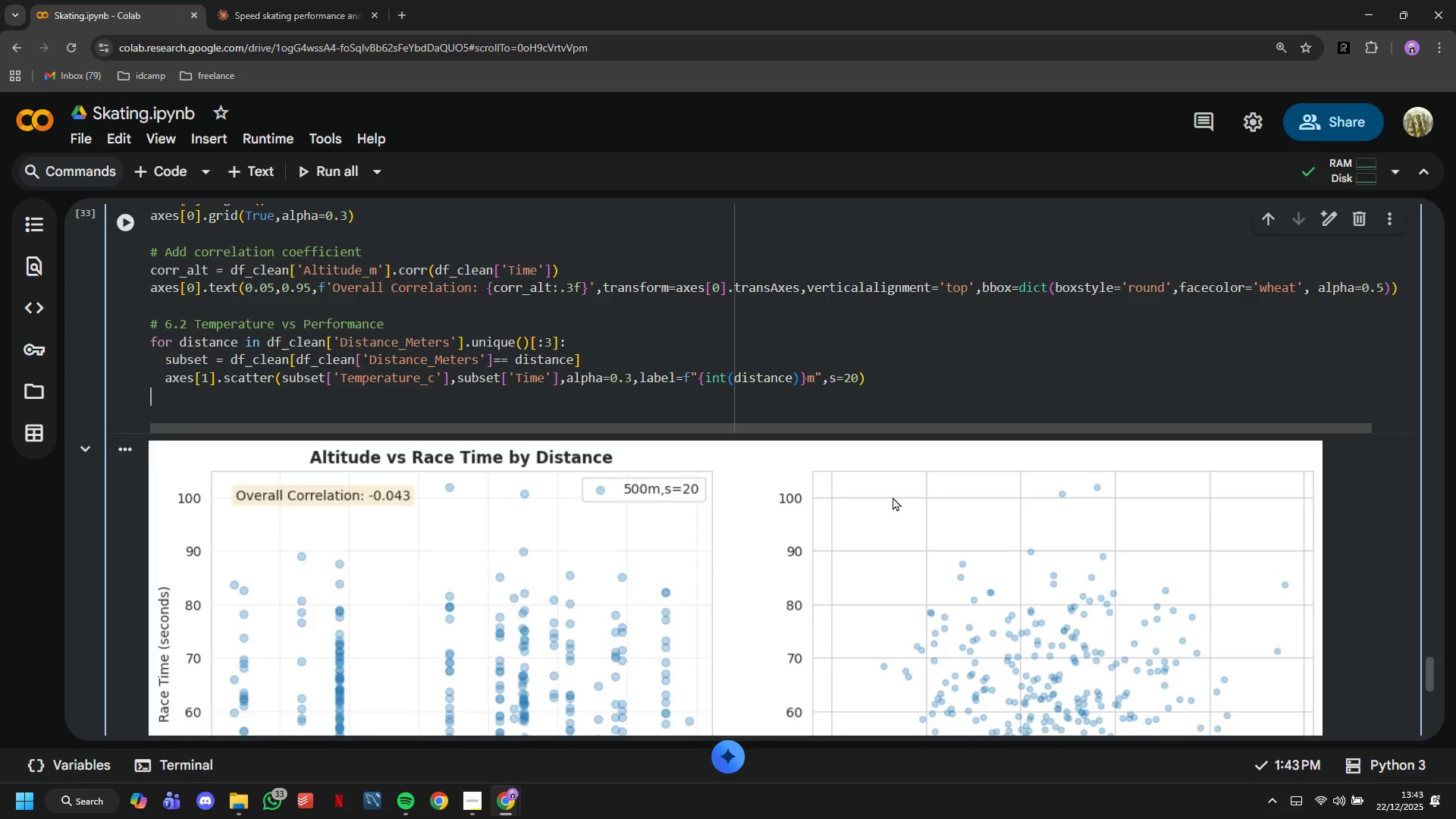 
key(Backspace)
 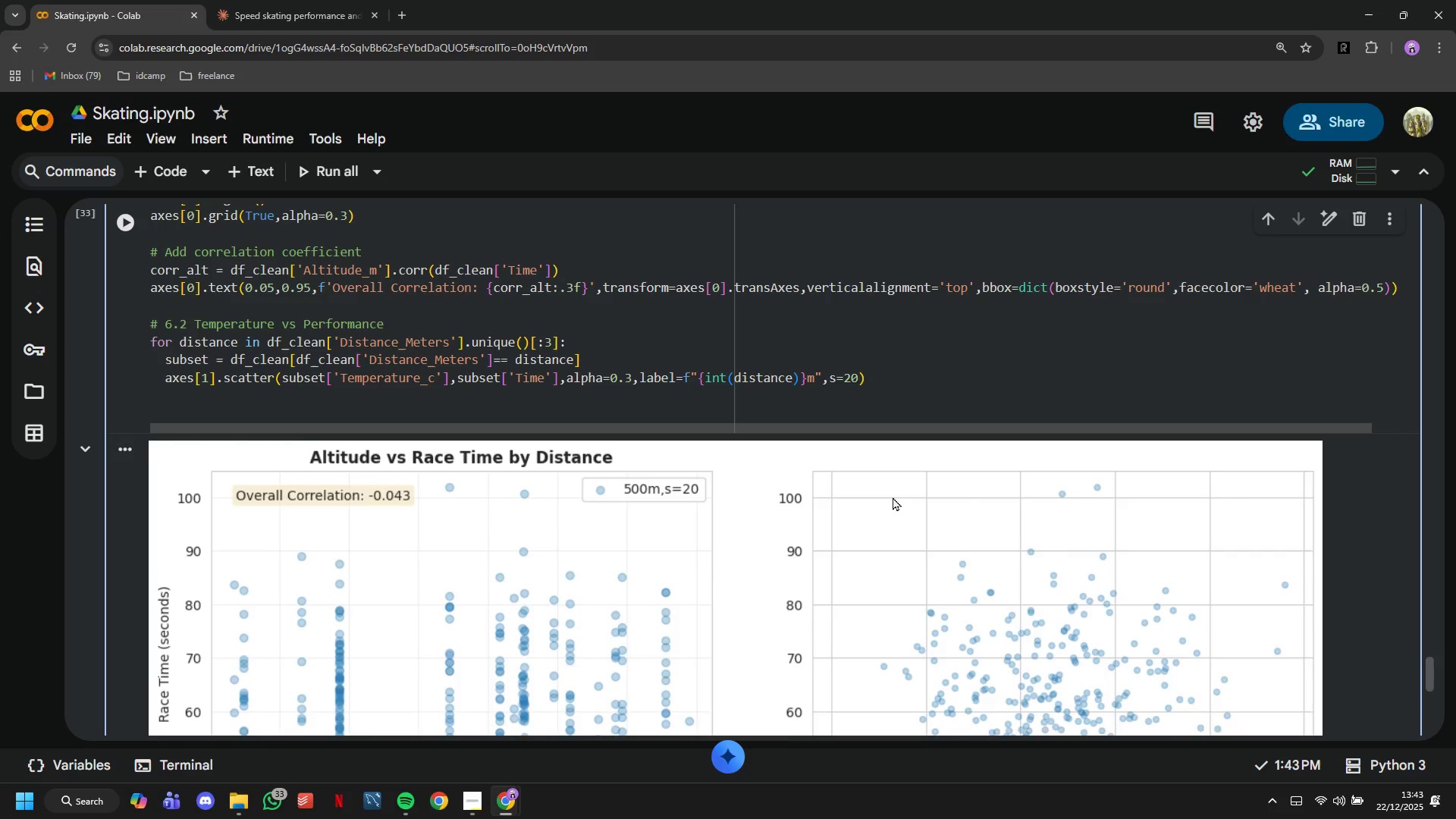 
key(Enter)
 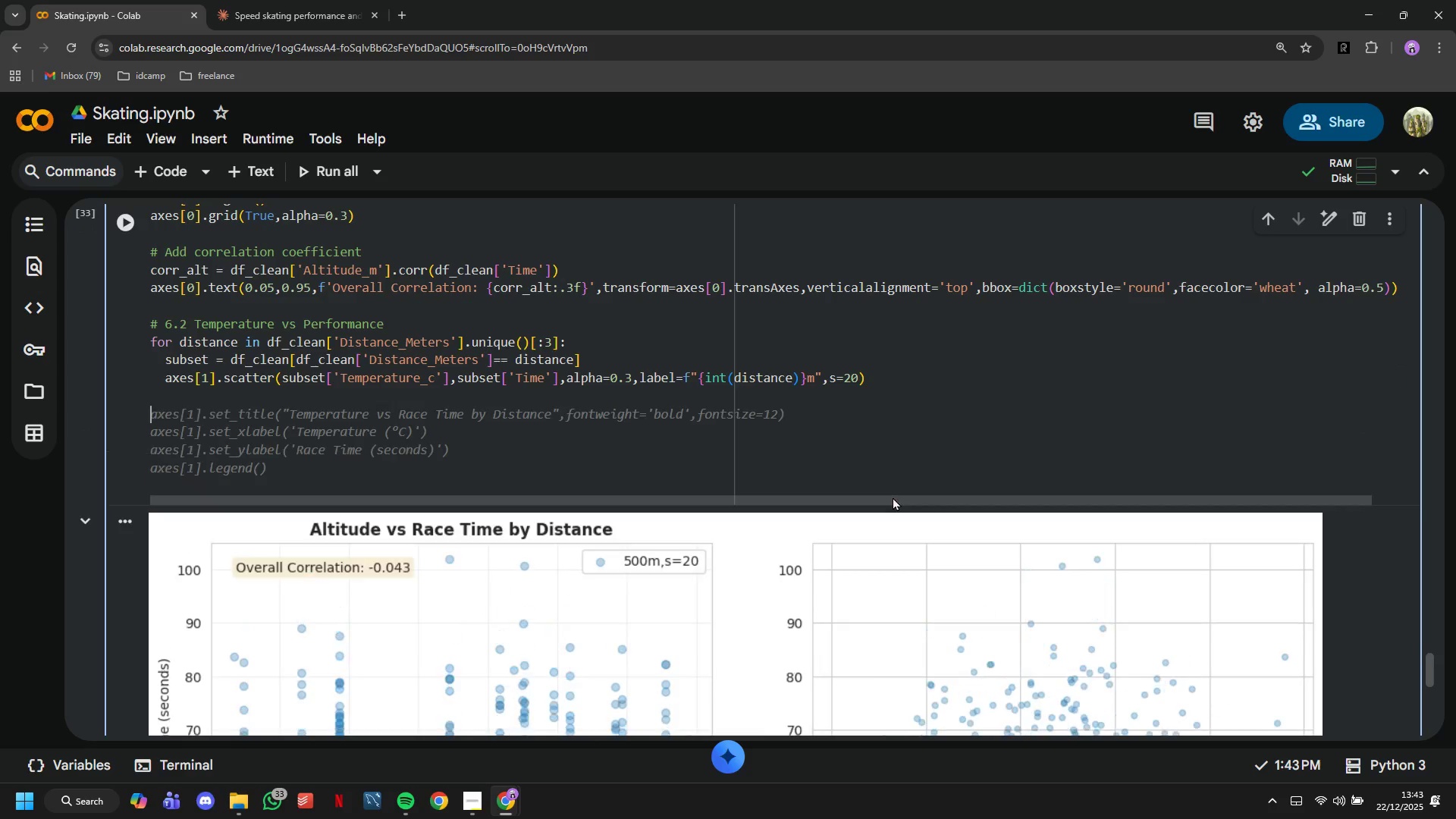 
type(axes[1)
 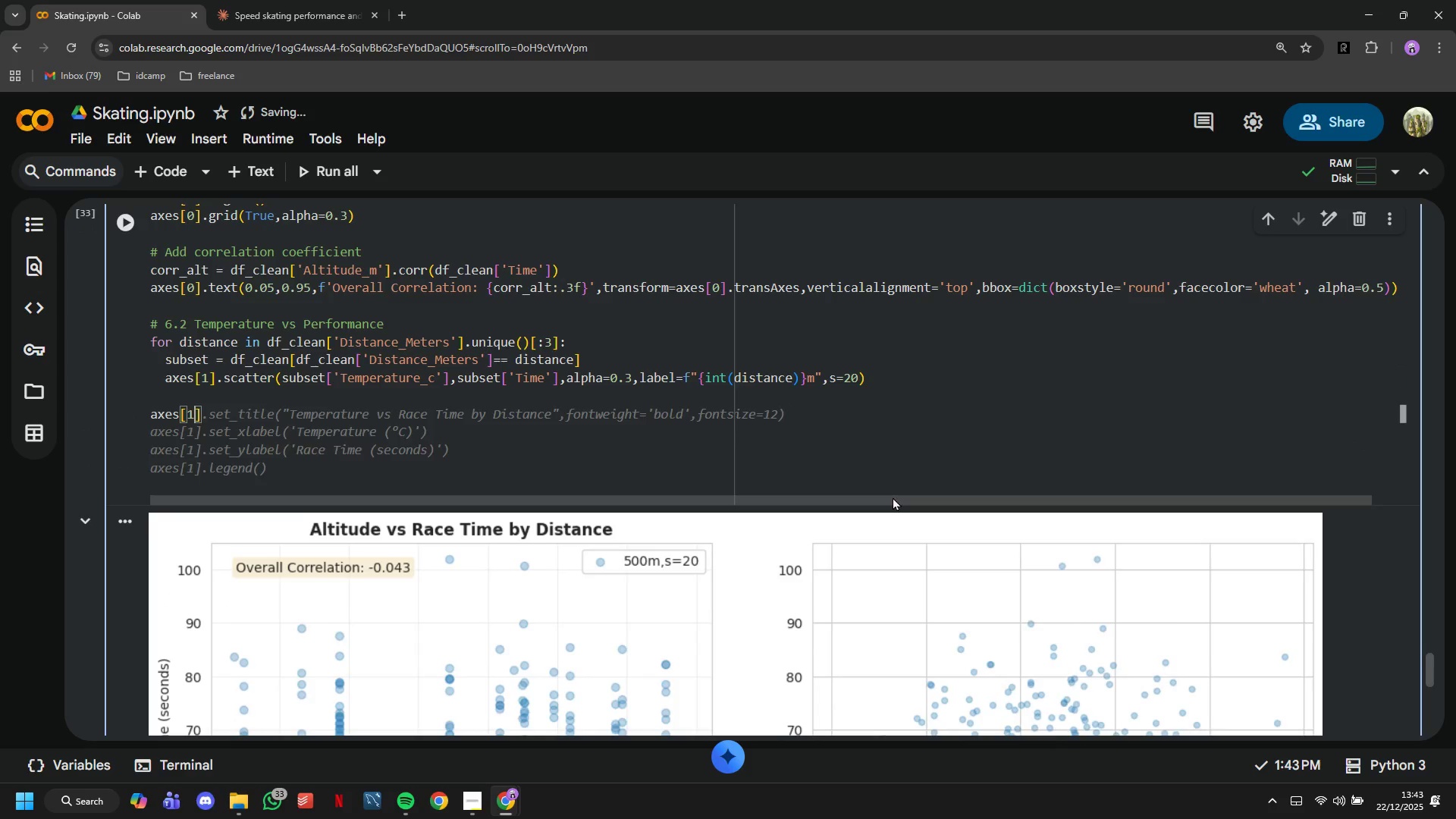 
key(ArrowRight)
 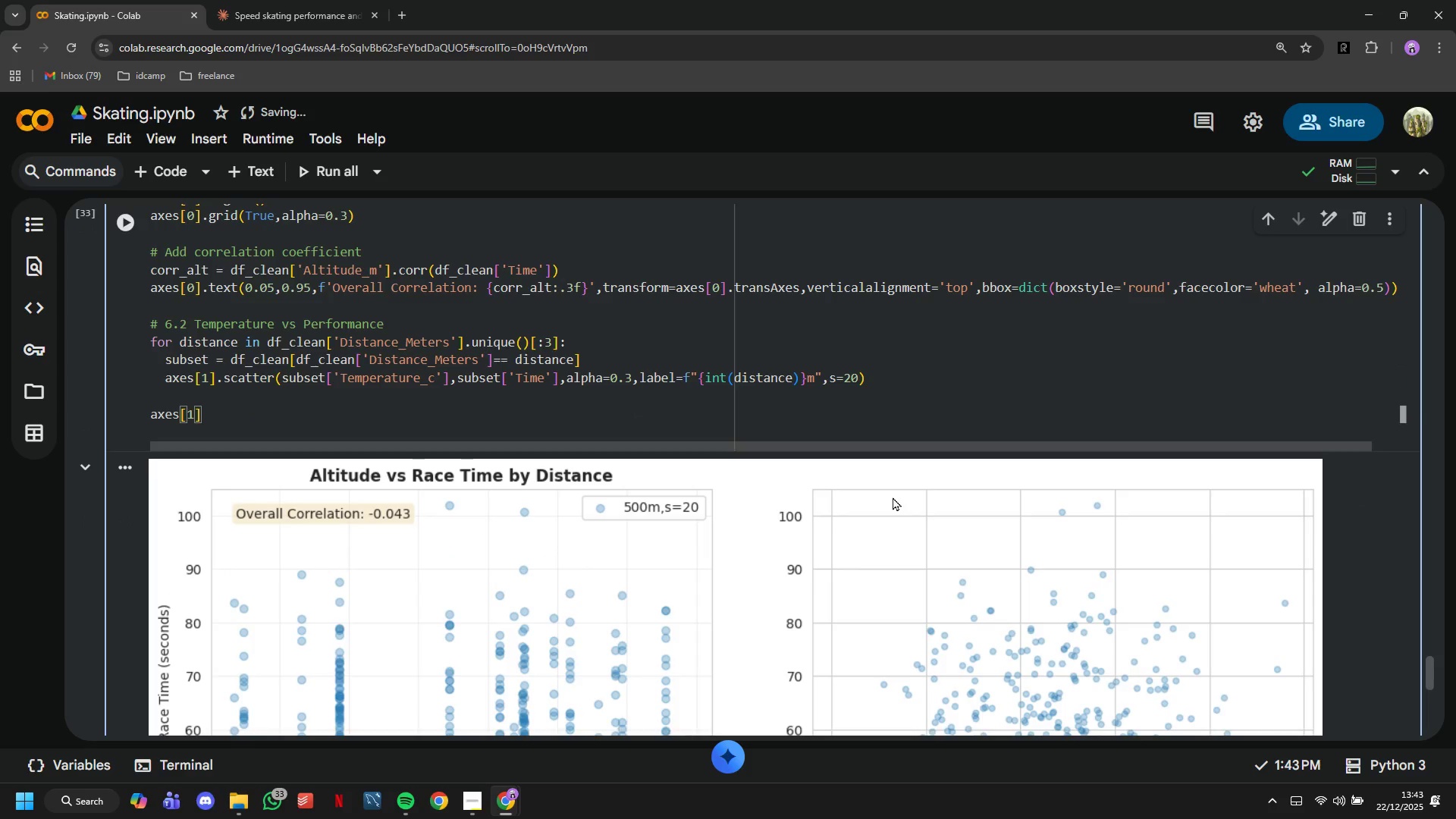 
type(.set_title("Temperature vs Race Time by Distance)
 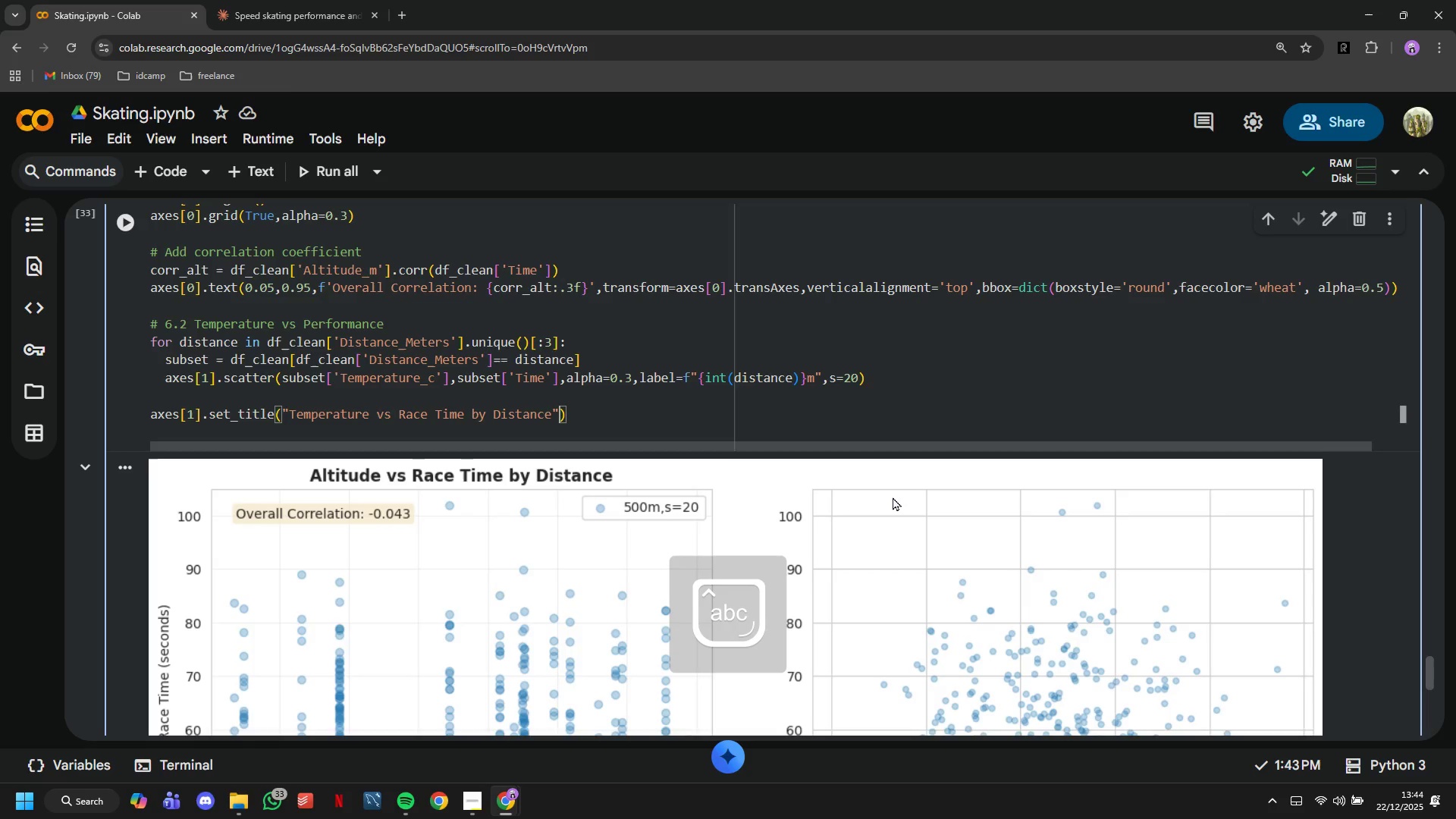 
 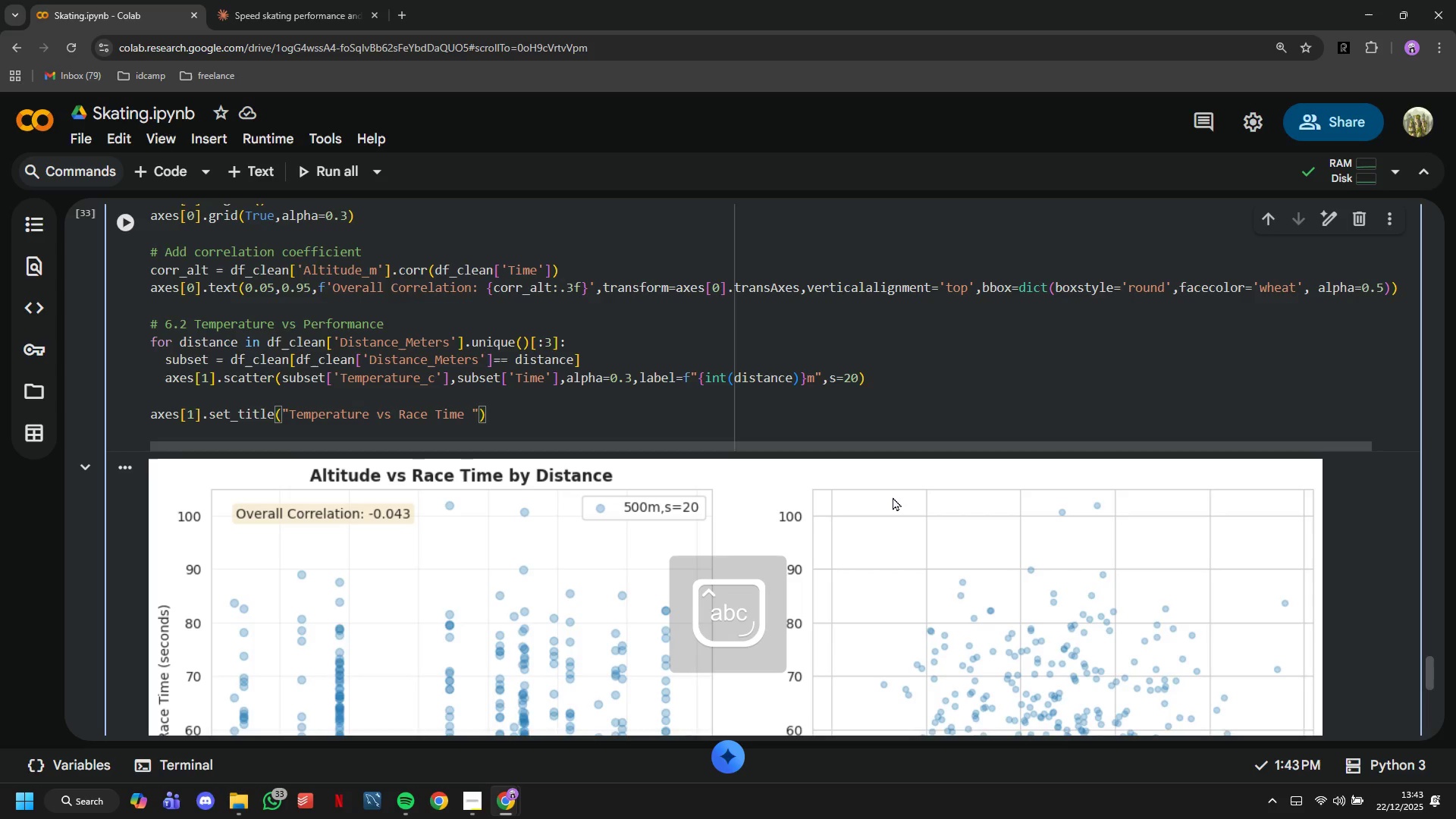 
key(ArrowRight)
 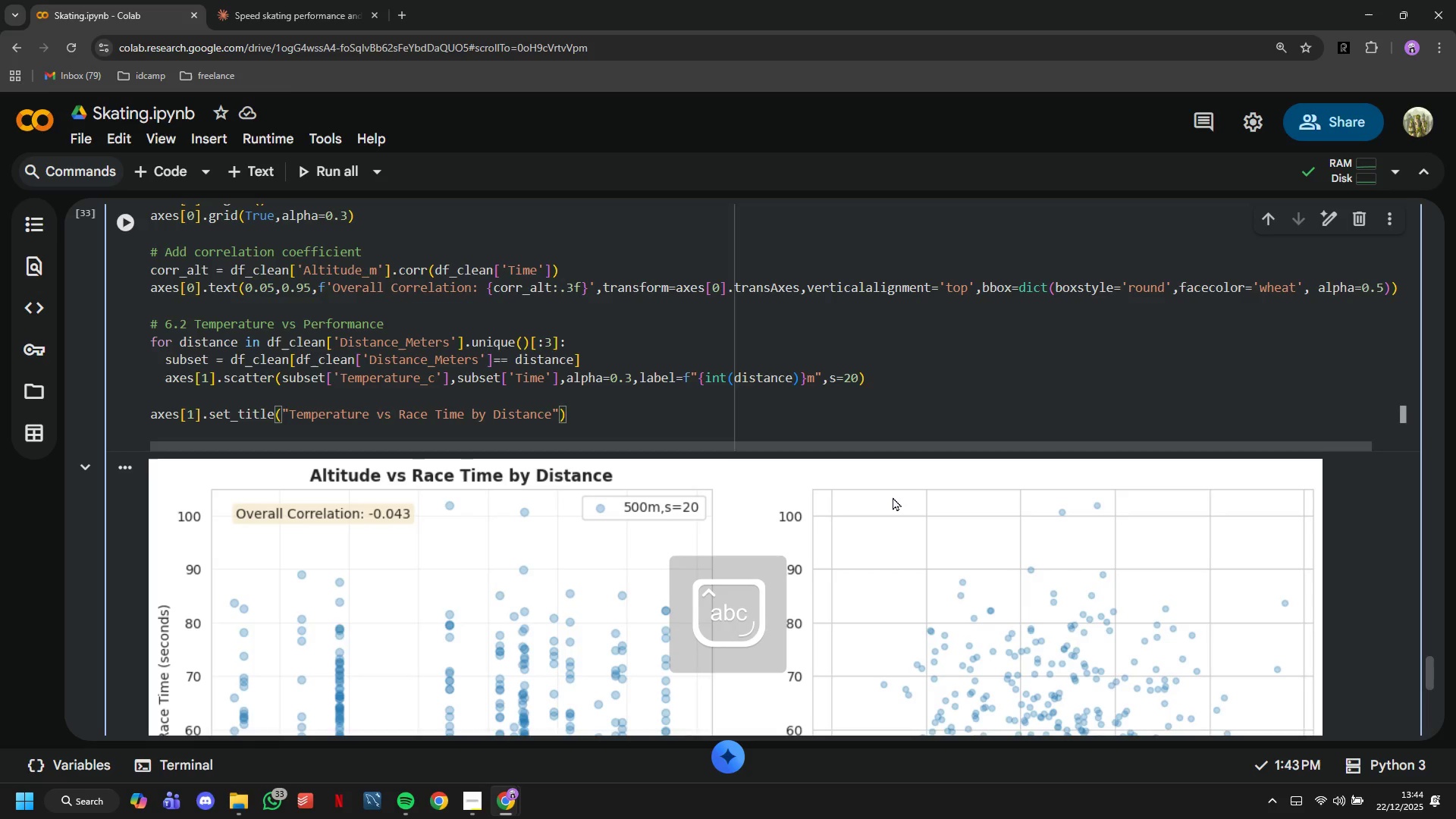 
key(Comma)
 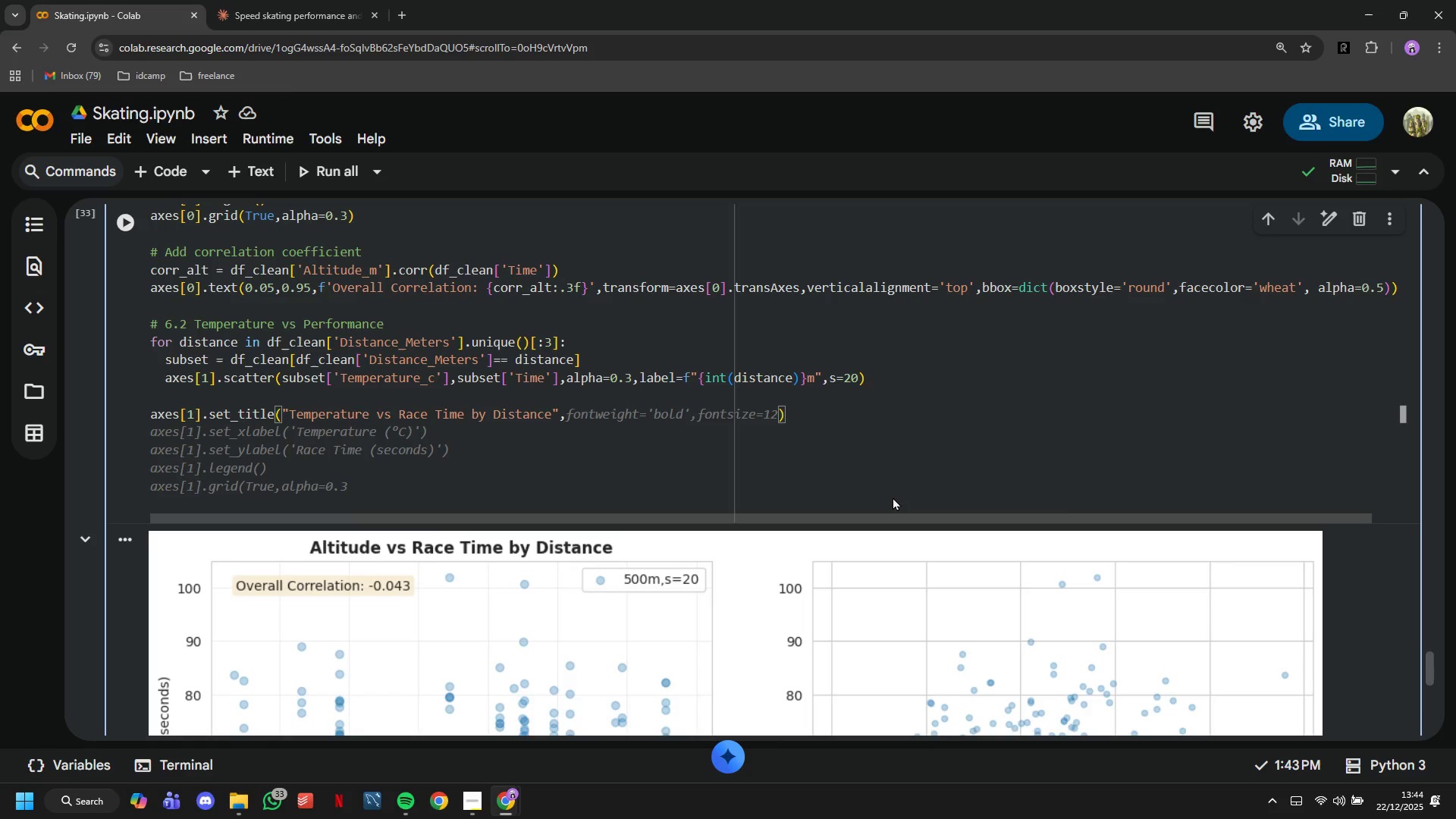 
wait(18.33)
 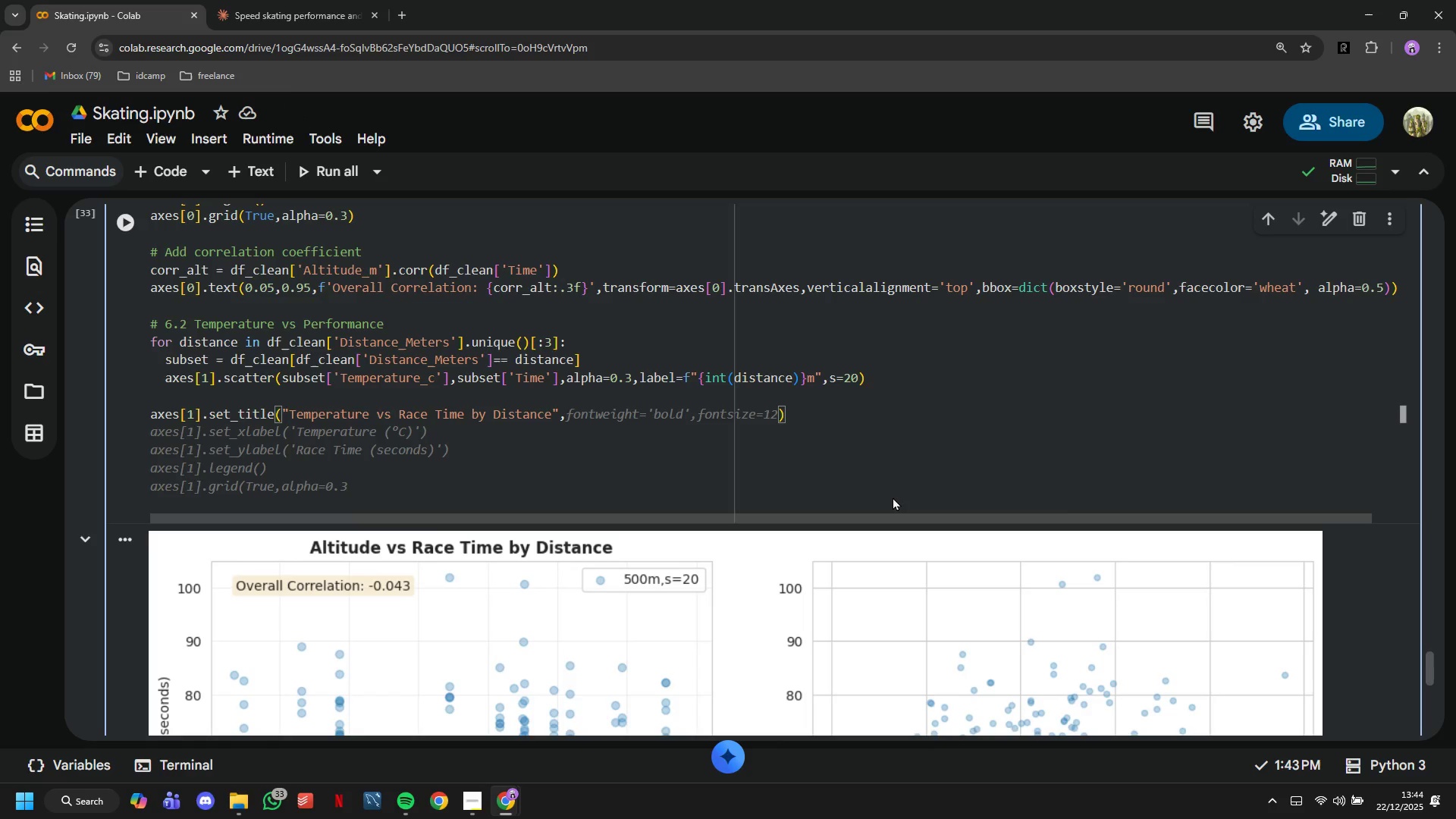 
key(ArrowRight)
 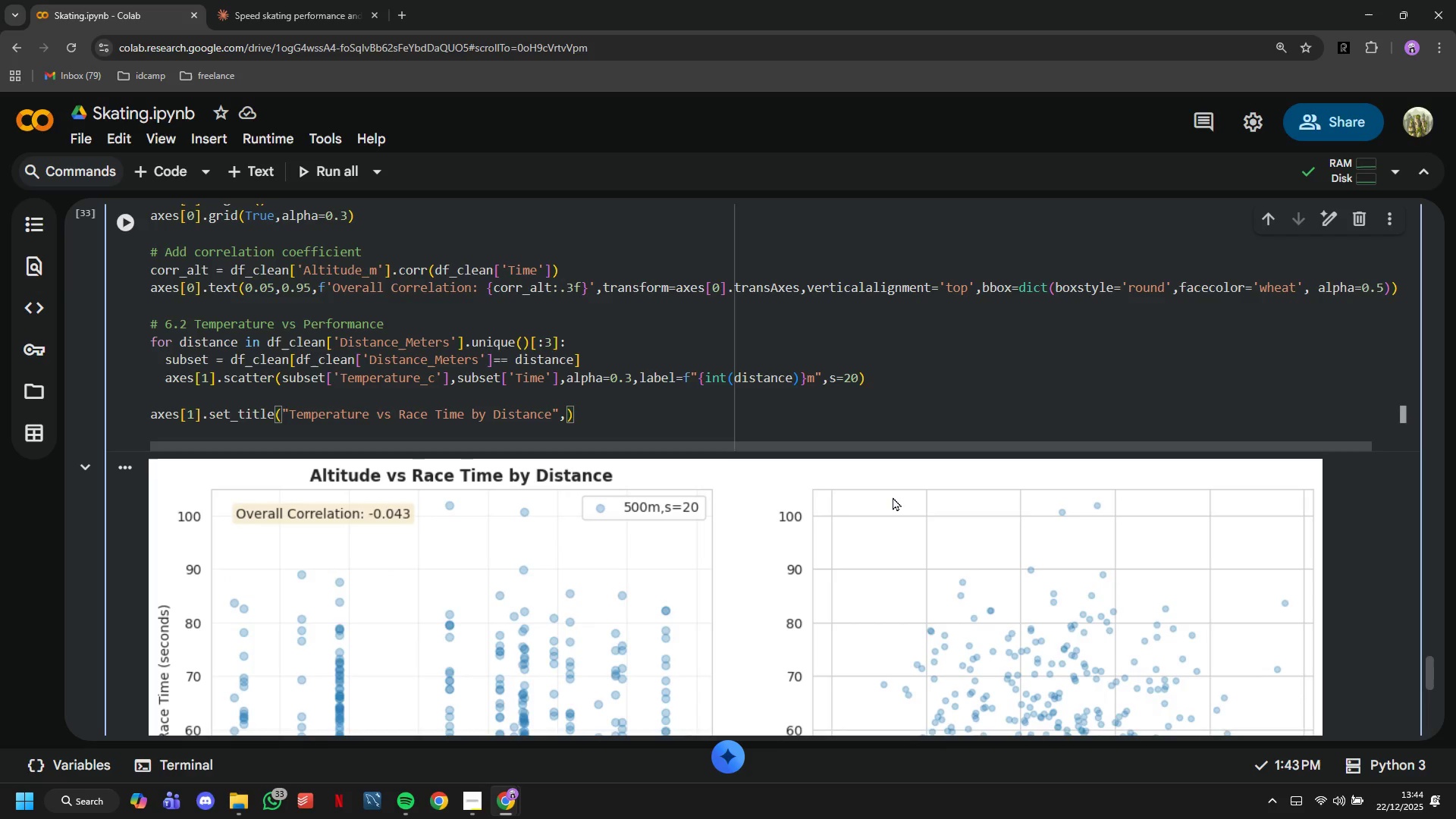 
key(ArrowLeft)
 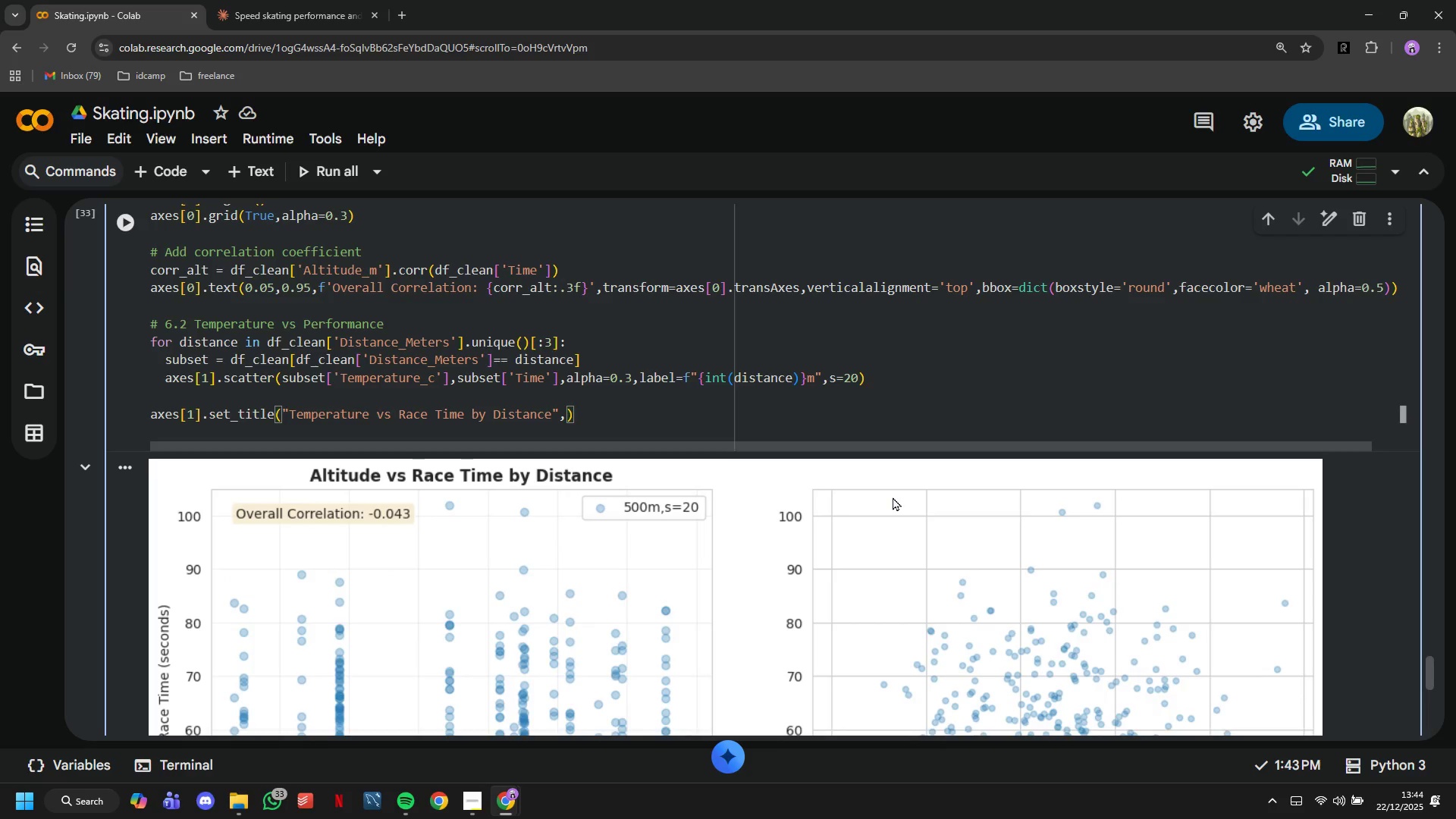 
key(ArrowLeft)
 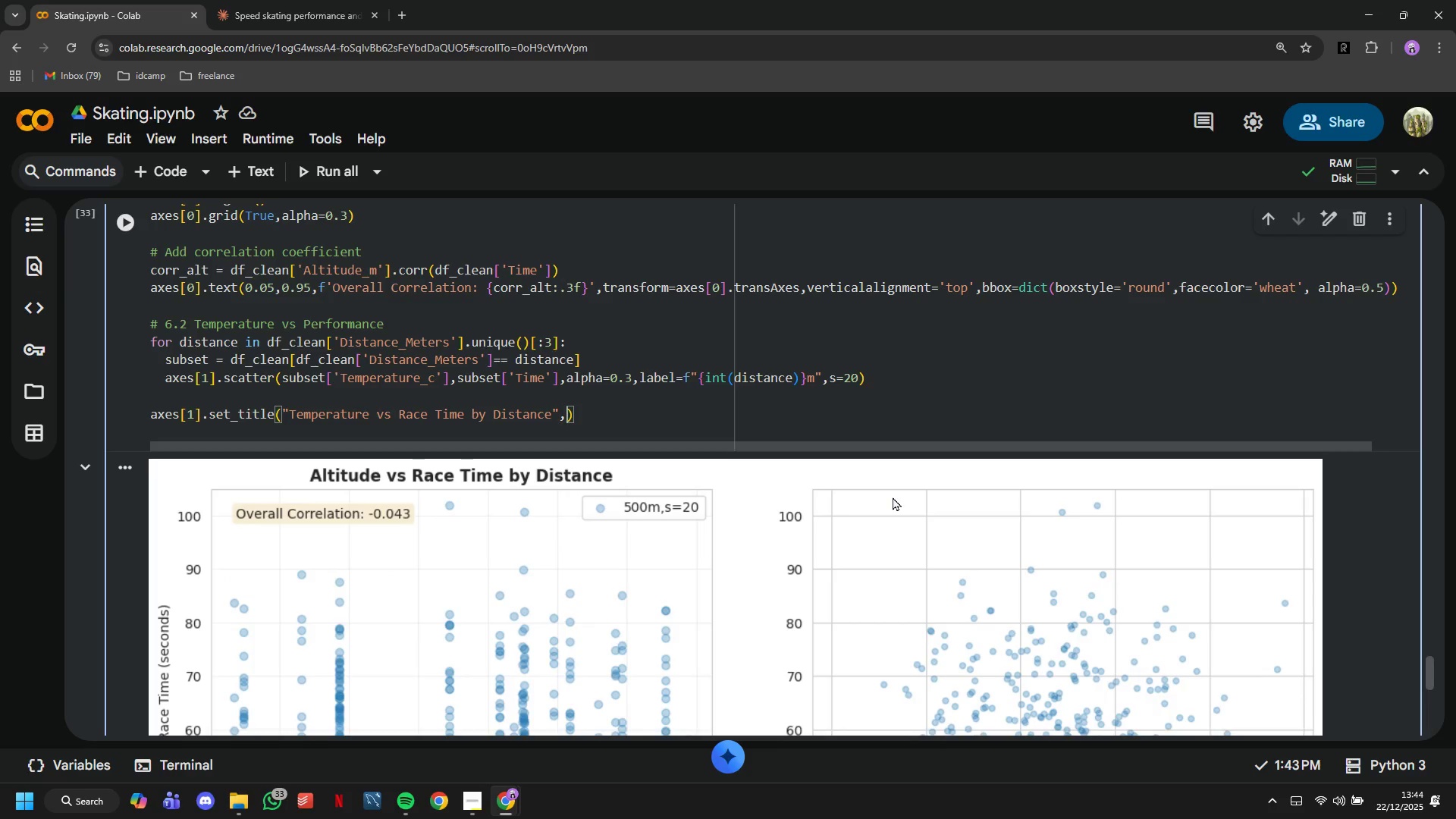 
key(ArrowRight)
 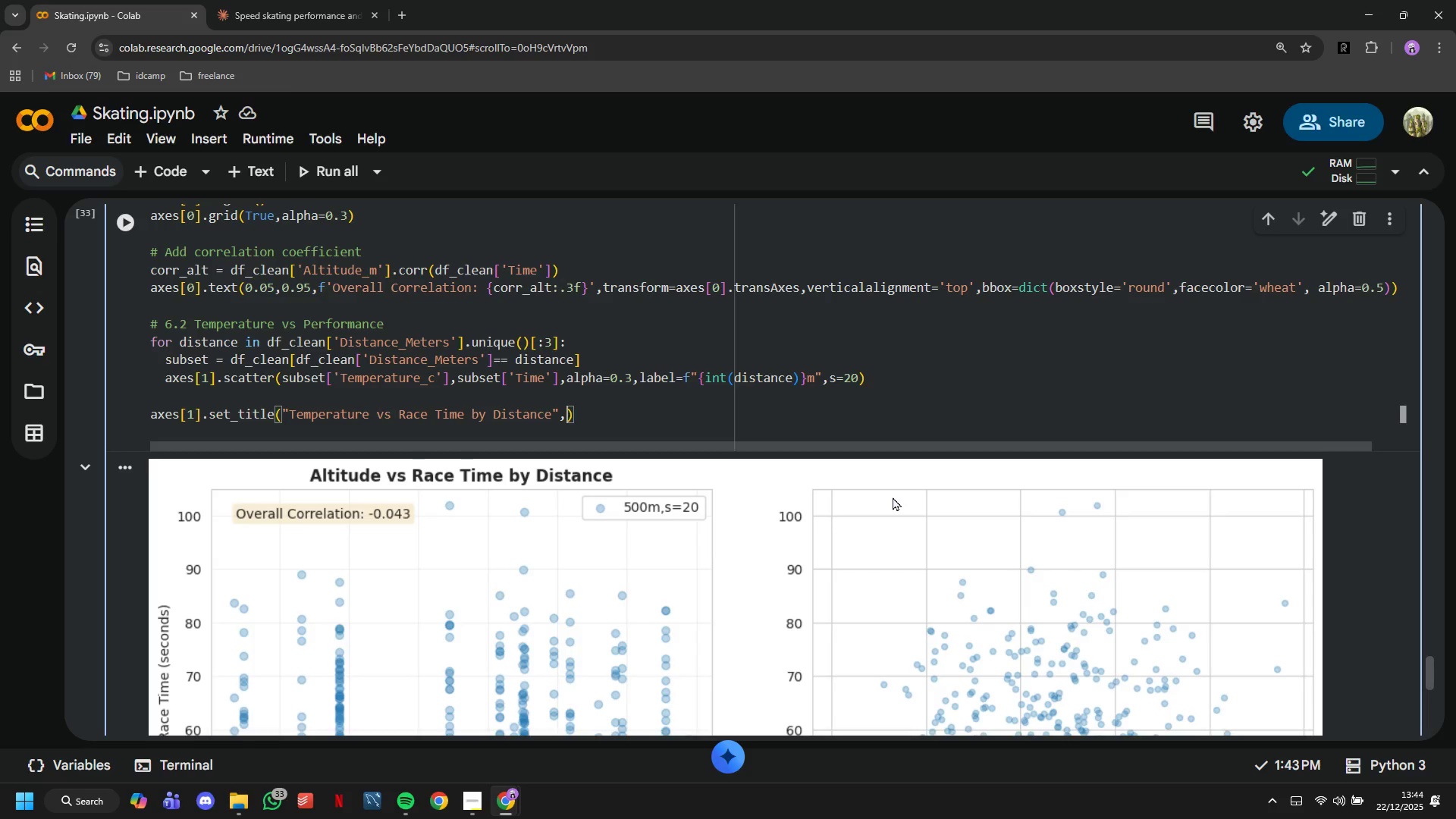 
wait(7.05)
 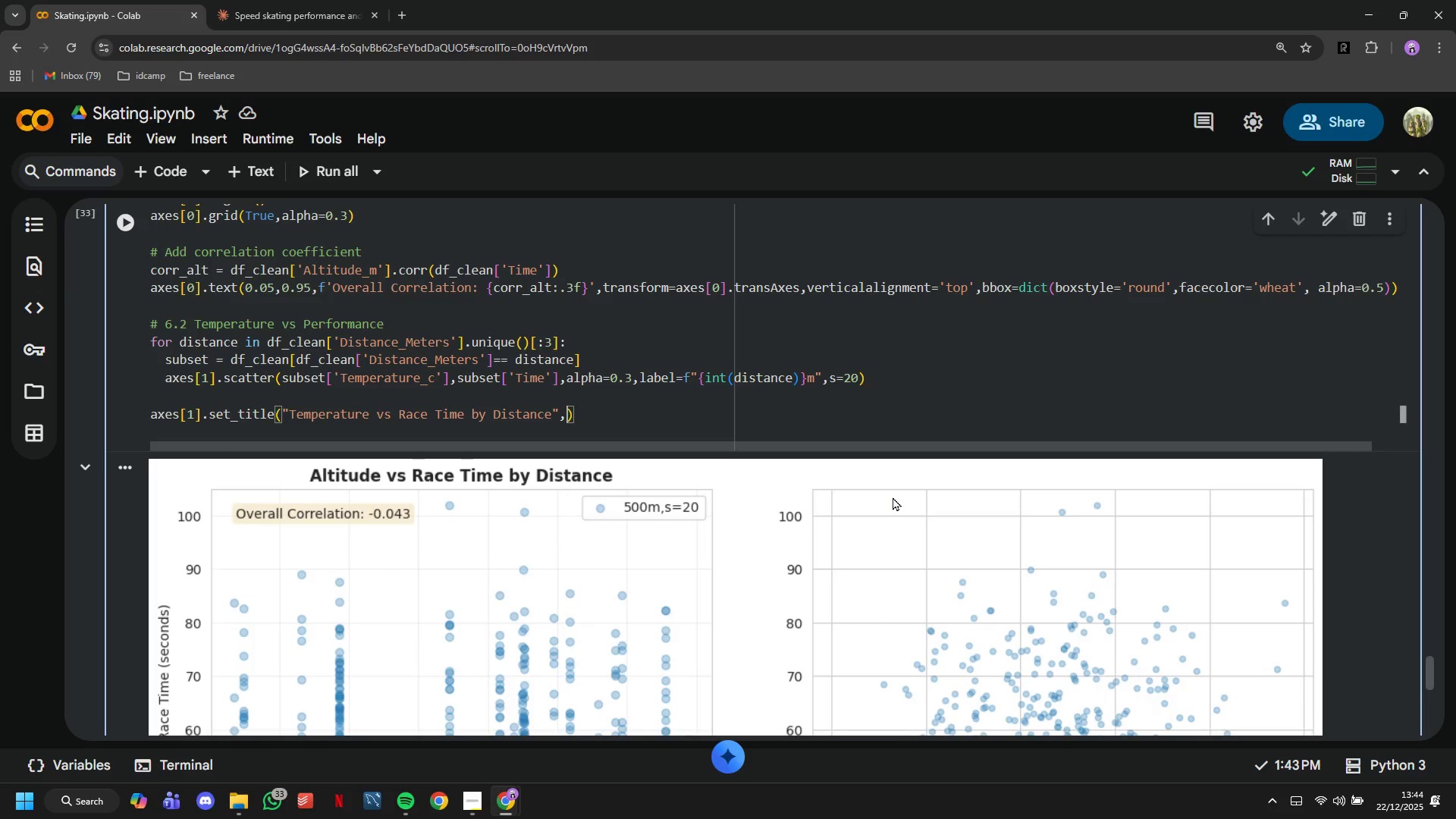 
type(fontqw)
key(Backspace)
key(Backspace)
type(weight='bold)
 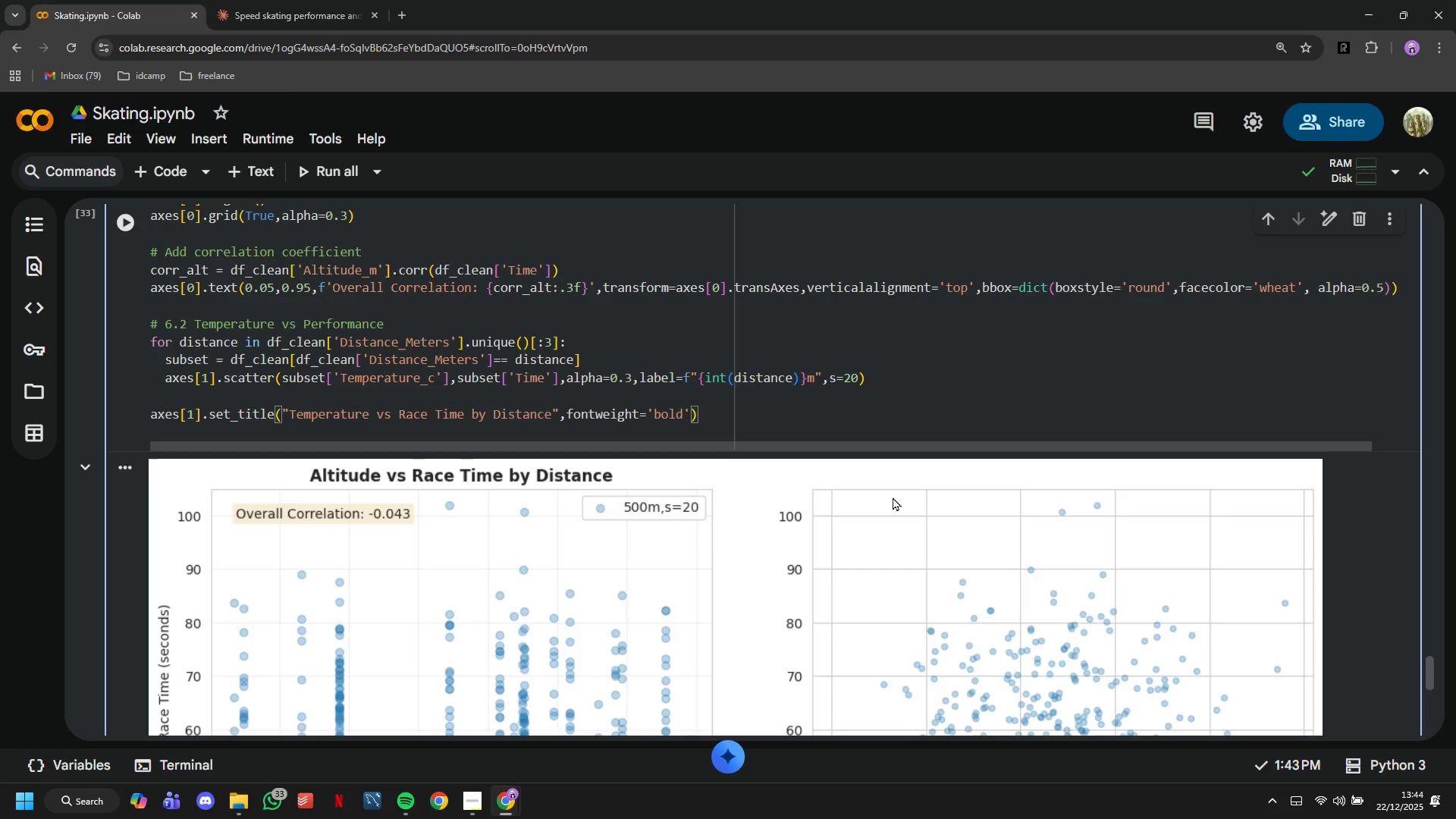 
key(ArrowRight)
 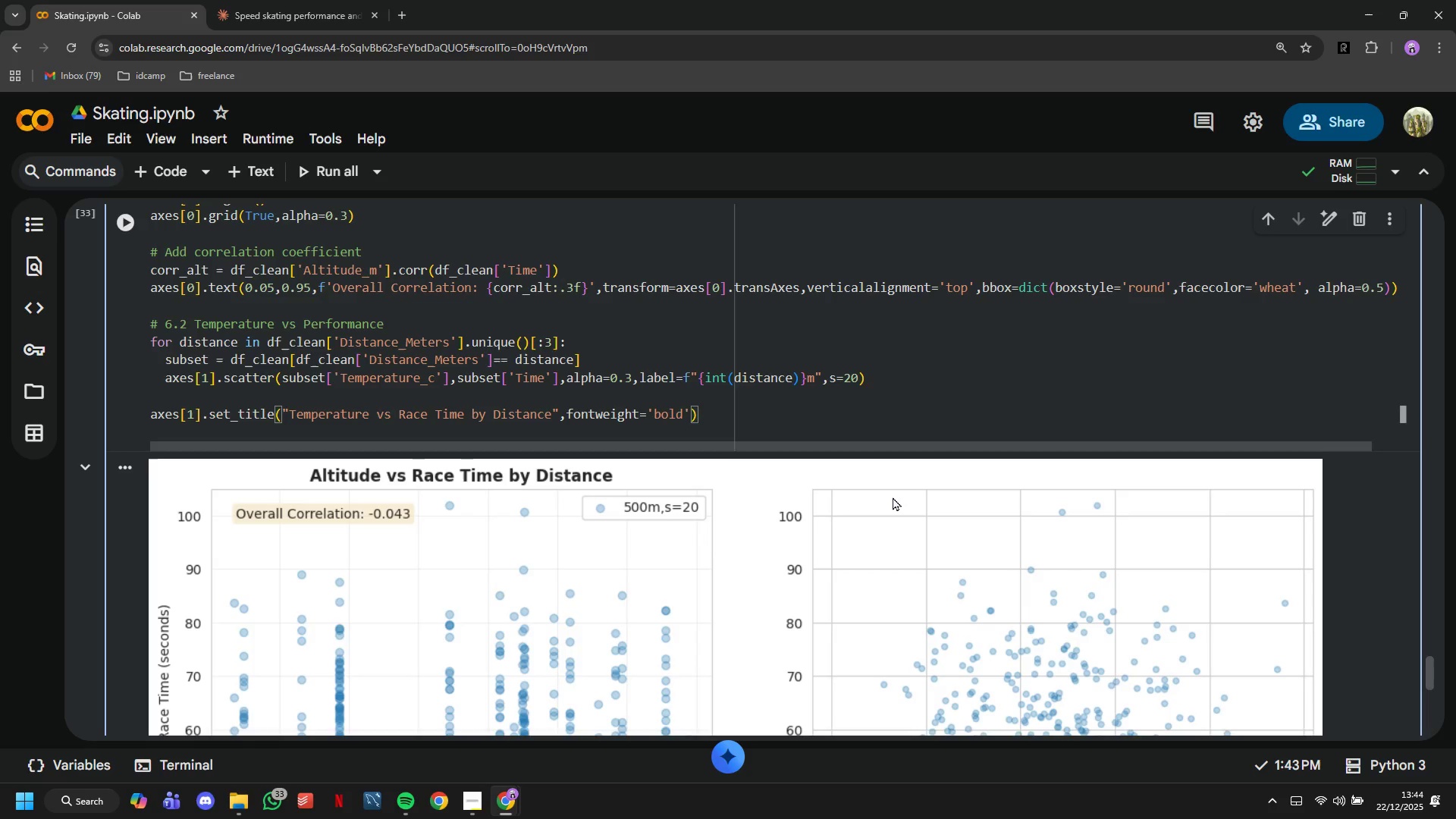 
type(, fontsize=12)
 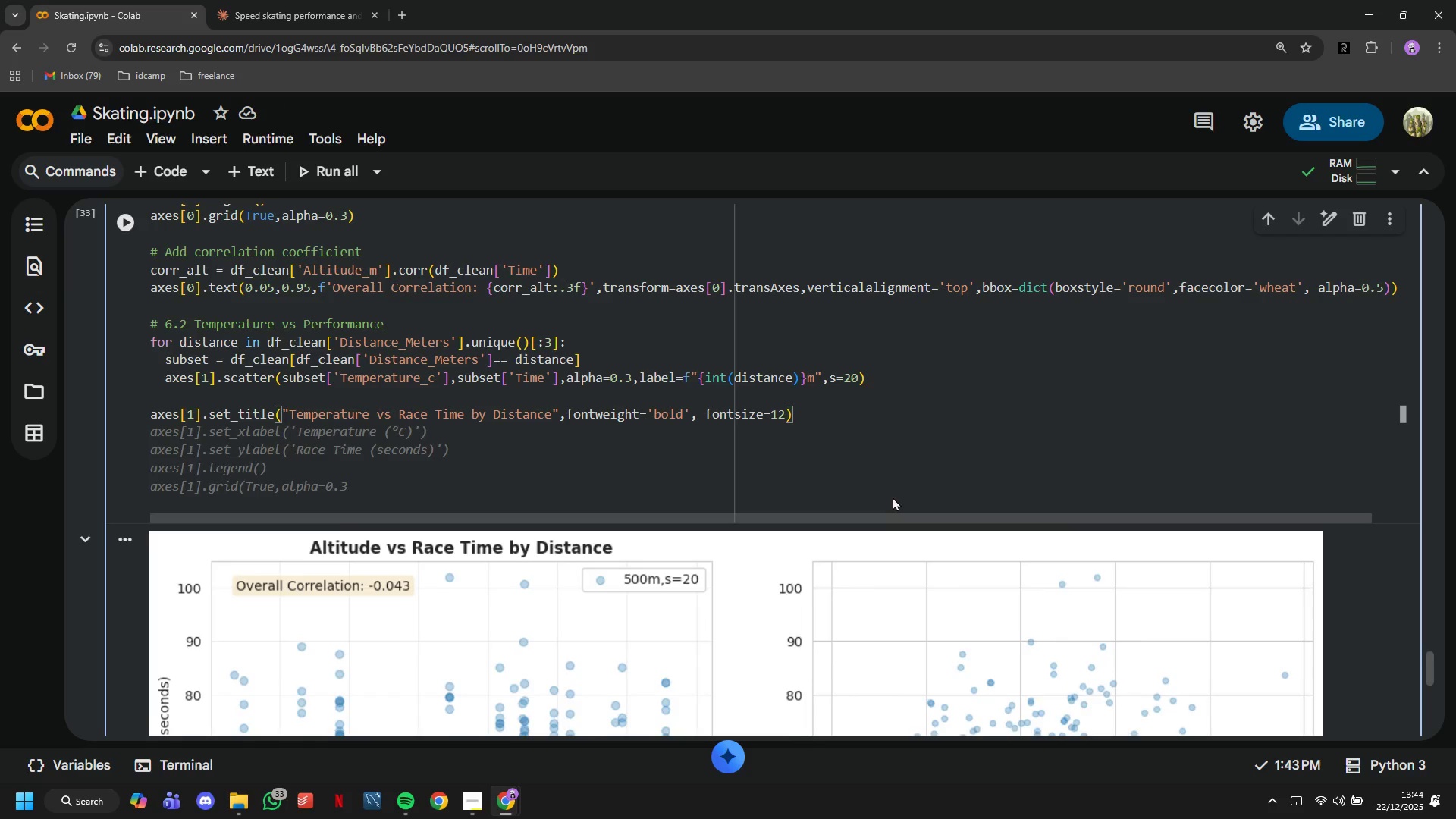 
key(ArrowRight)
 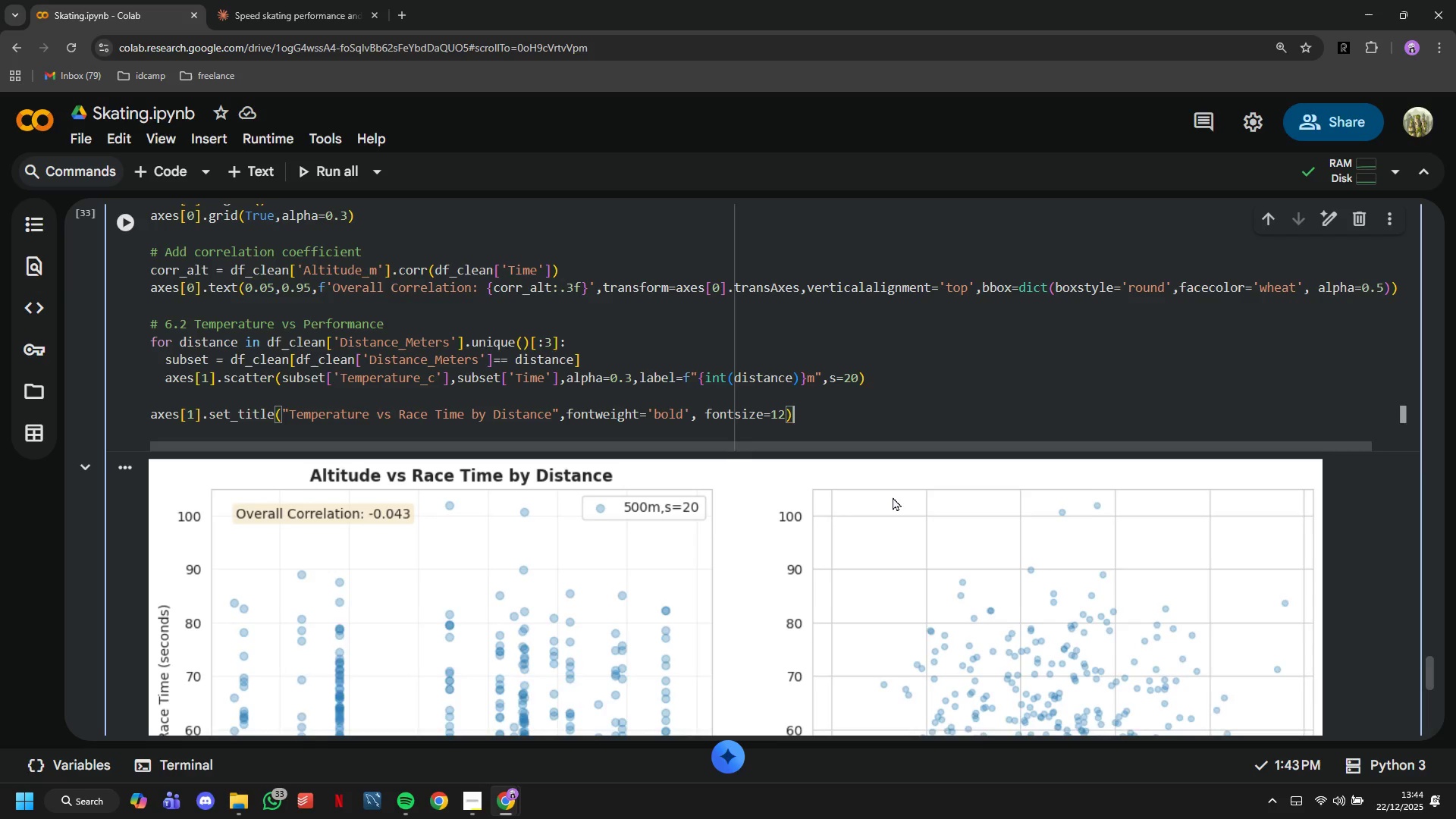 
key(Enter)
 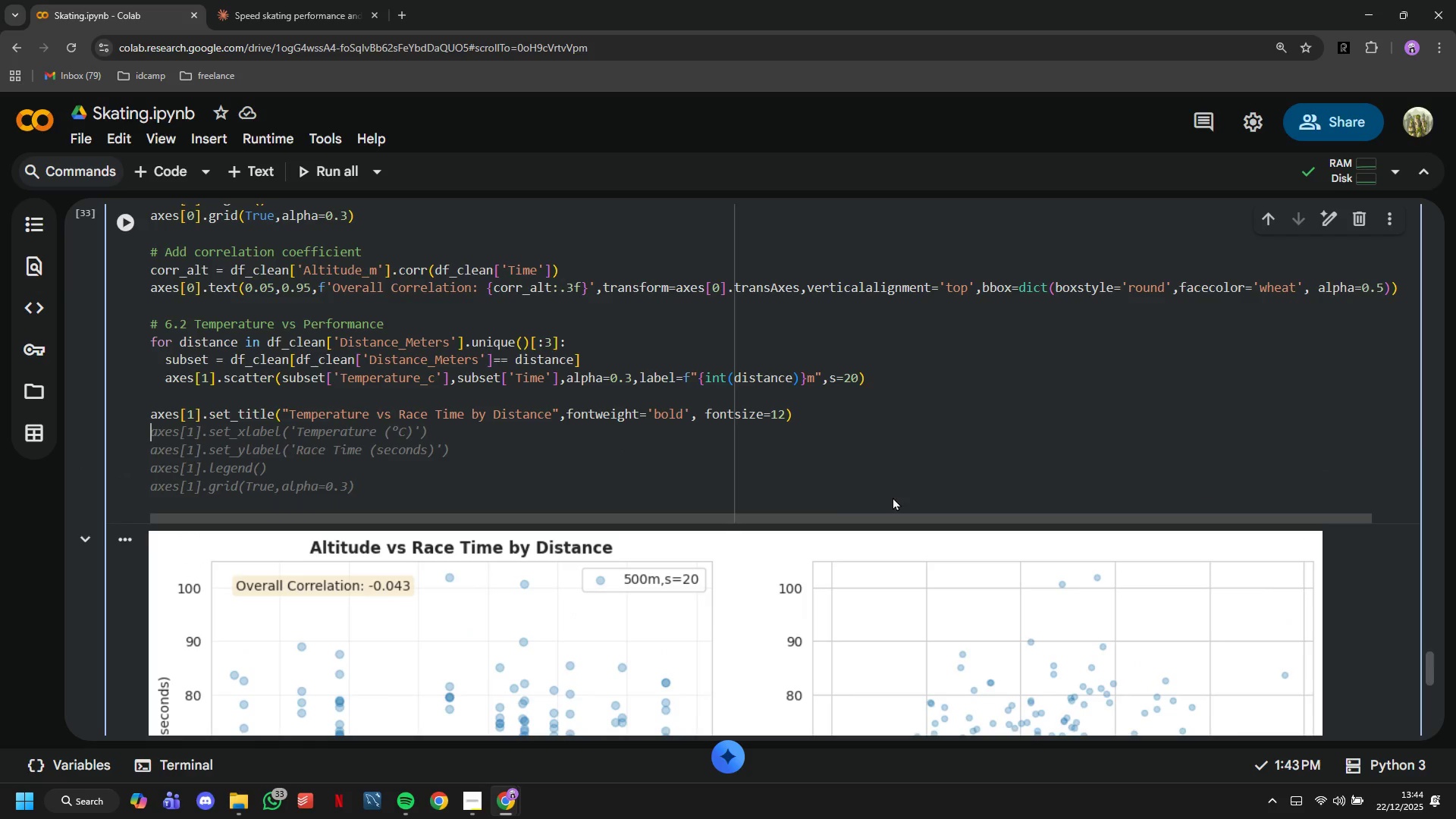 
type(axes[p)
key(Backspace)
type(1)
 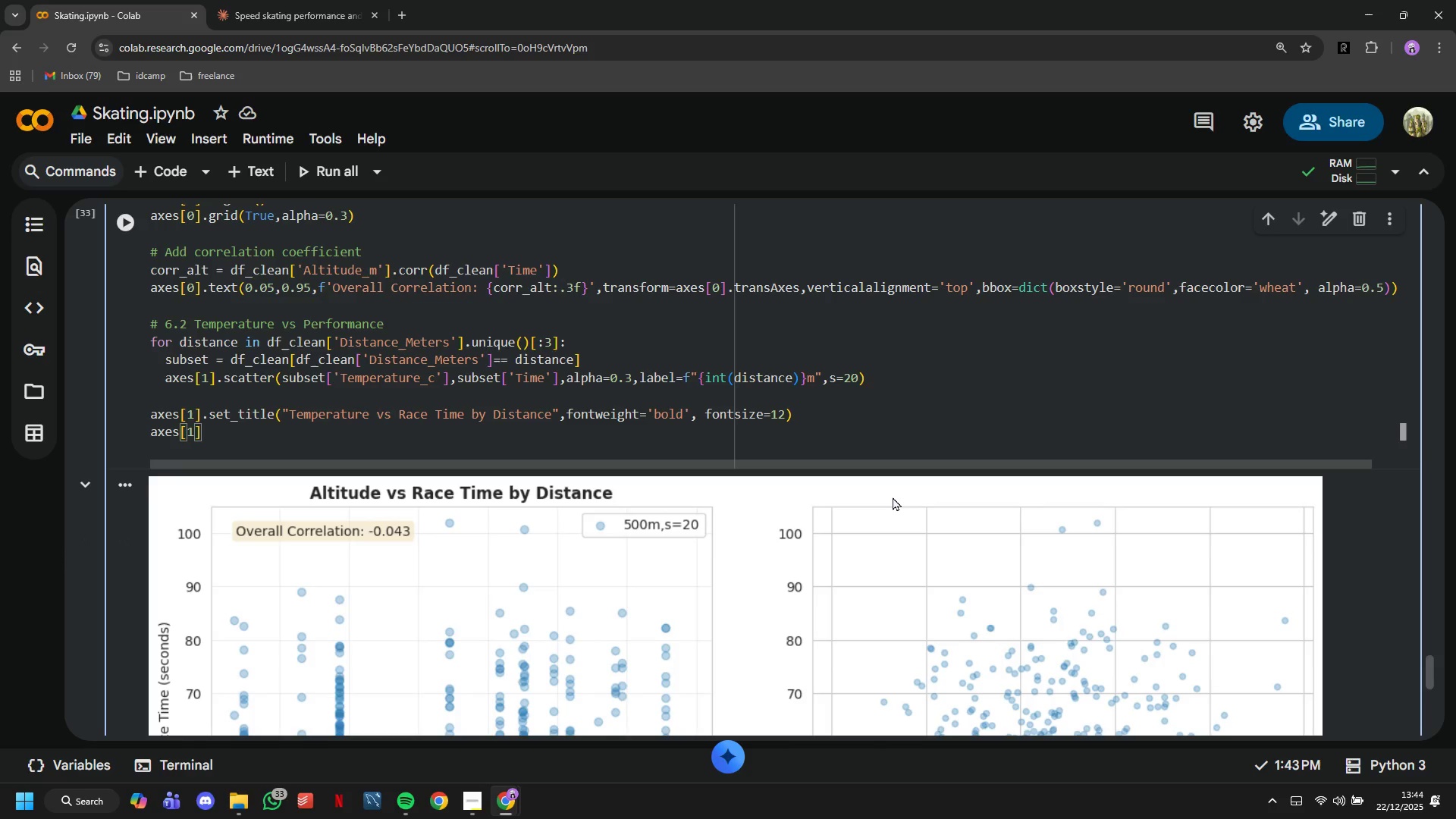 
key(ArrowRight)
 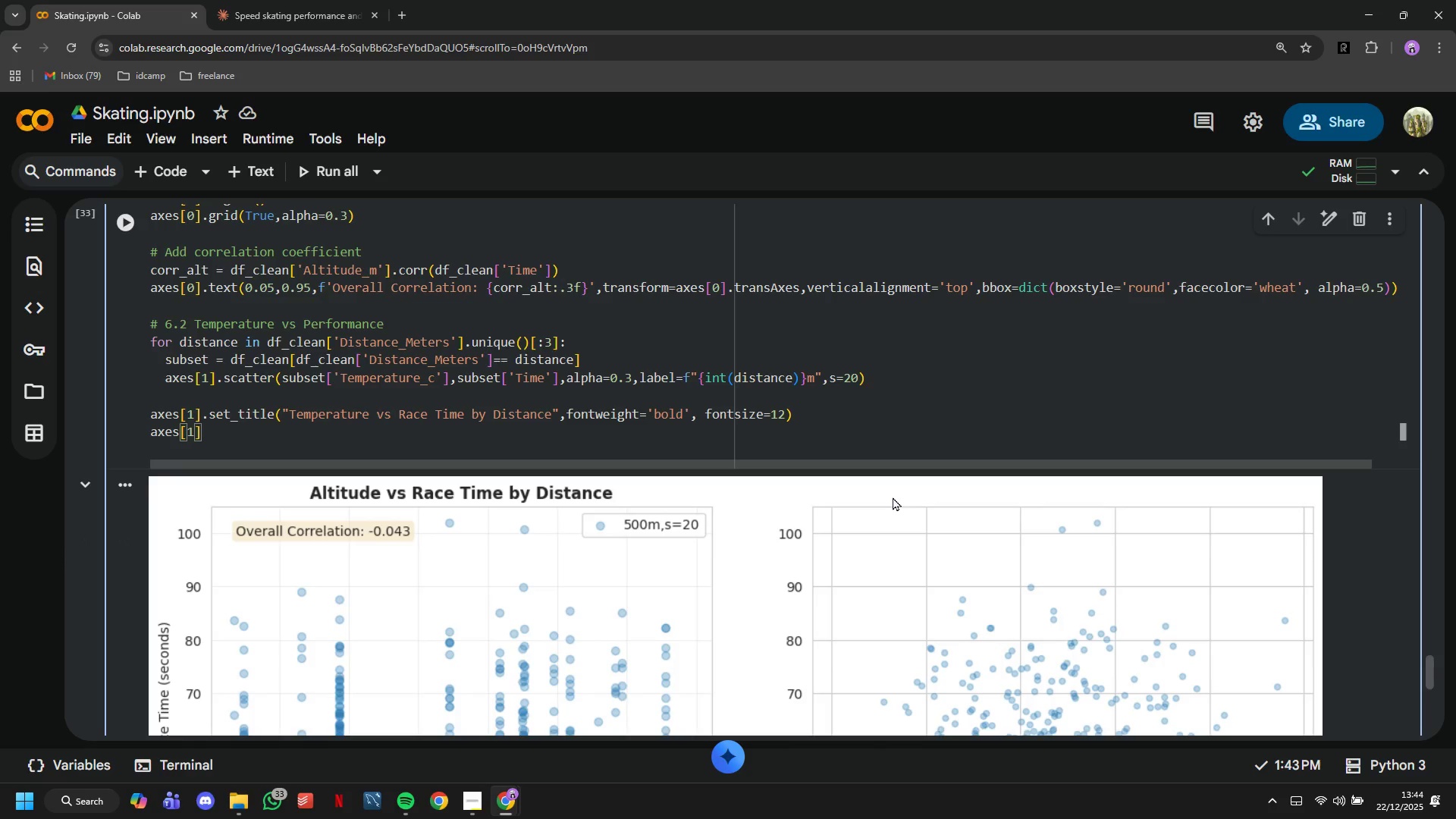 
type(.set_xlabel(')
 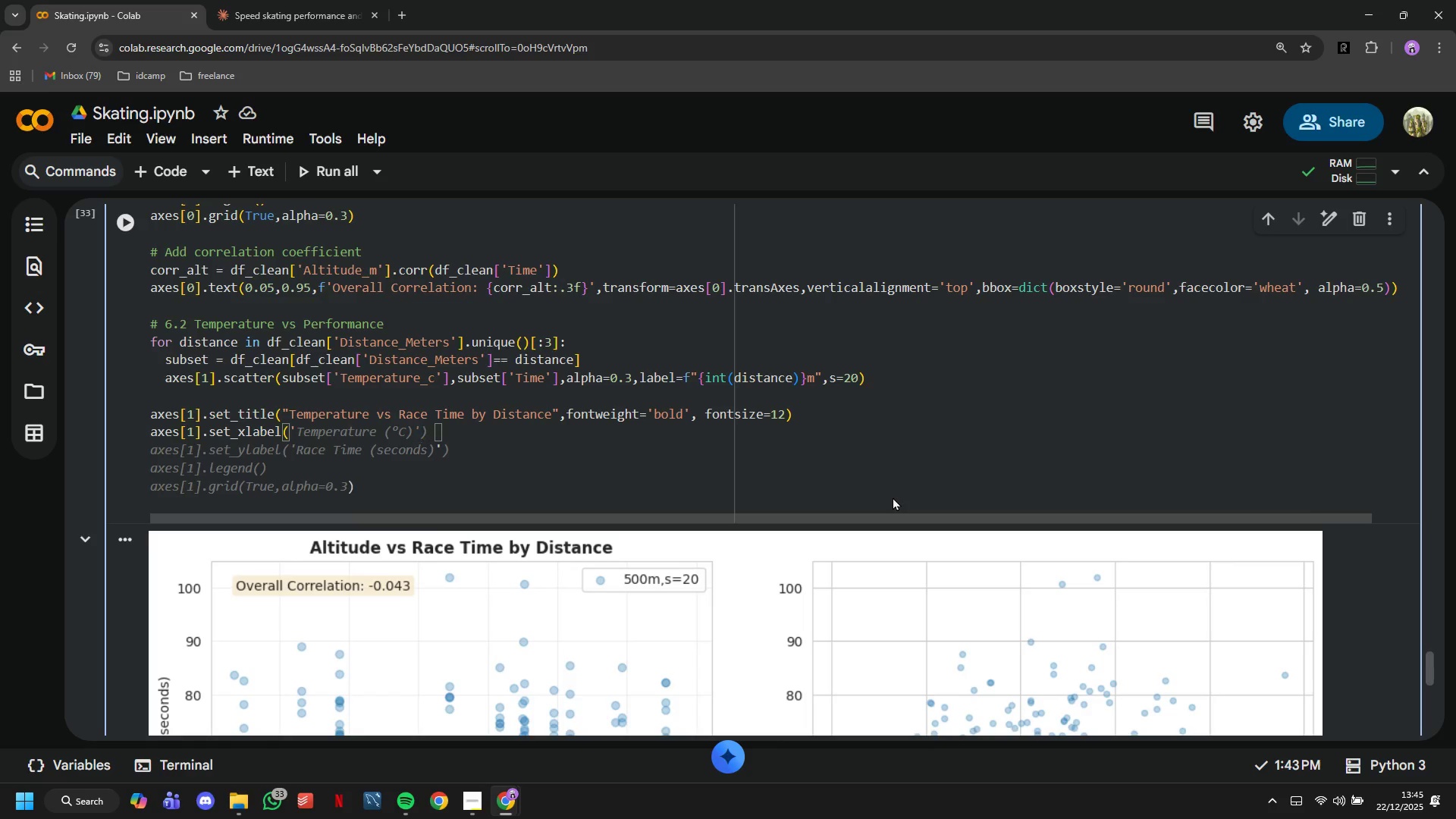 
wait(12.72)
 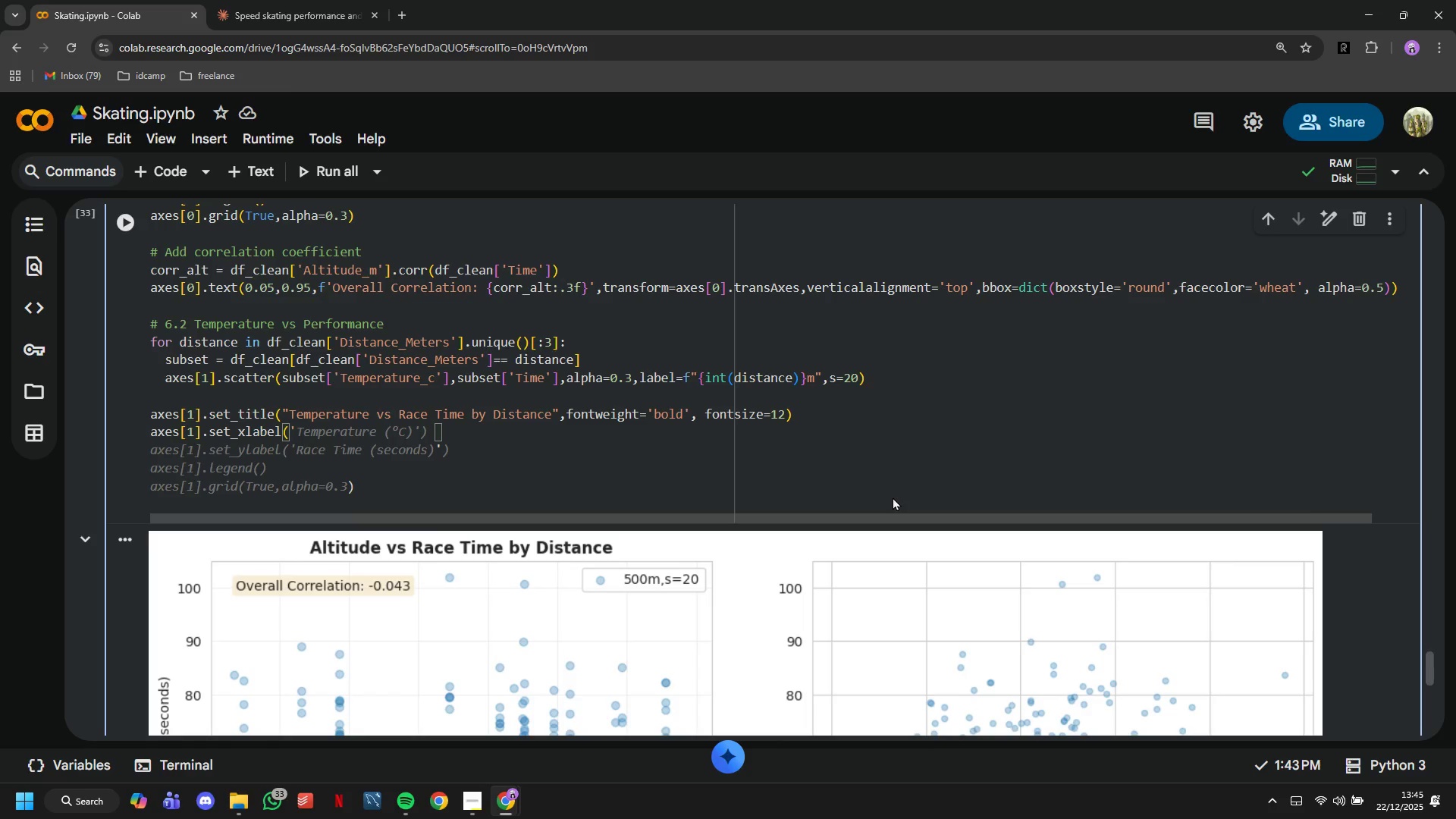 
key(CapsLock)
 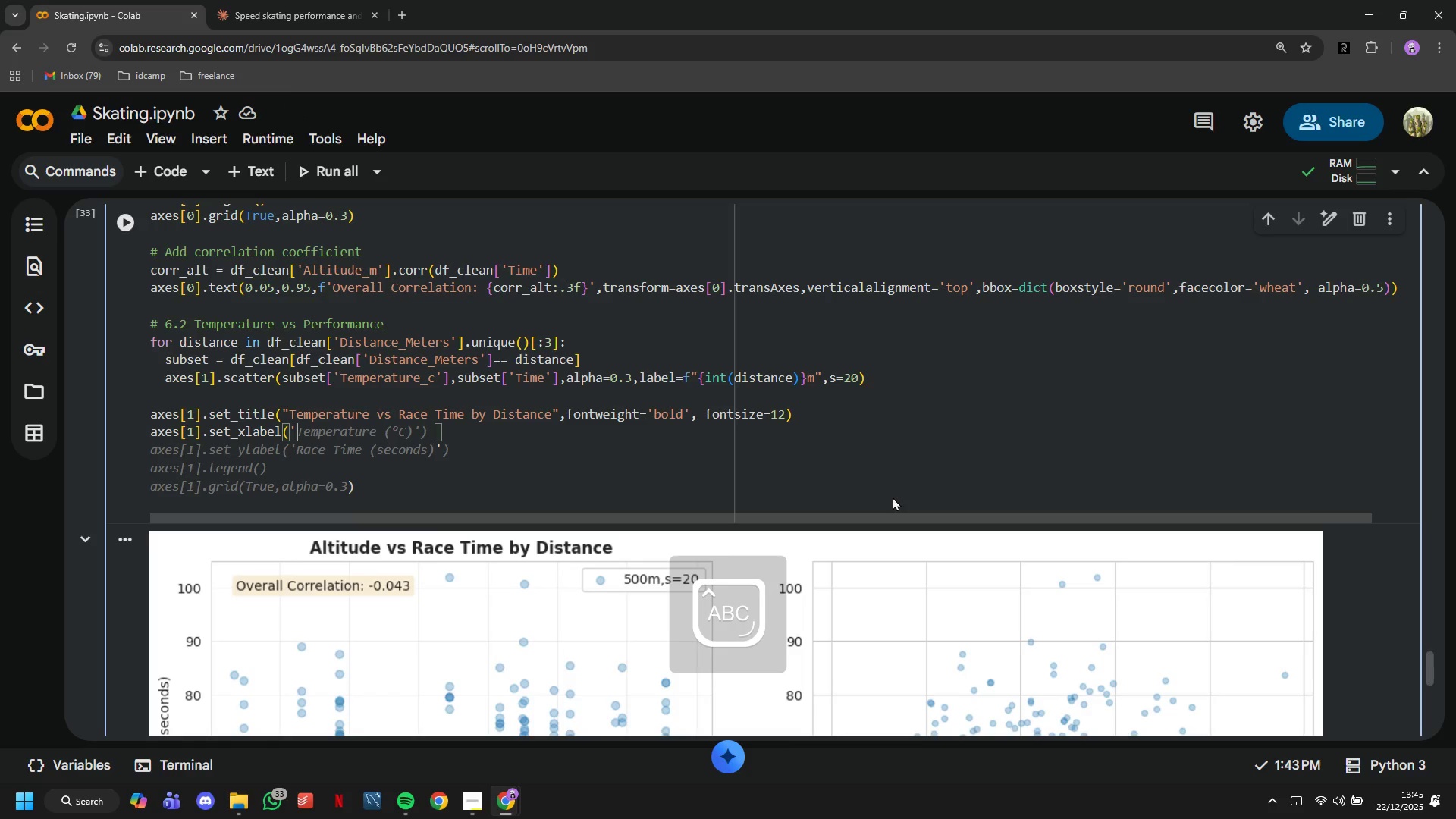 
key(T)
 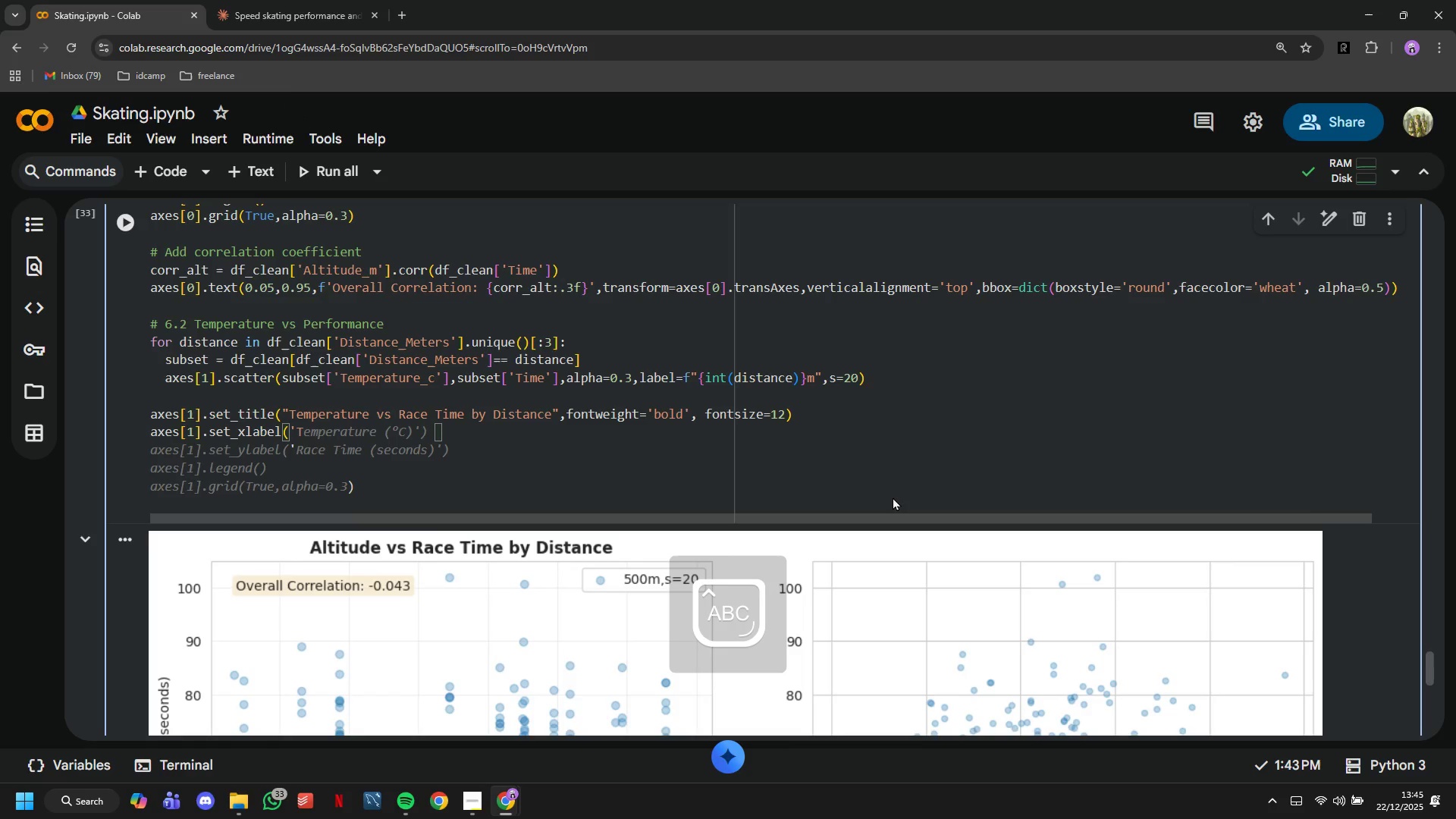 
key(Tab)
 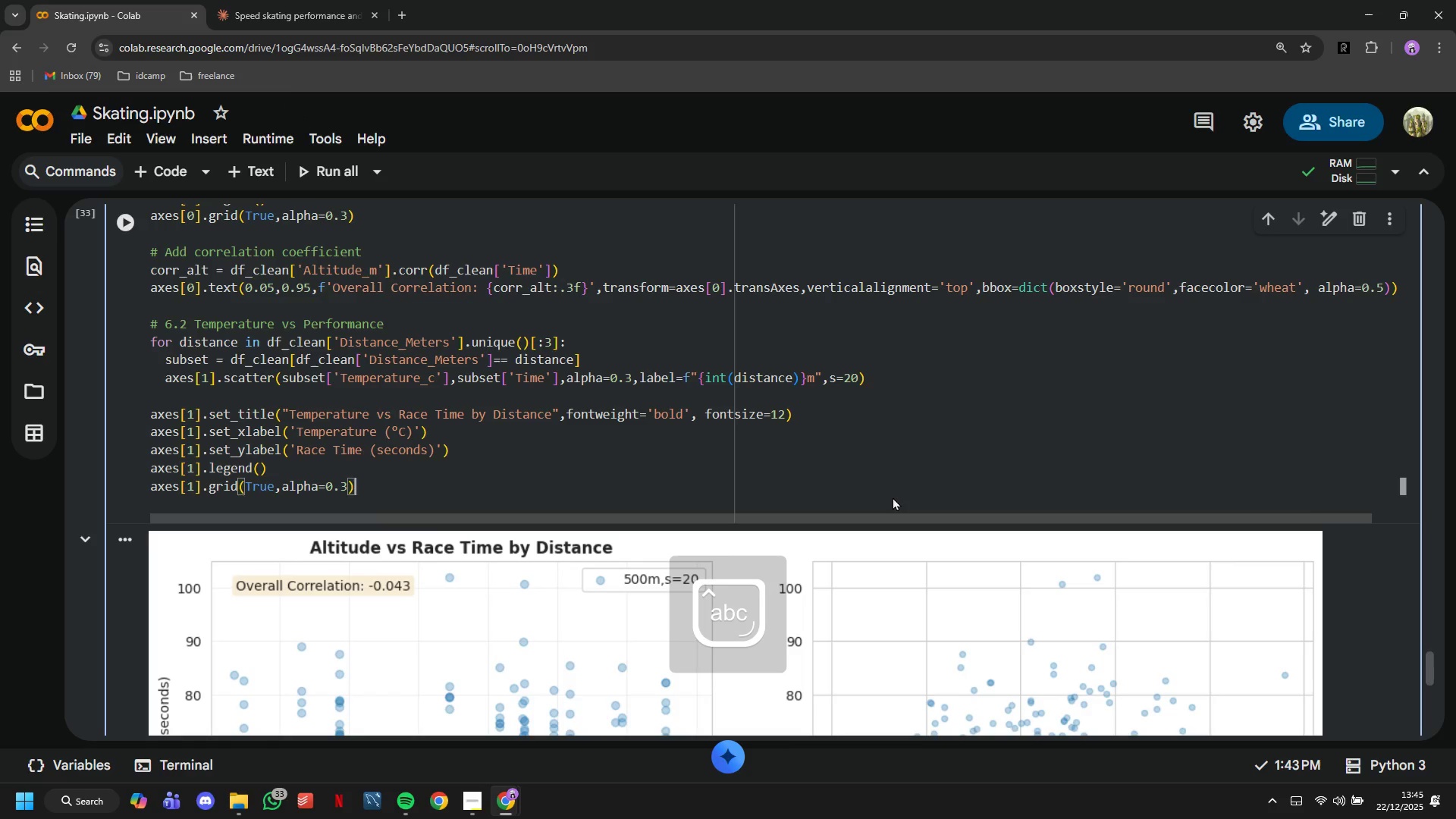 
key(CapsLock)
 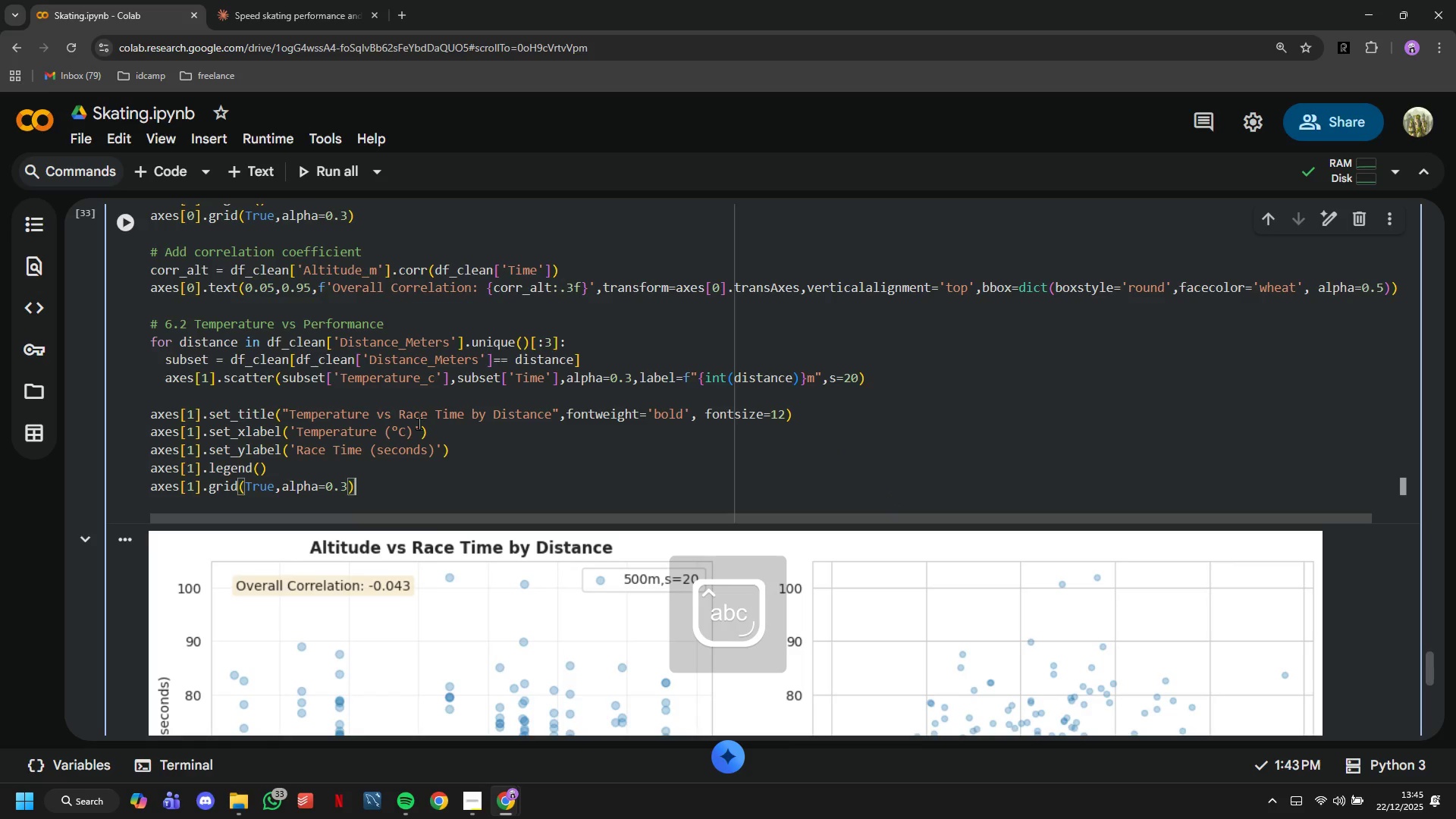 
left_click([111, 225])
 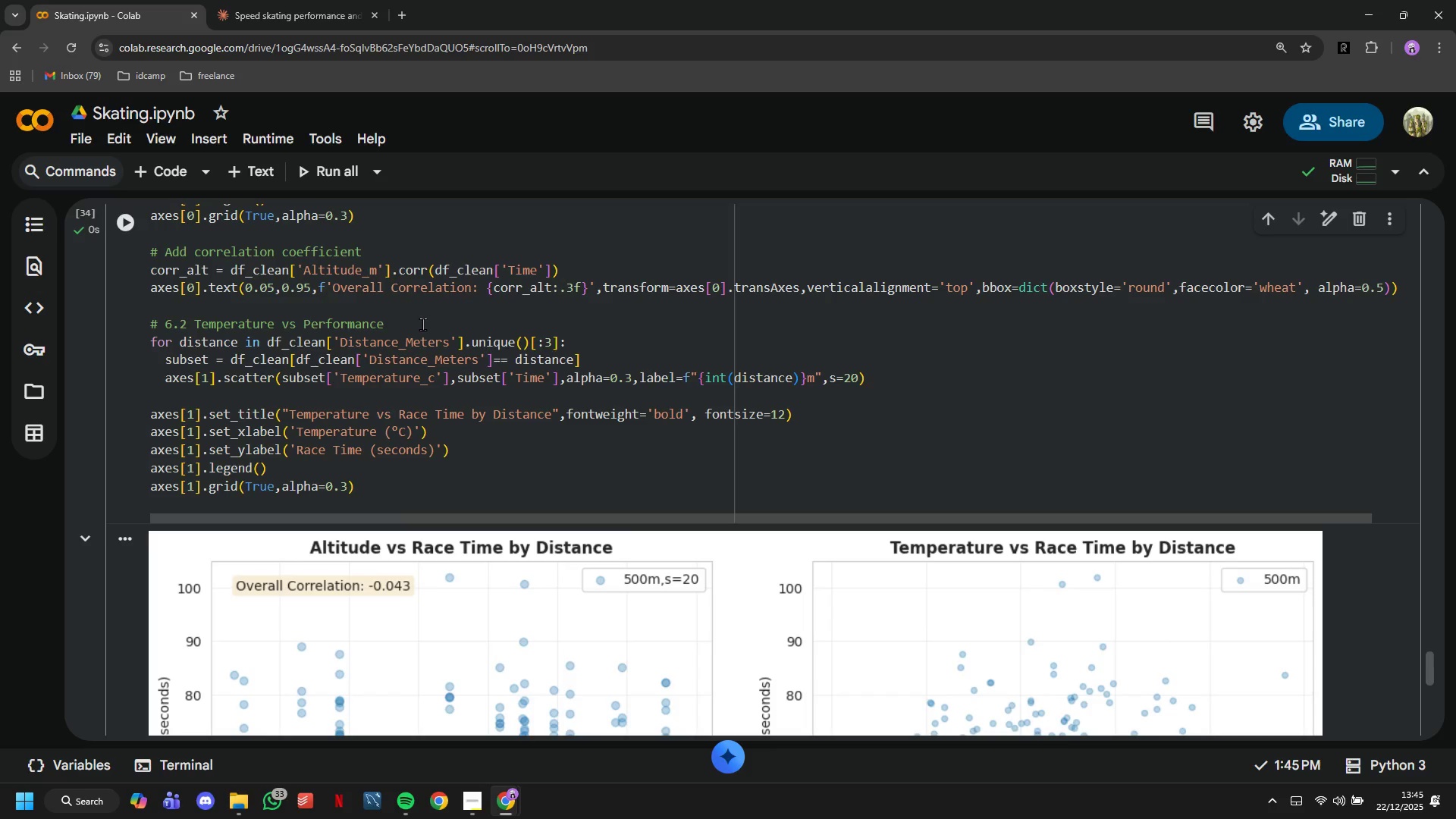 
scroll: coordinate [420, 328], scroll_direction: down, amount: 3.0
 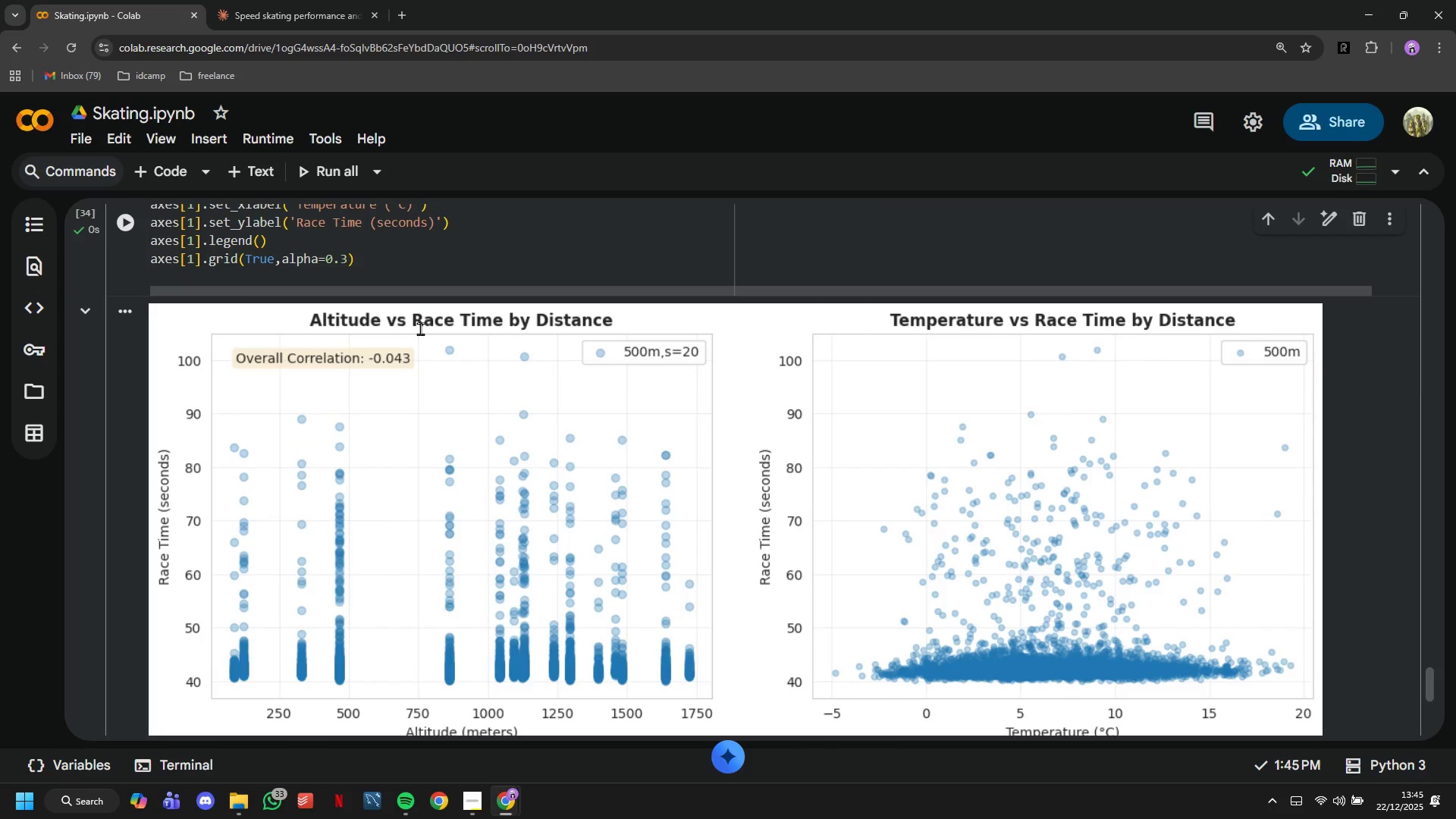 
scroll: coordinate [420, 328], scroll_direction: up, amount: 1.0
 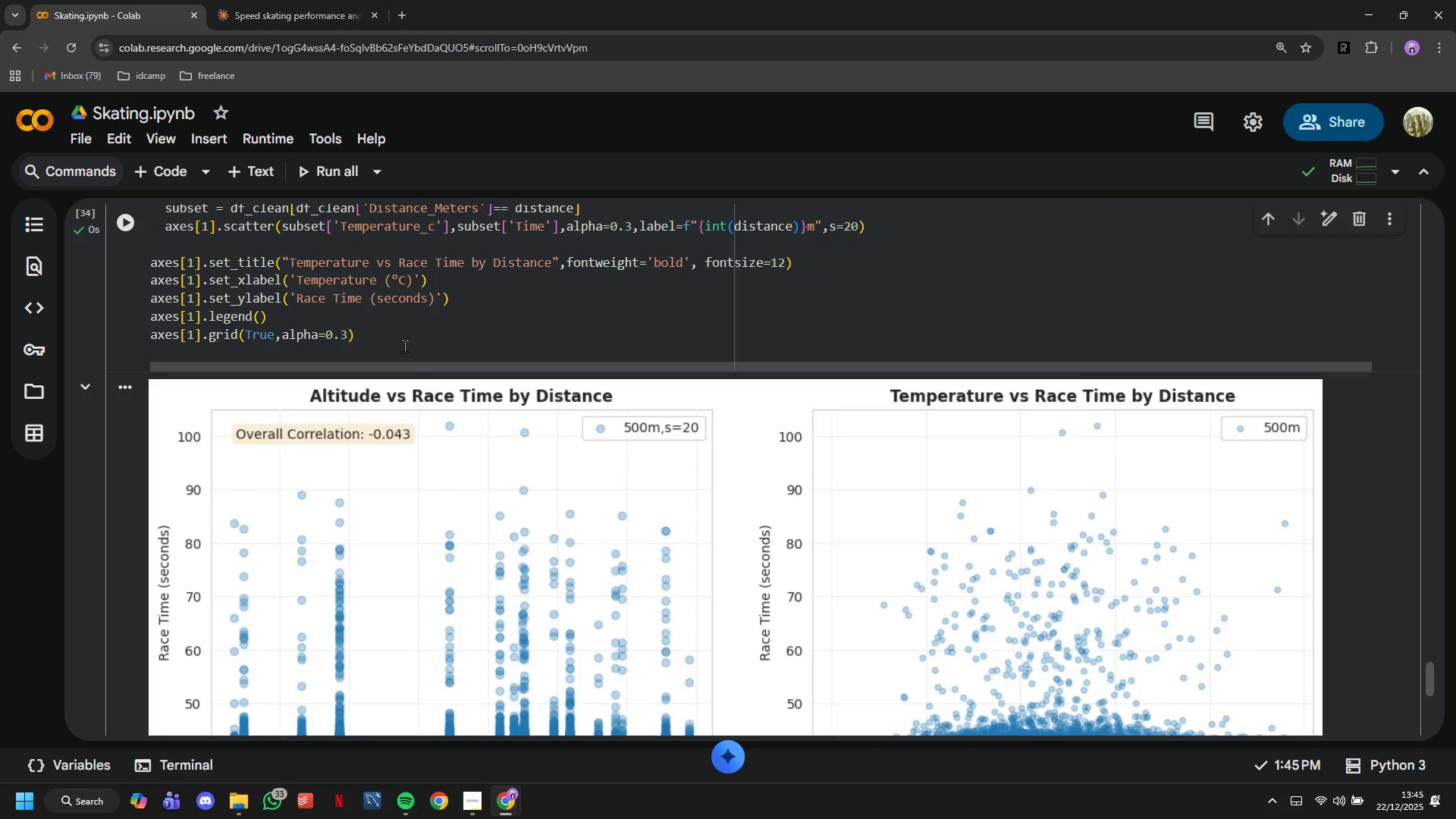 
left_click([400, 338])
 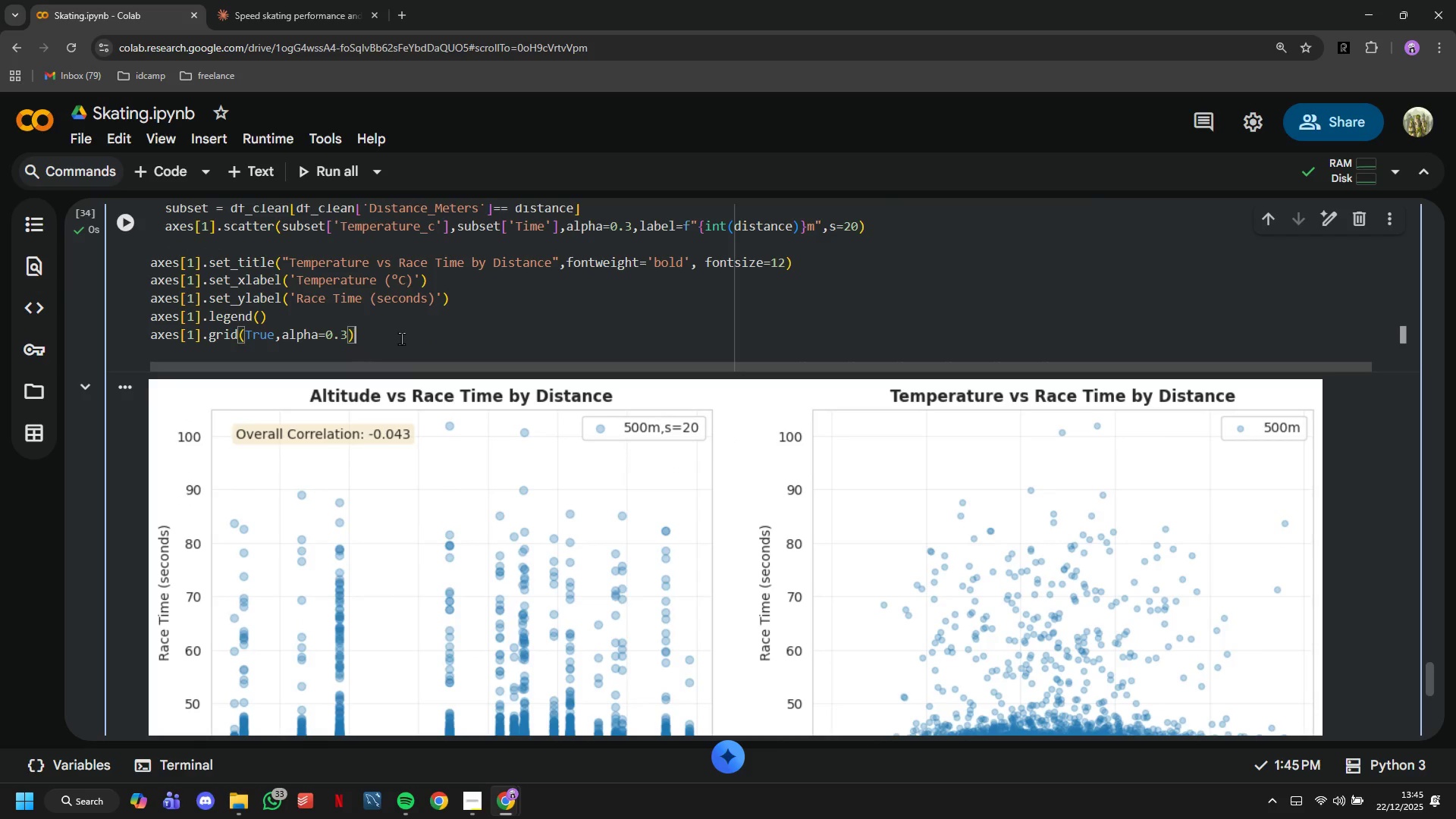 
key(Enter)
 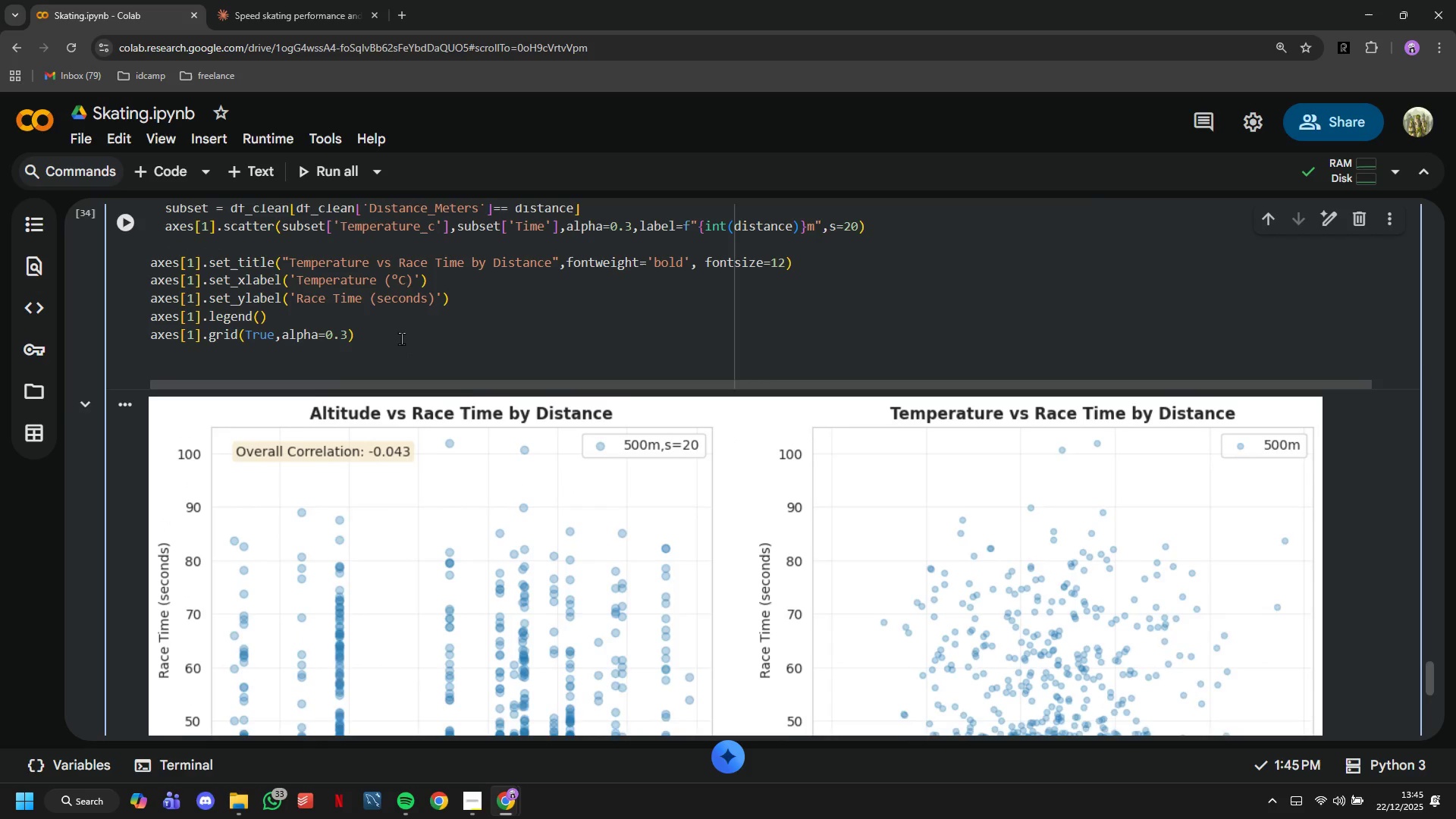 
key(Enter)
 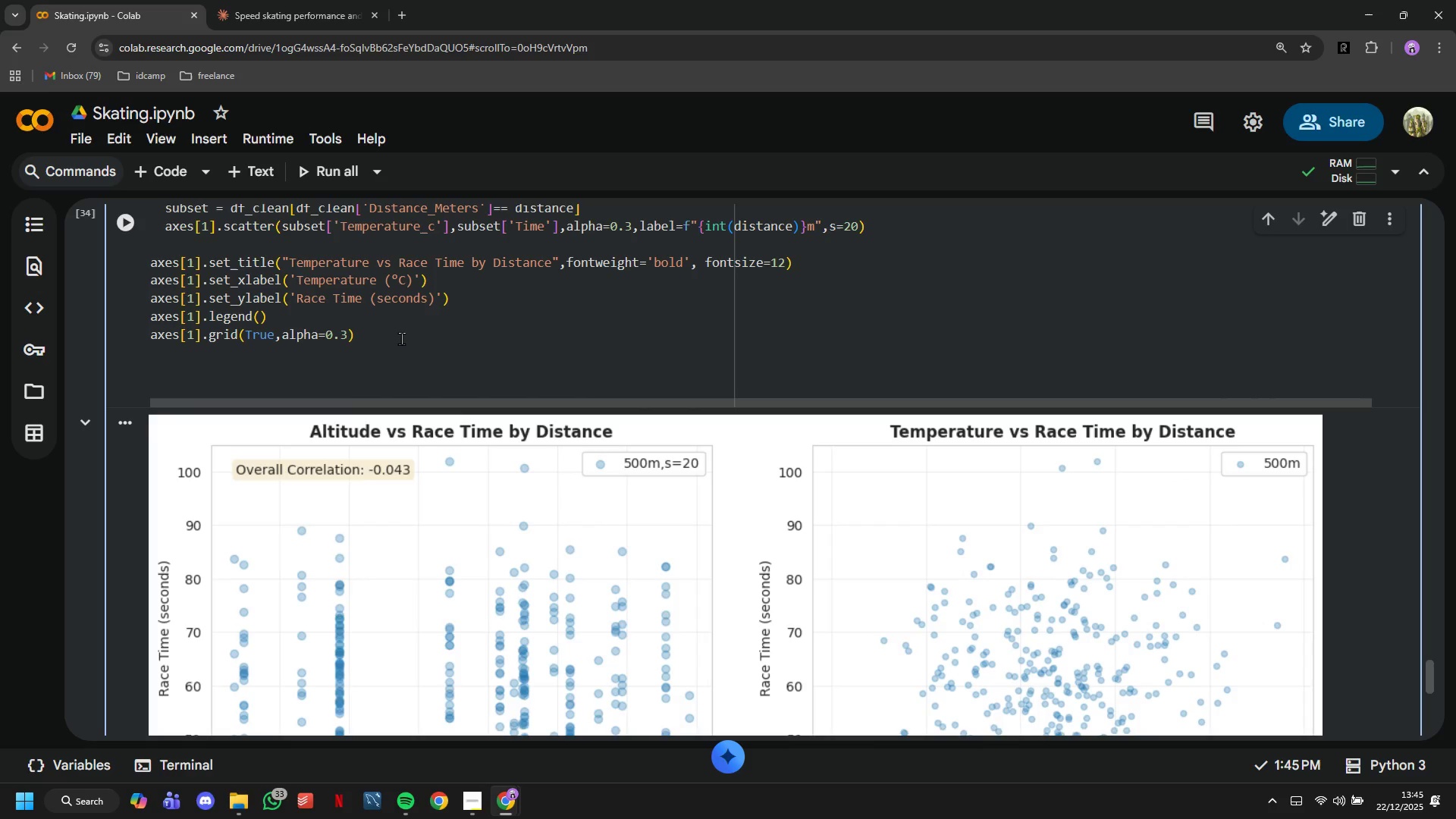 
type(cot)
key(Backspace)
type(rr_temp = )
 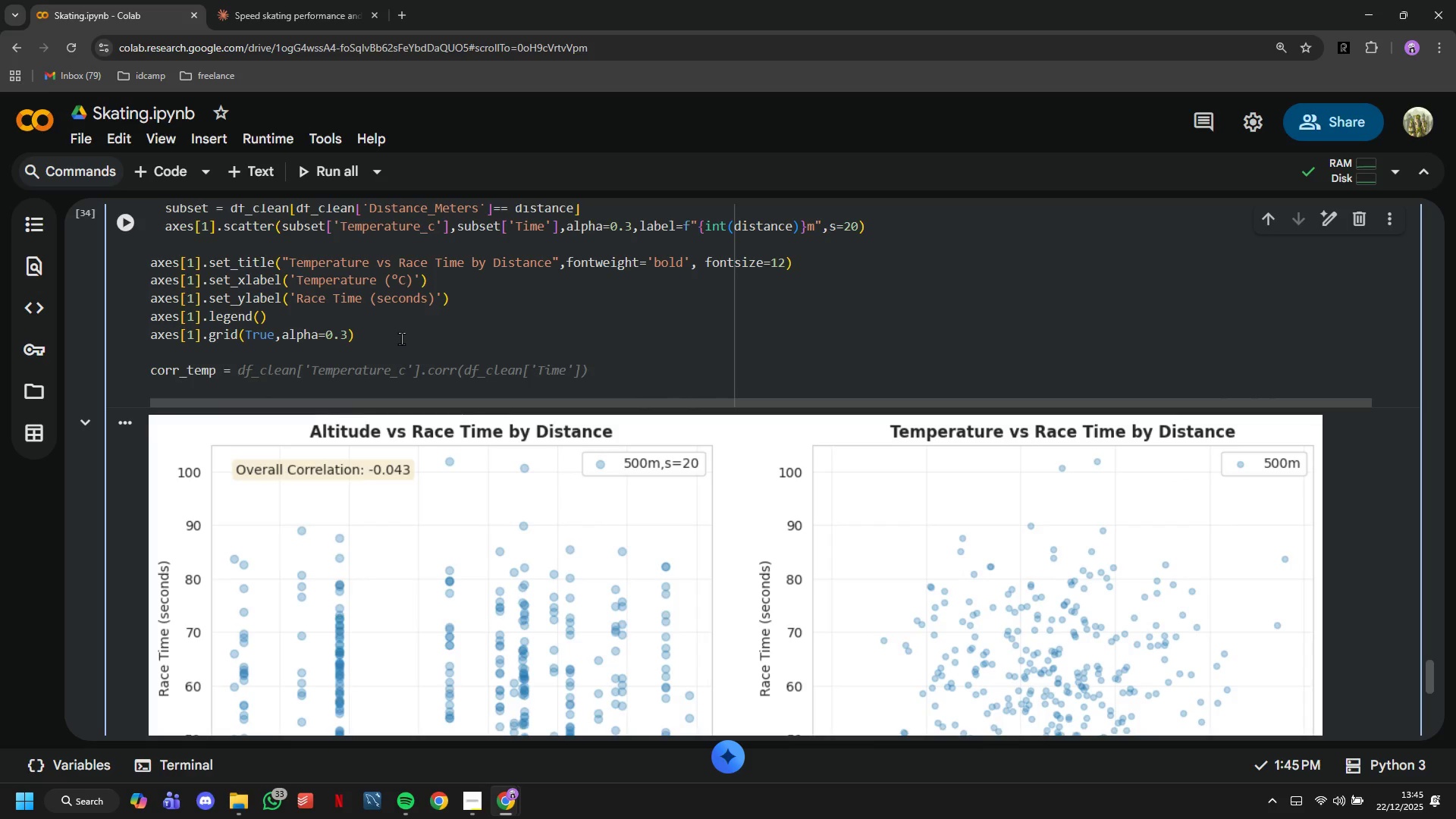 
type(df_clean[')
 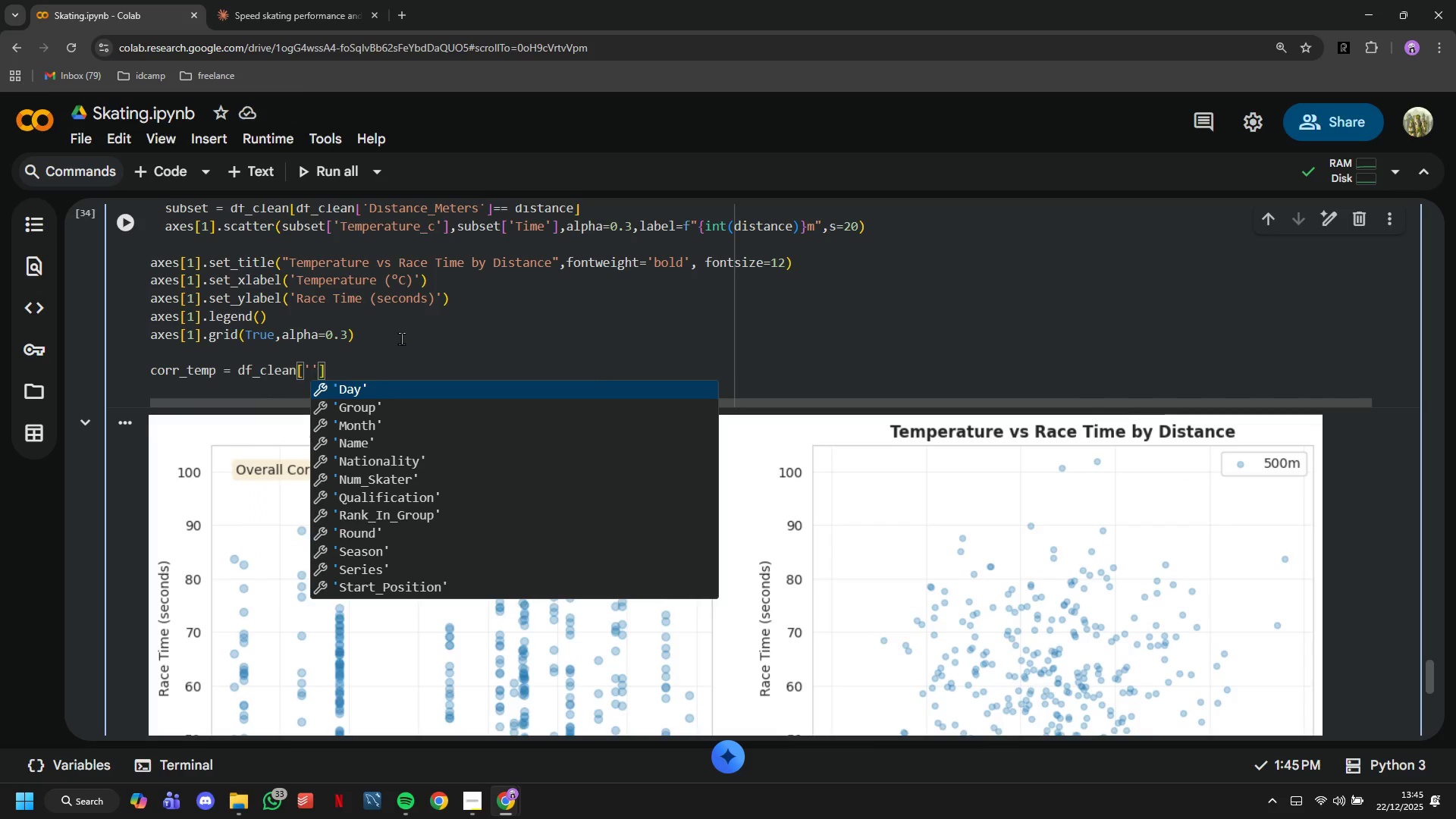 
type(Tem)
 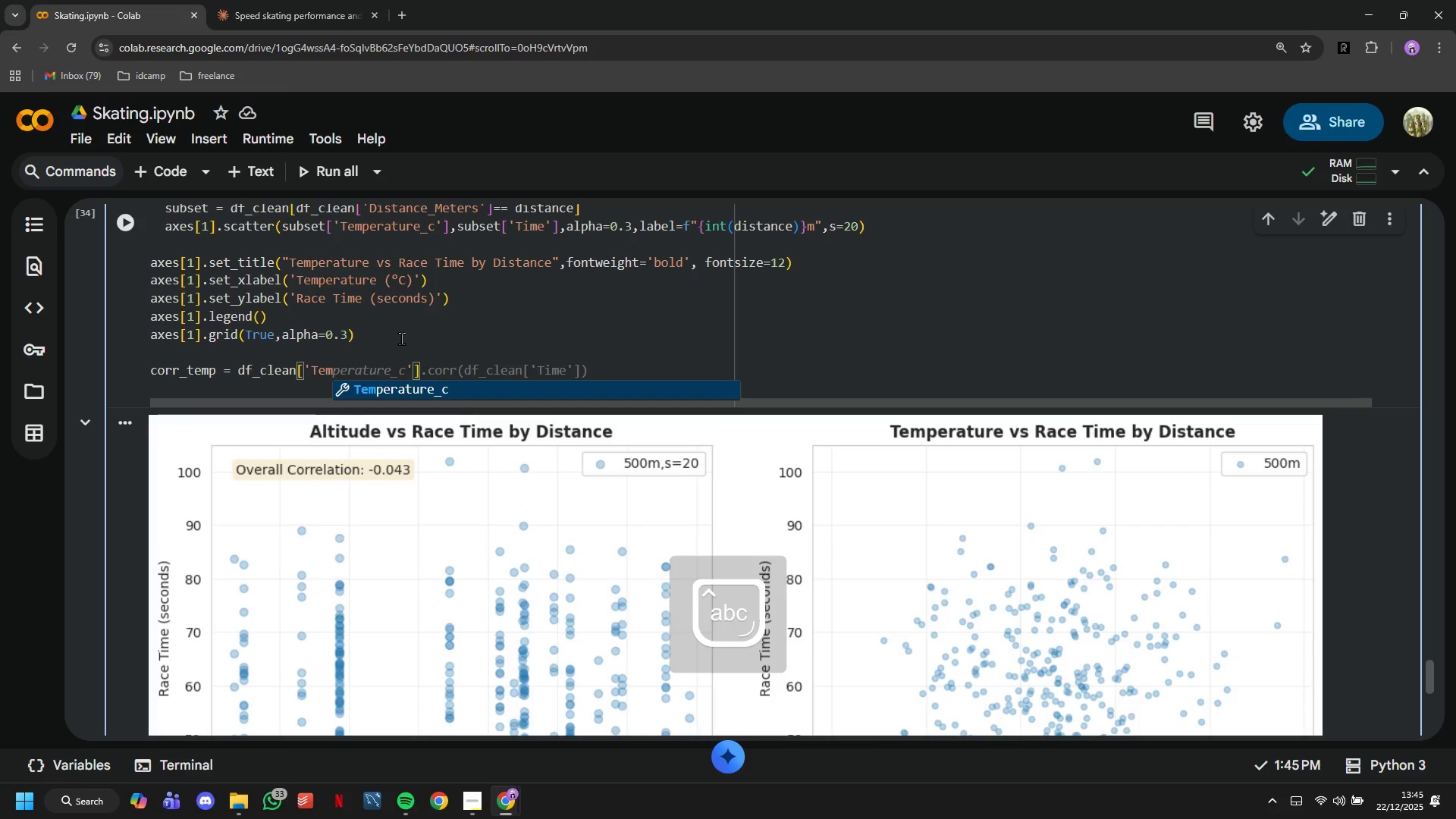 
key(ArrowDown)
 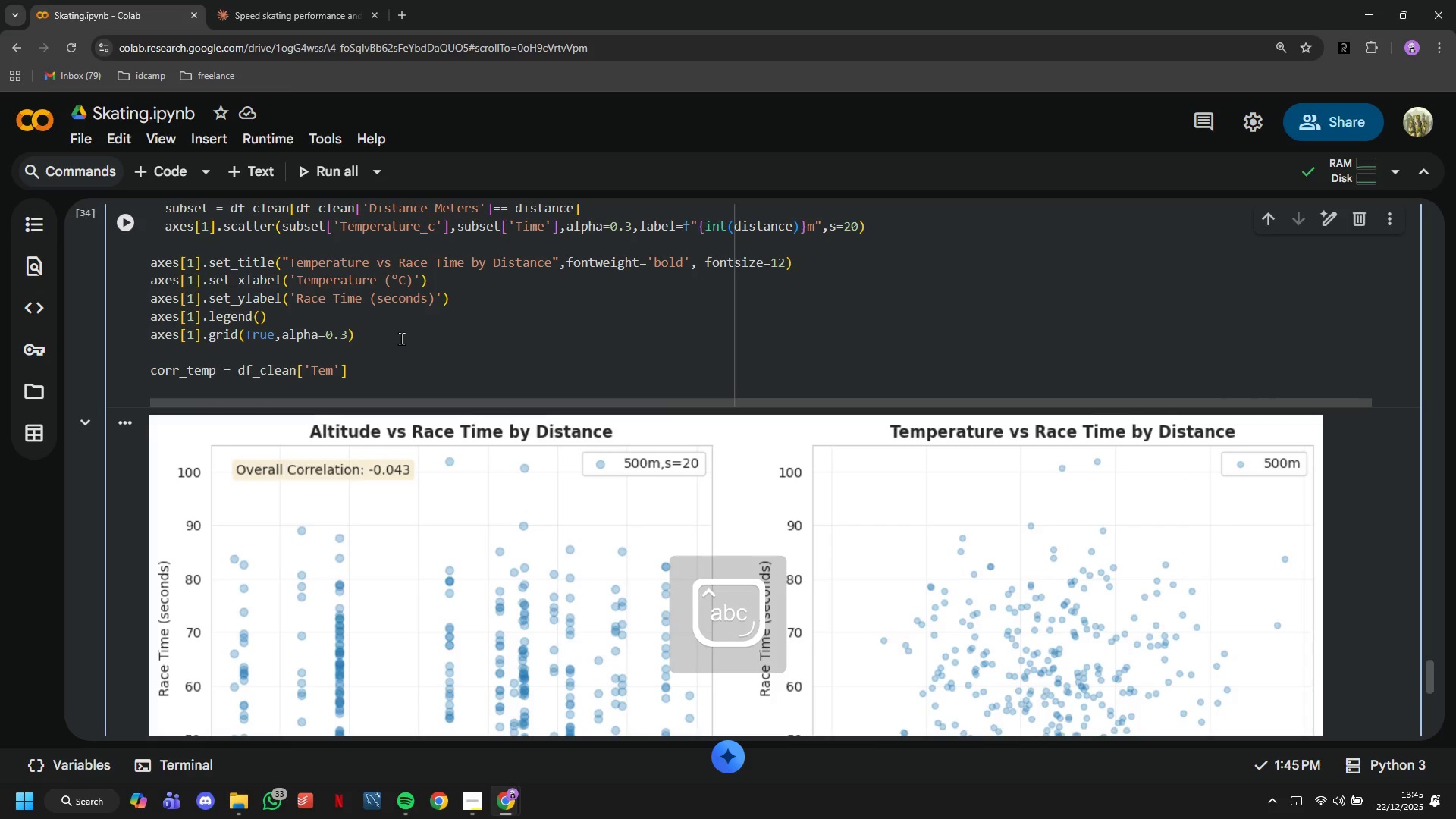 
key(ArrowLeft)
 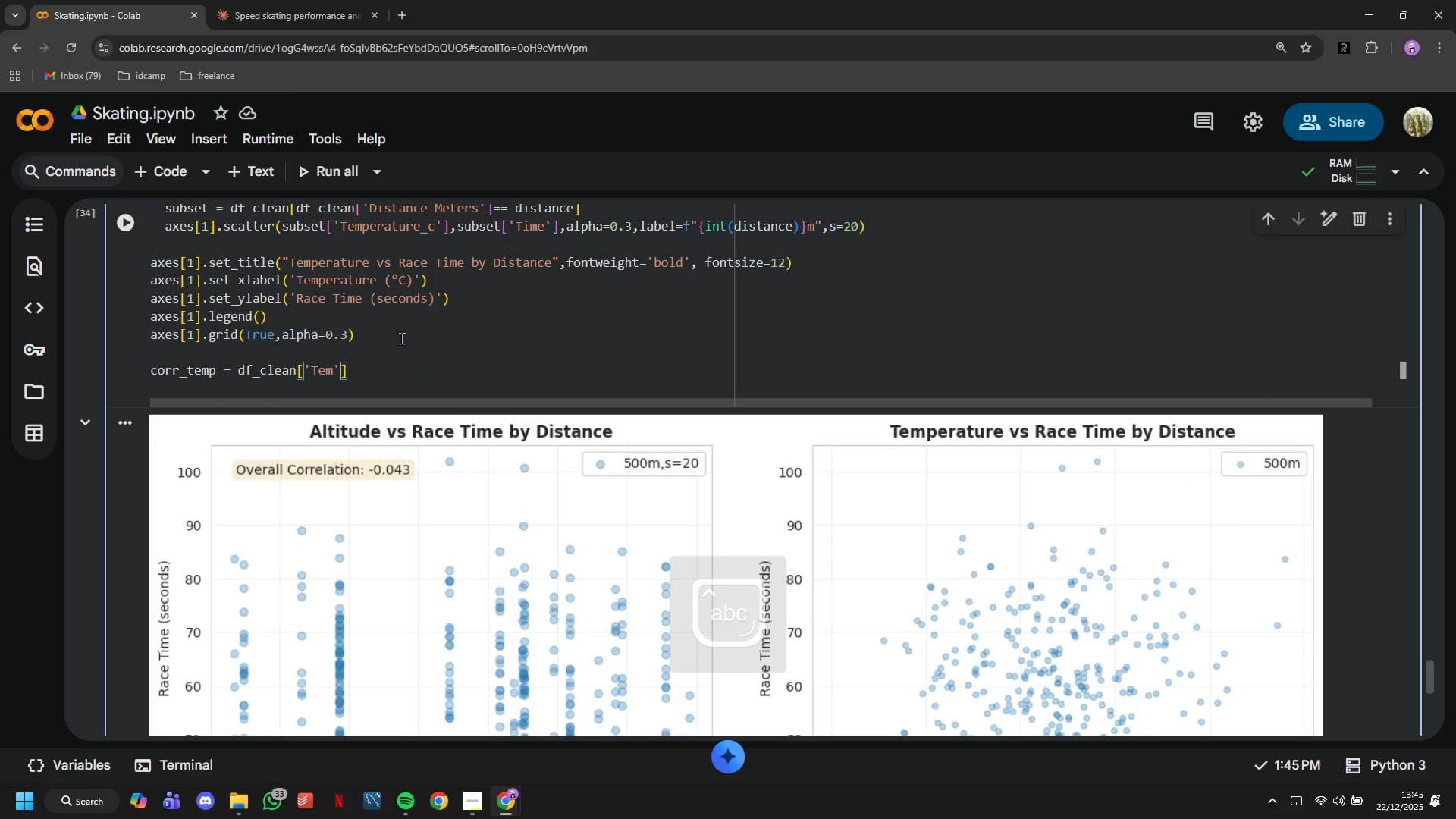 
key(ArrowLeft)
 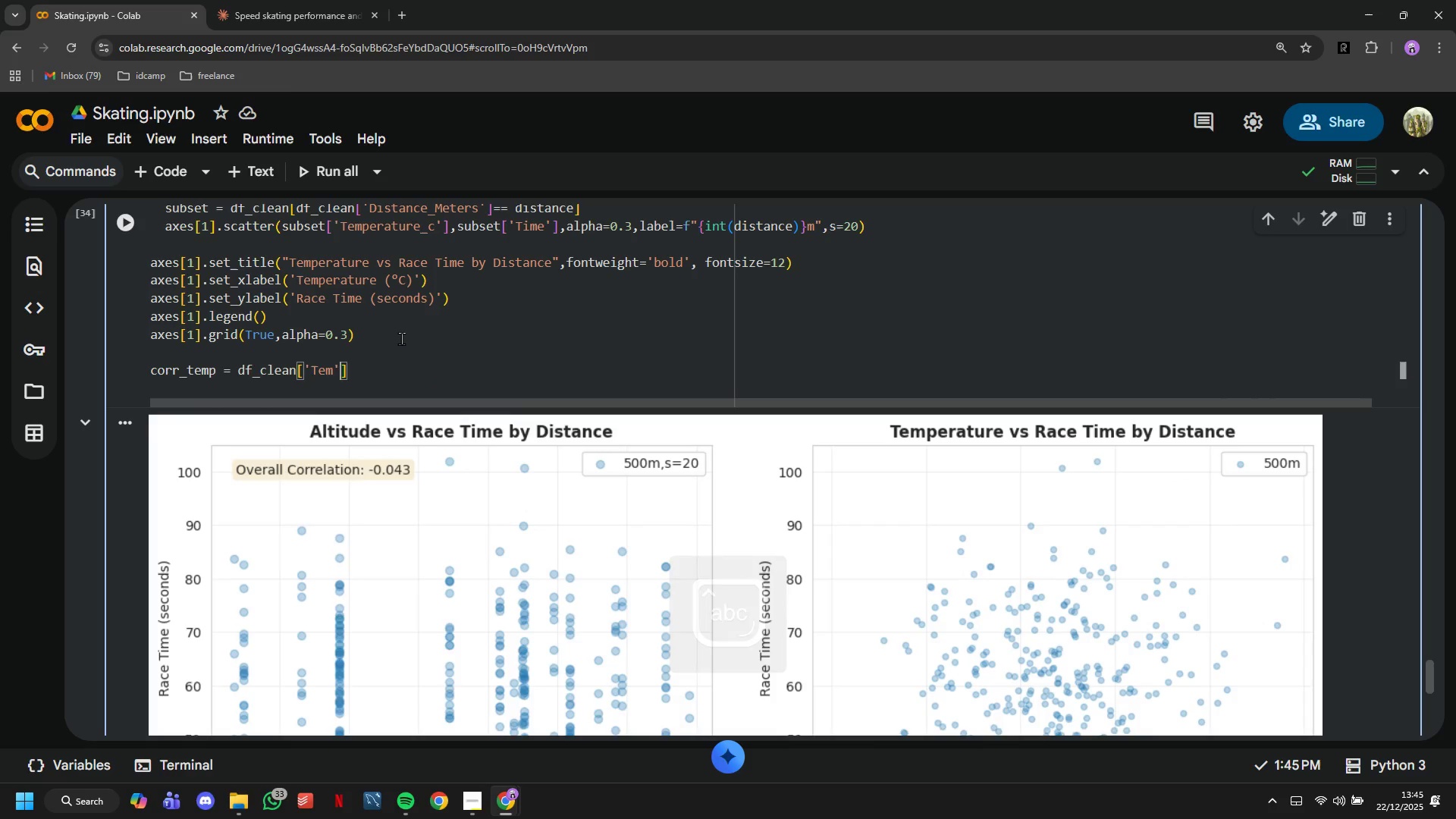 
key(ArrowLeft)
 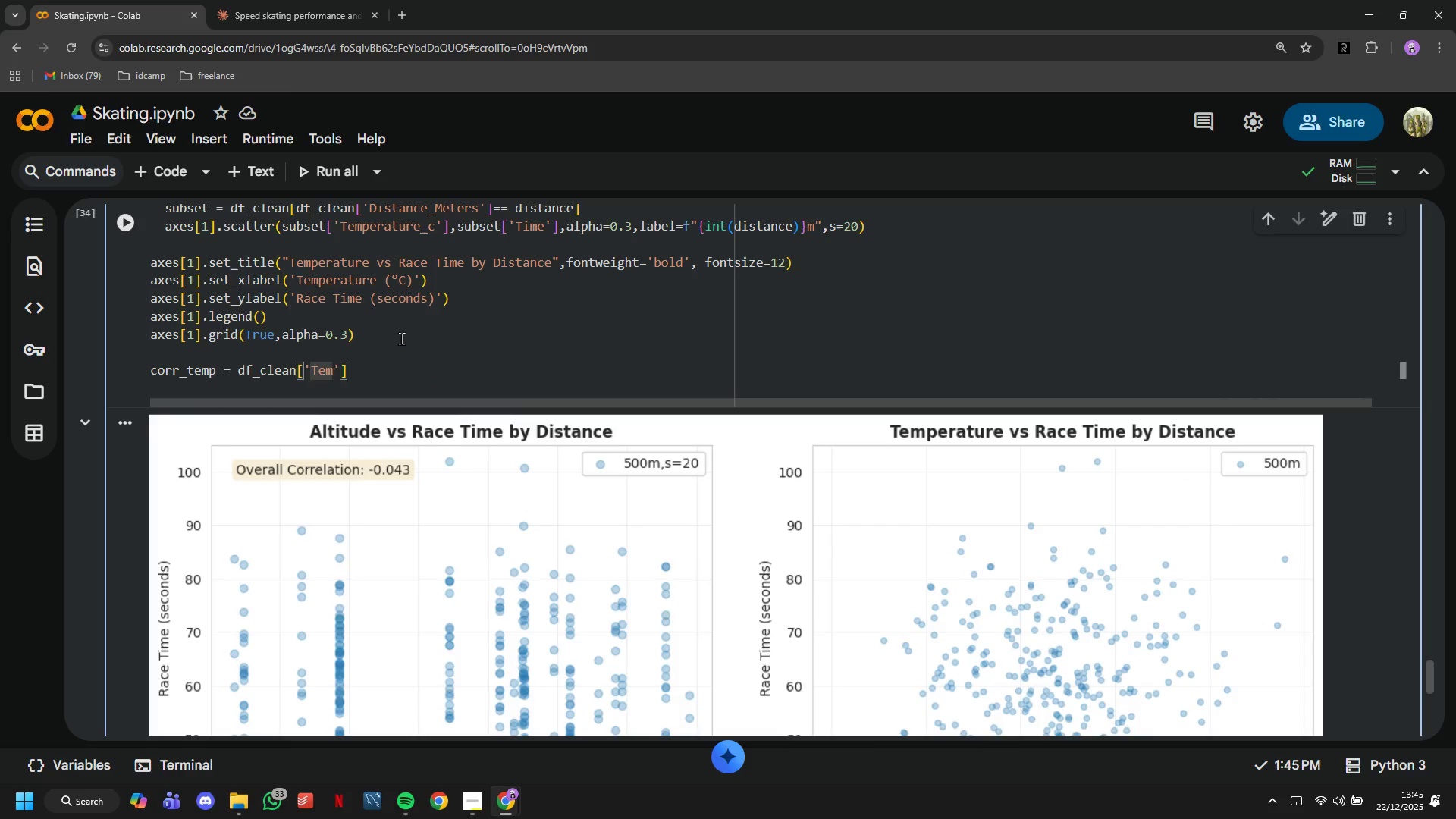 
type(perature_c)
 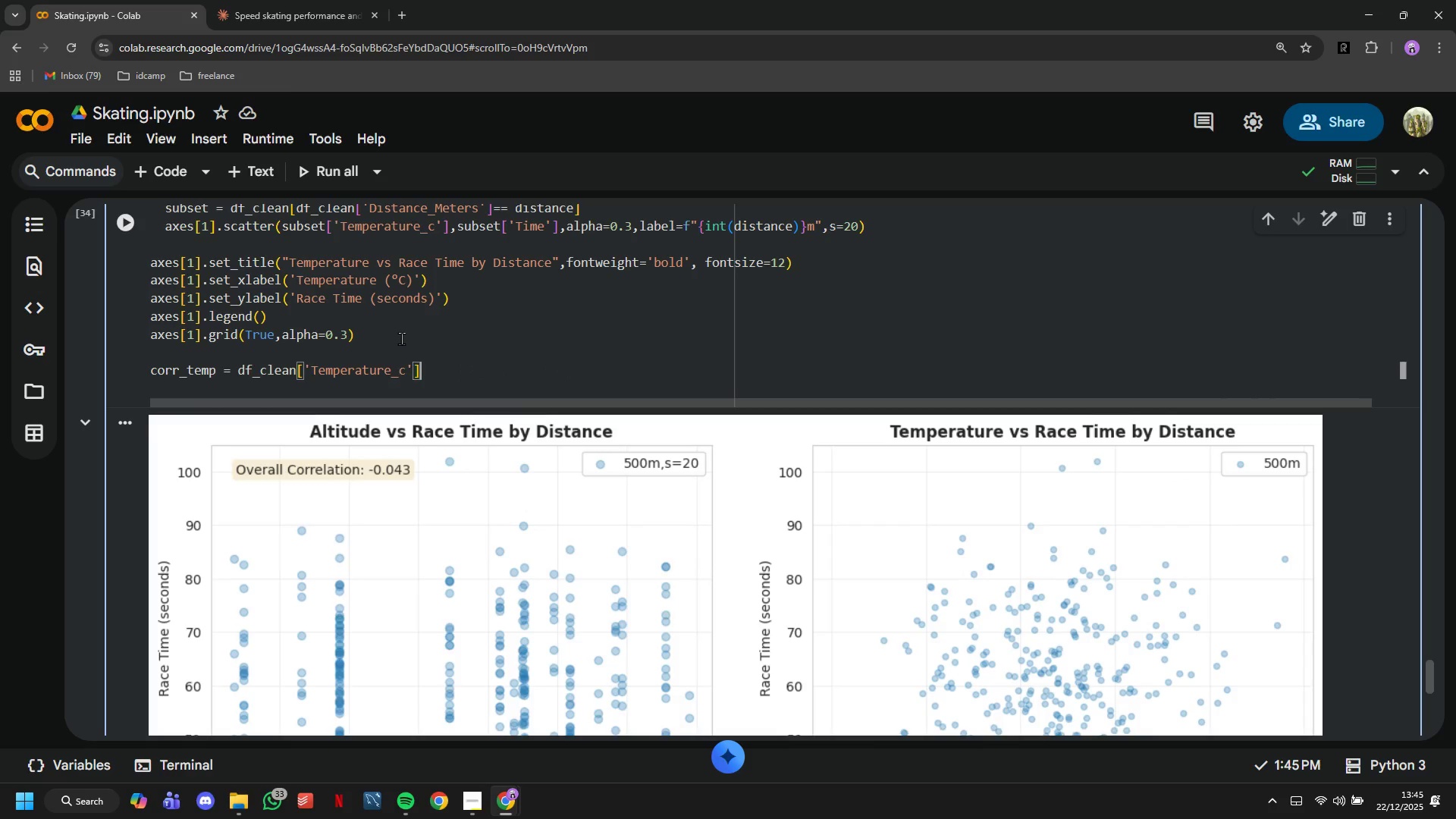 
 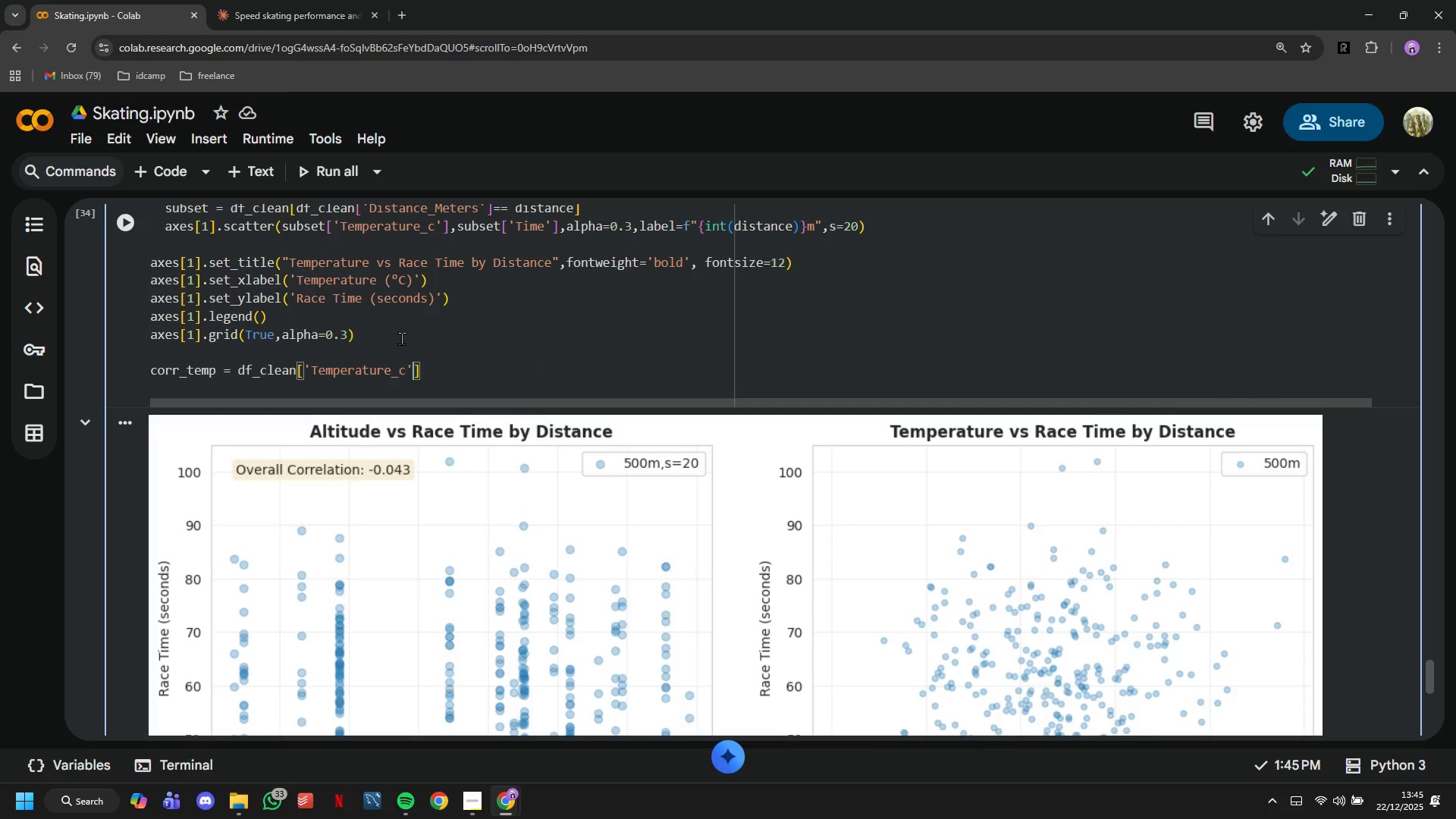 
key(ArrowRight)
 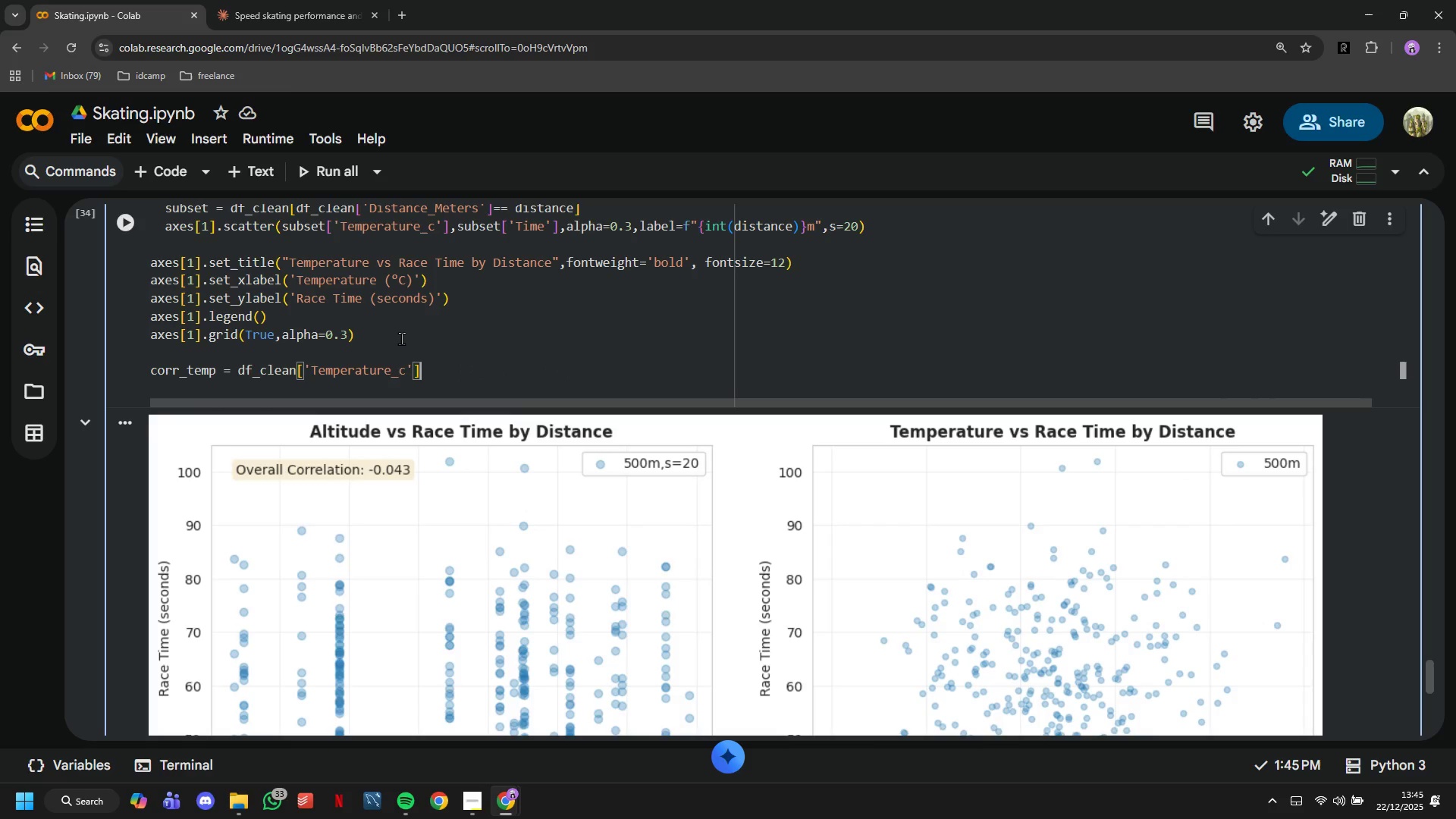 
key(ArrowRight)
 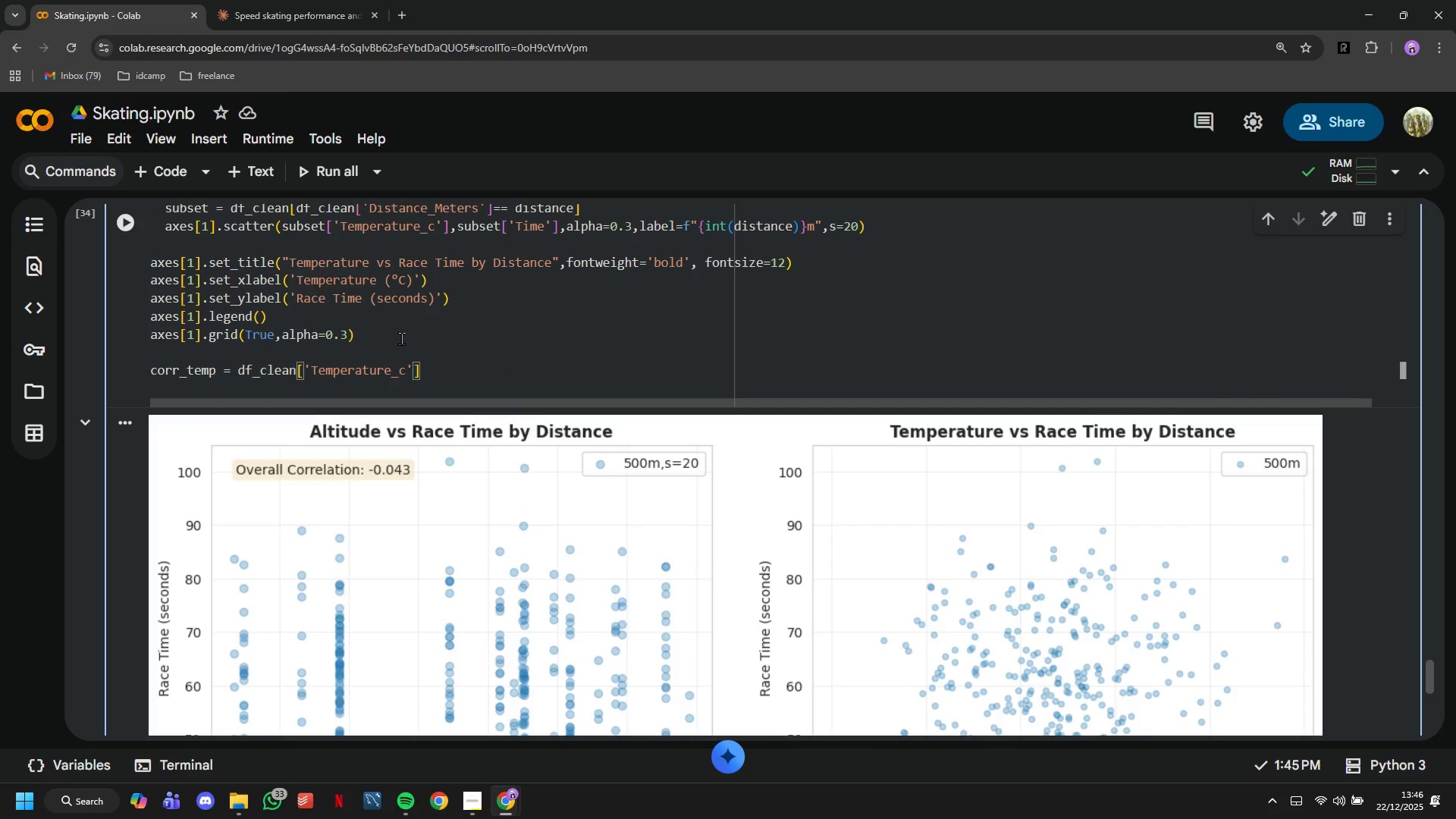 
type(.corr(df_clean['Time)
 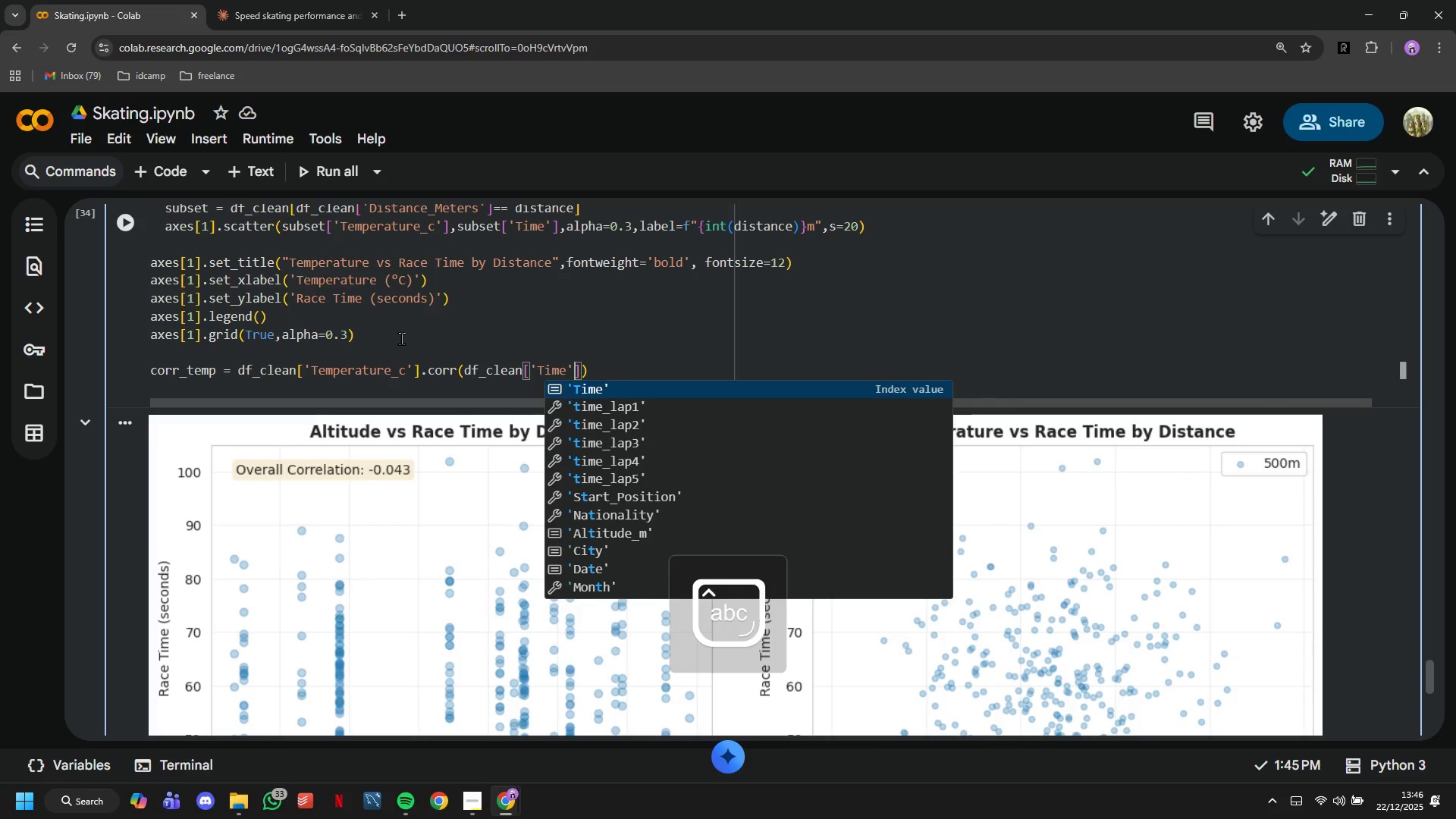 
 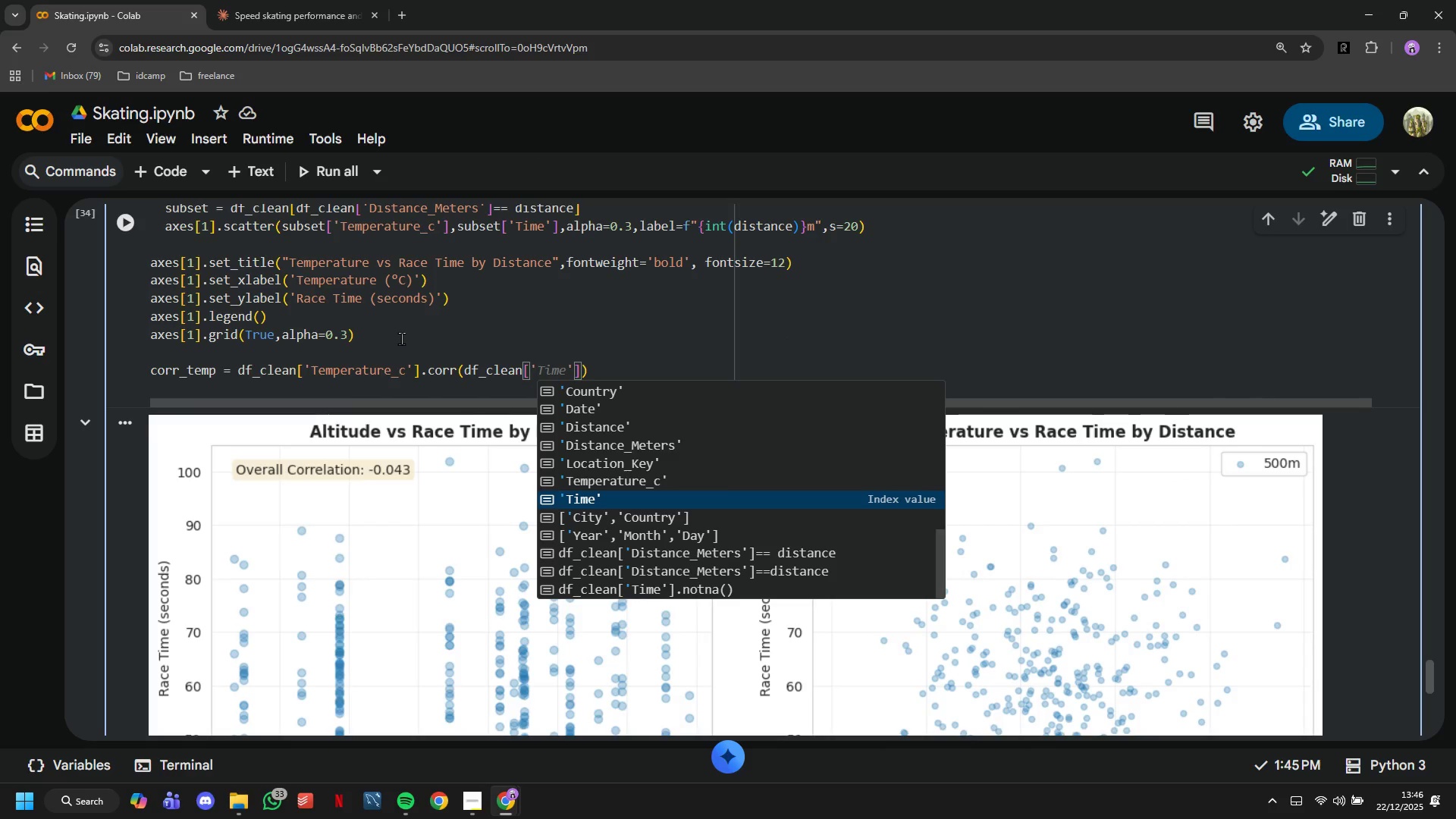 
key(ArrowRight)
 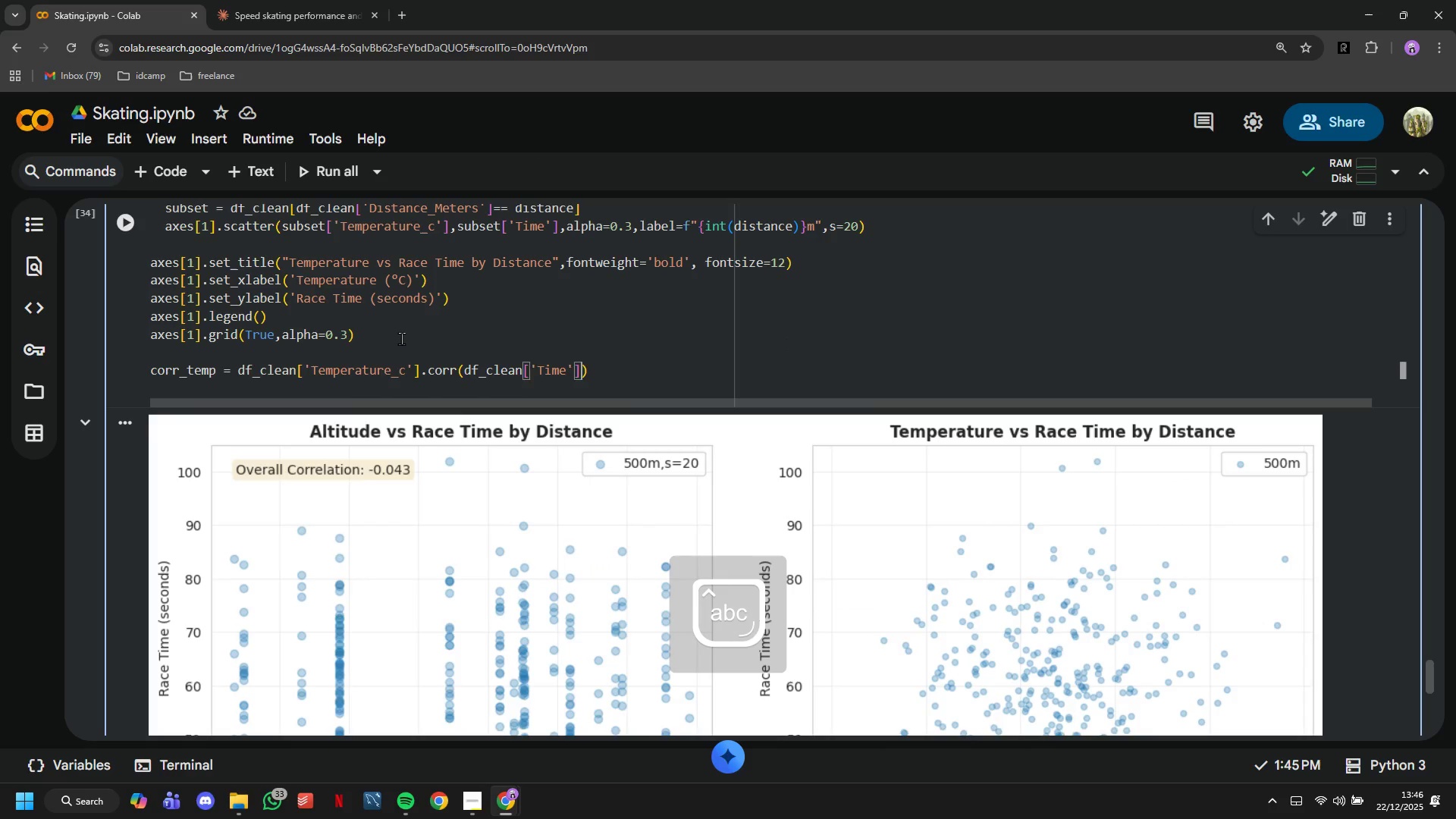 
key(ArrowRight)
 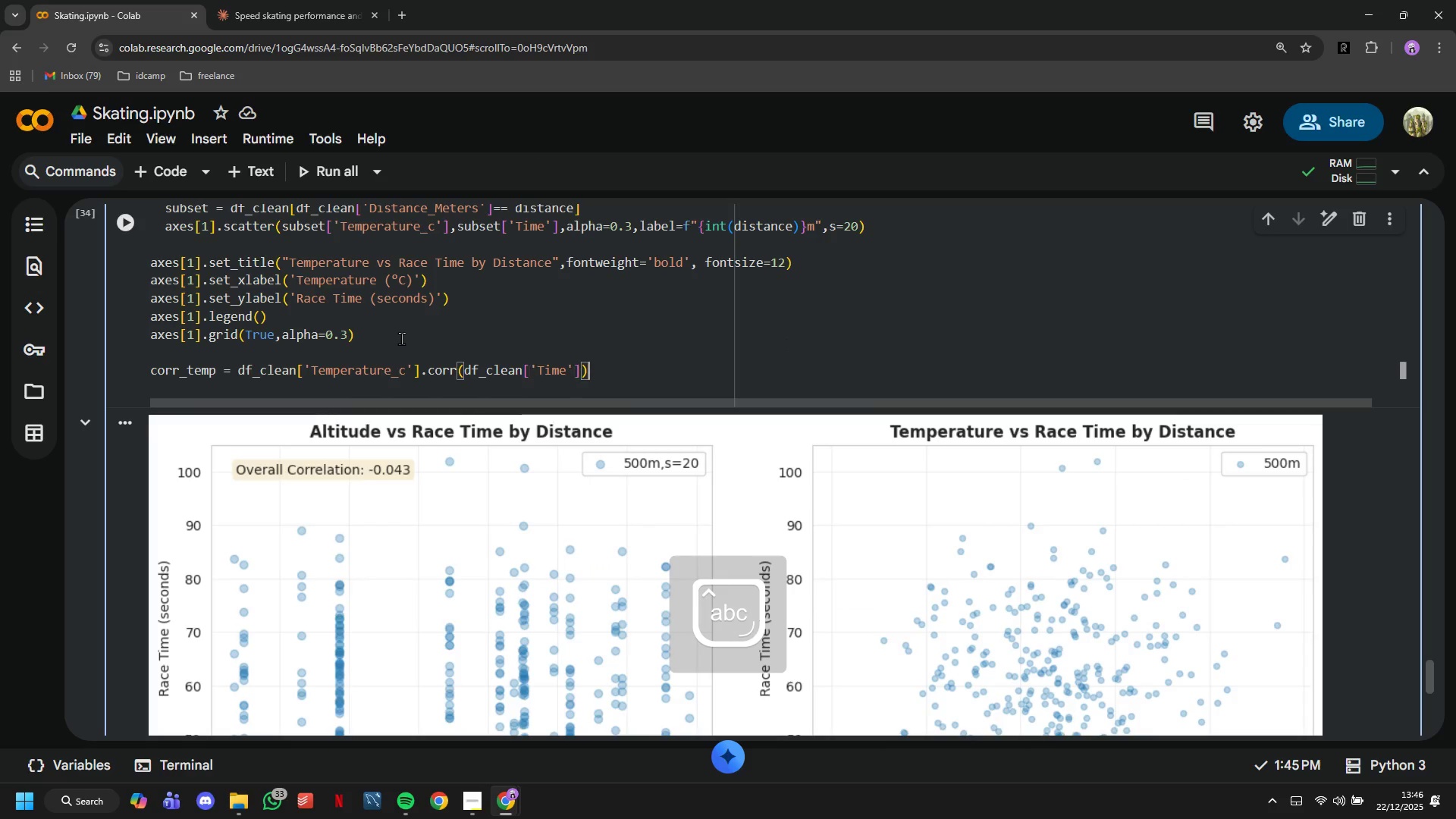 
key(ArrowRight)
 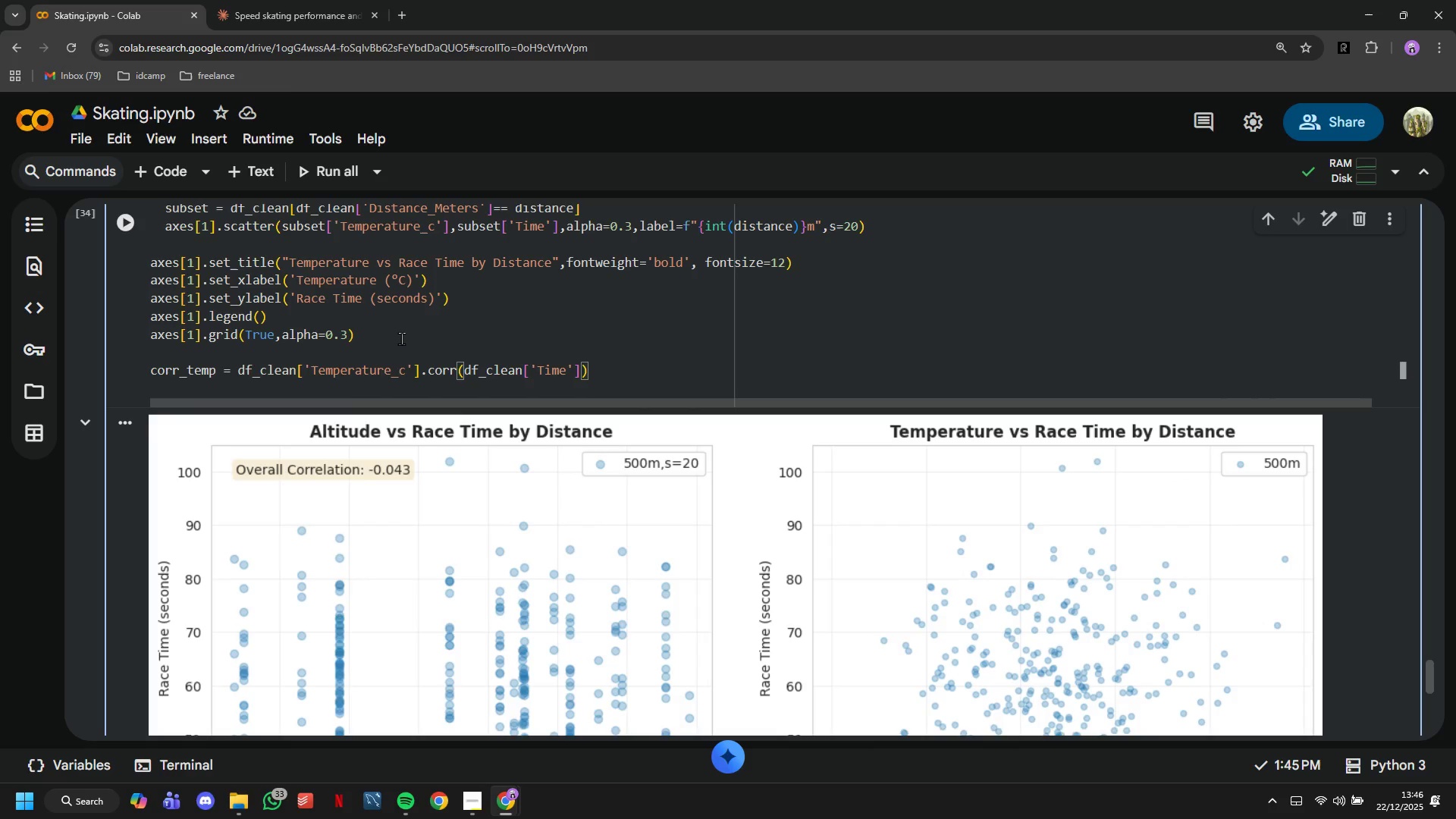 
wait(13.62)
 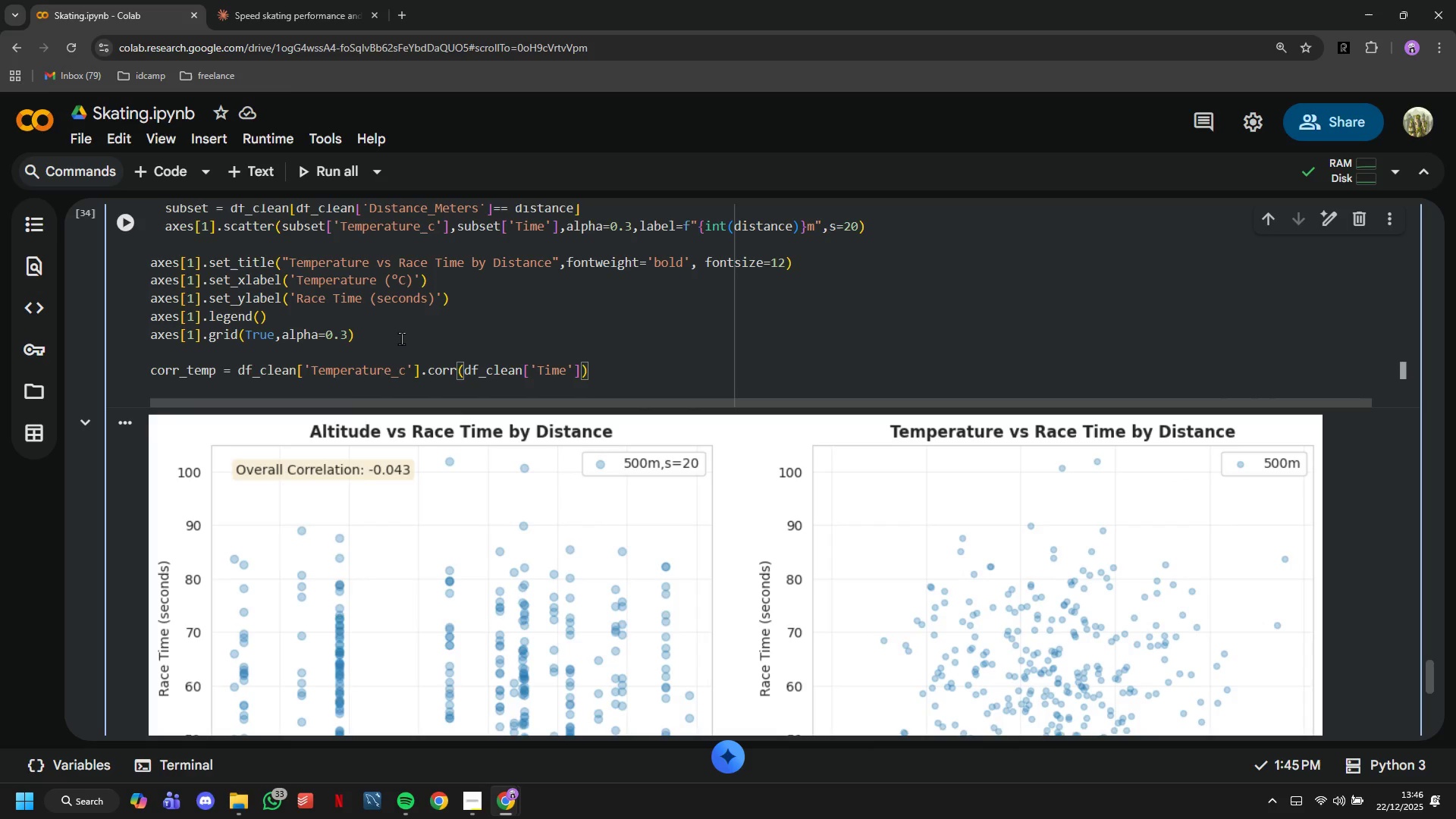 
key(Enter)
 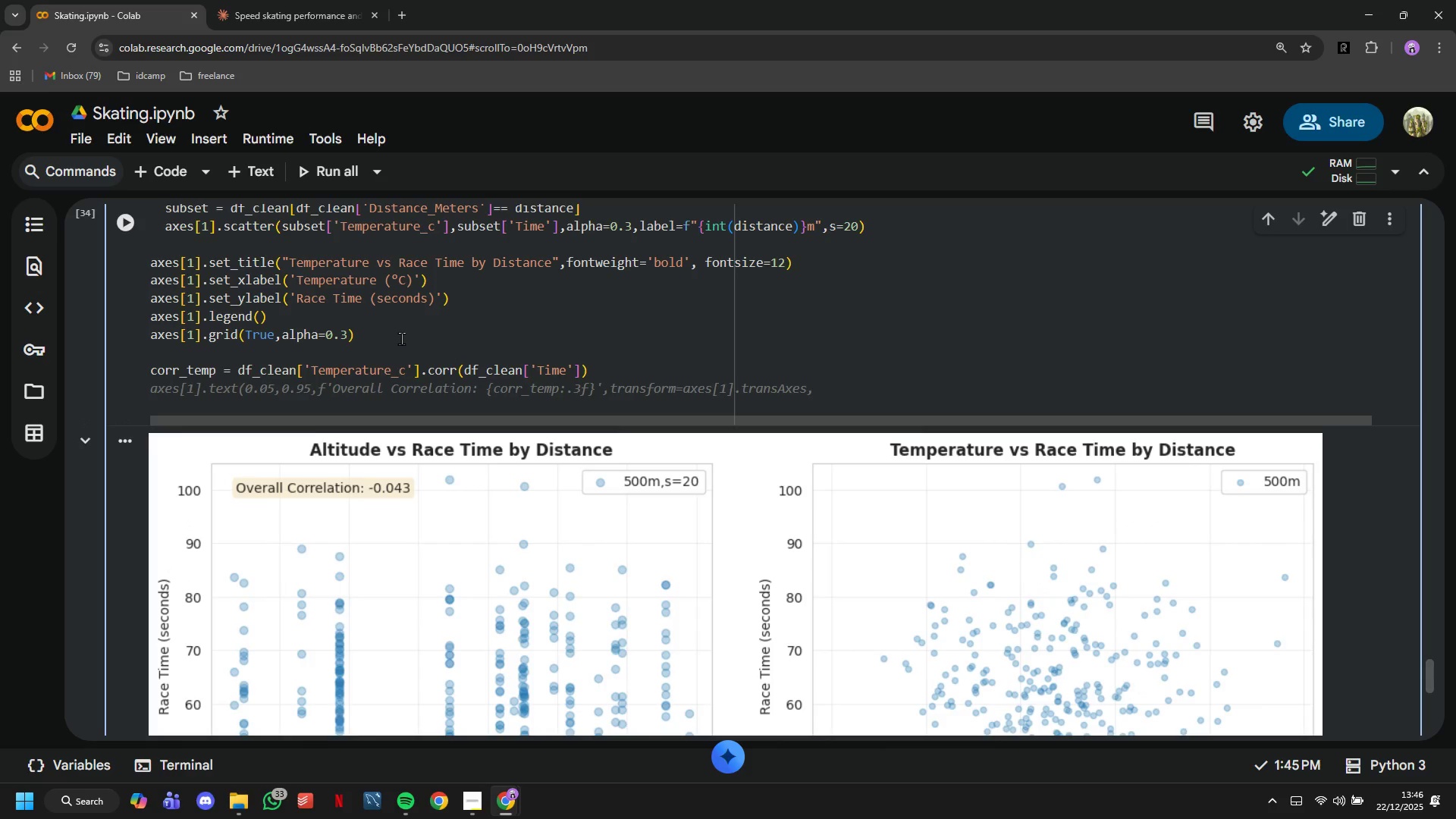 
type(axes)
 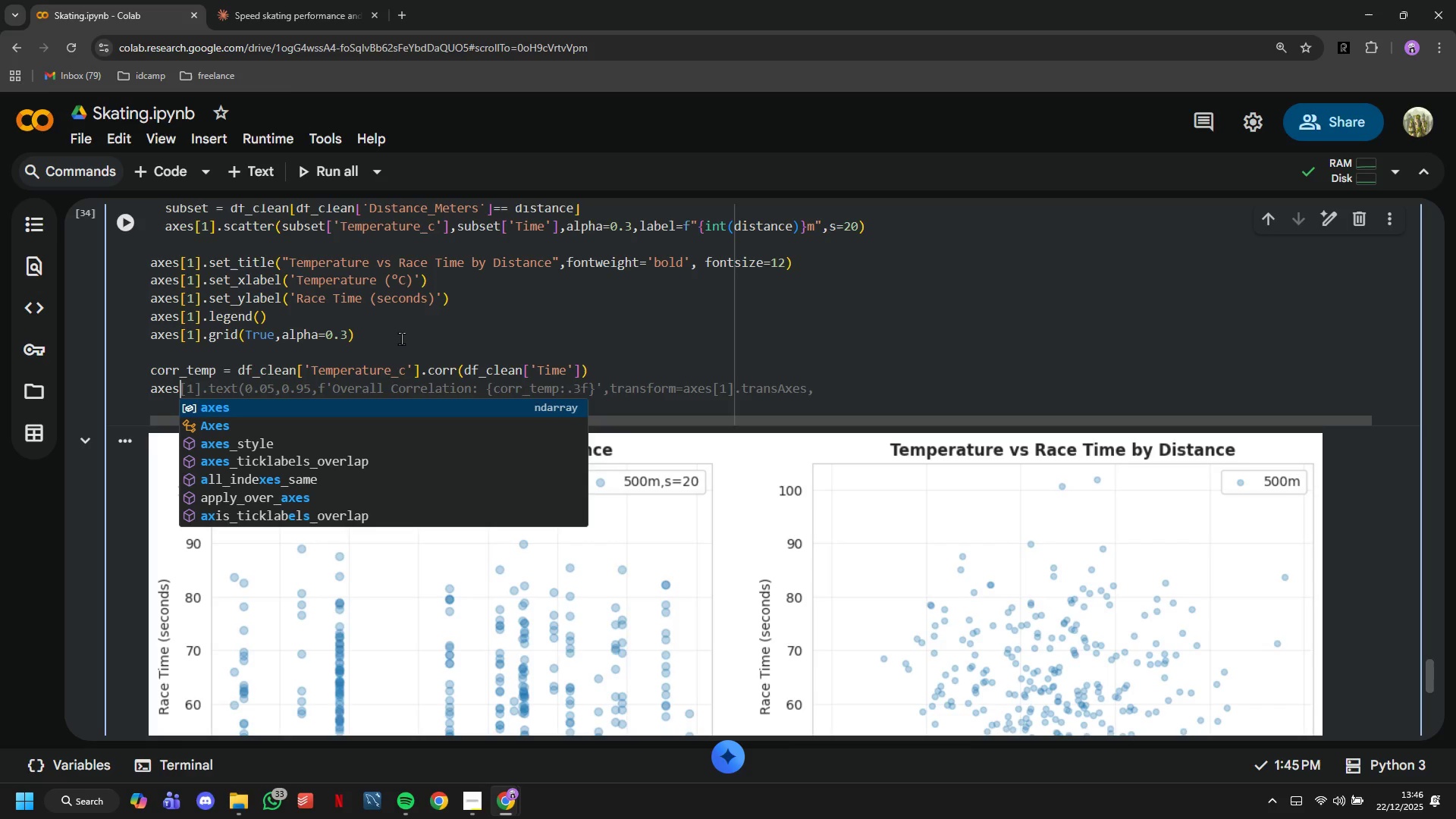 
wait(6.86)
 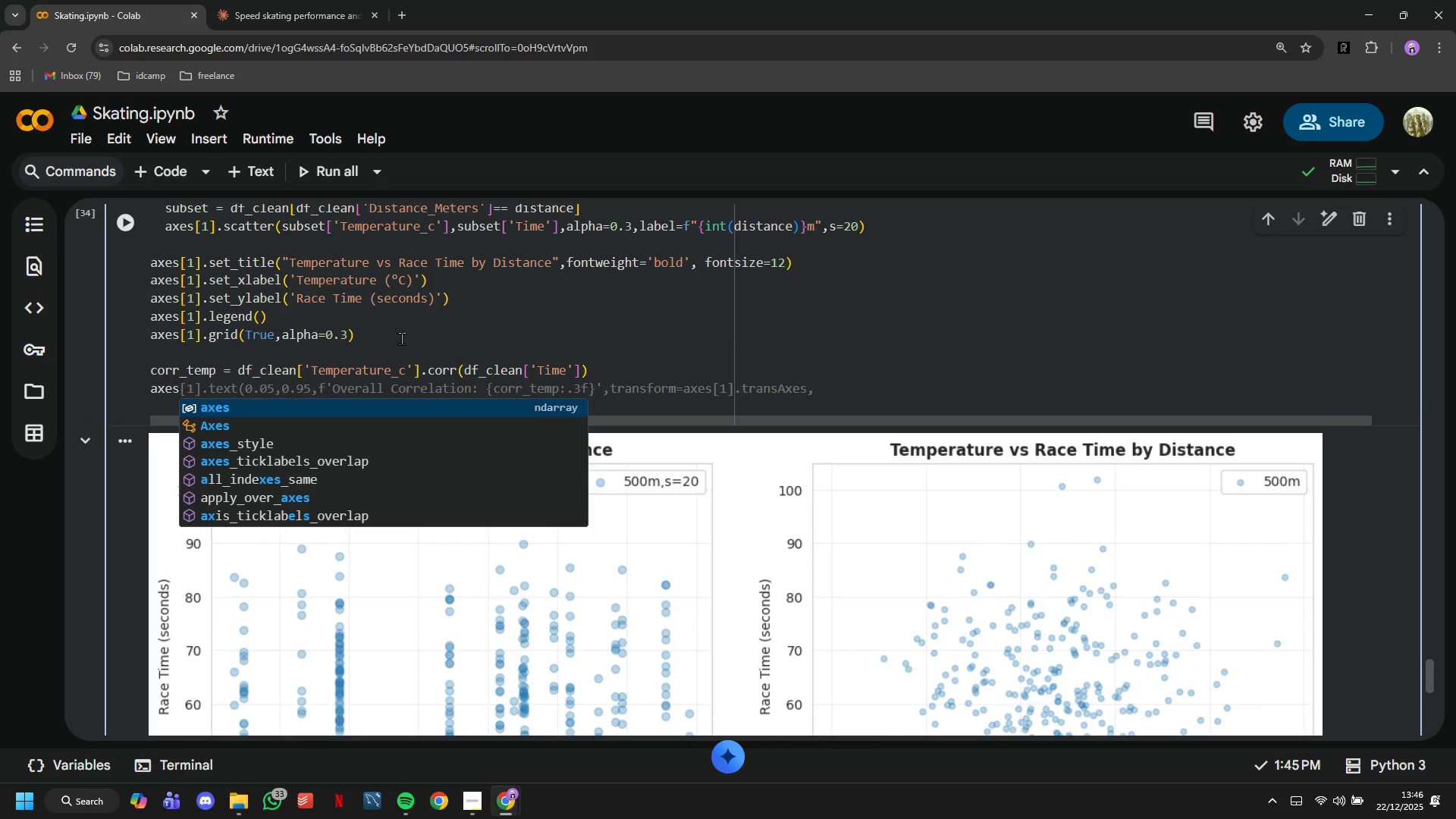 
key(BracketLeft)
 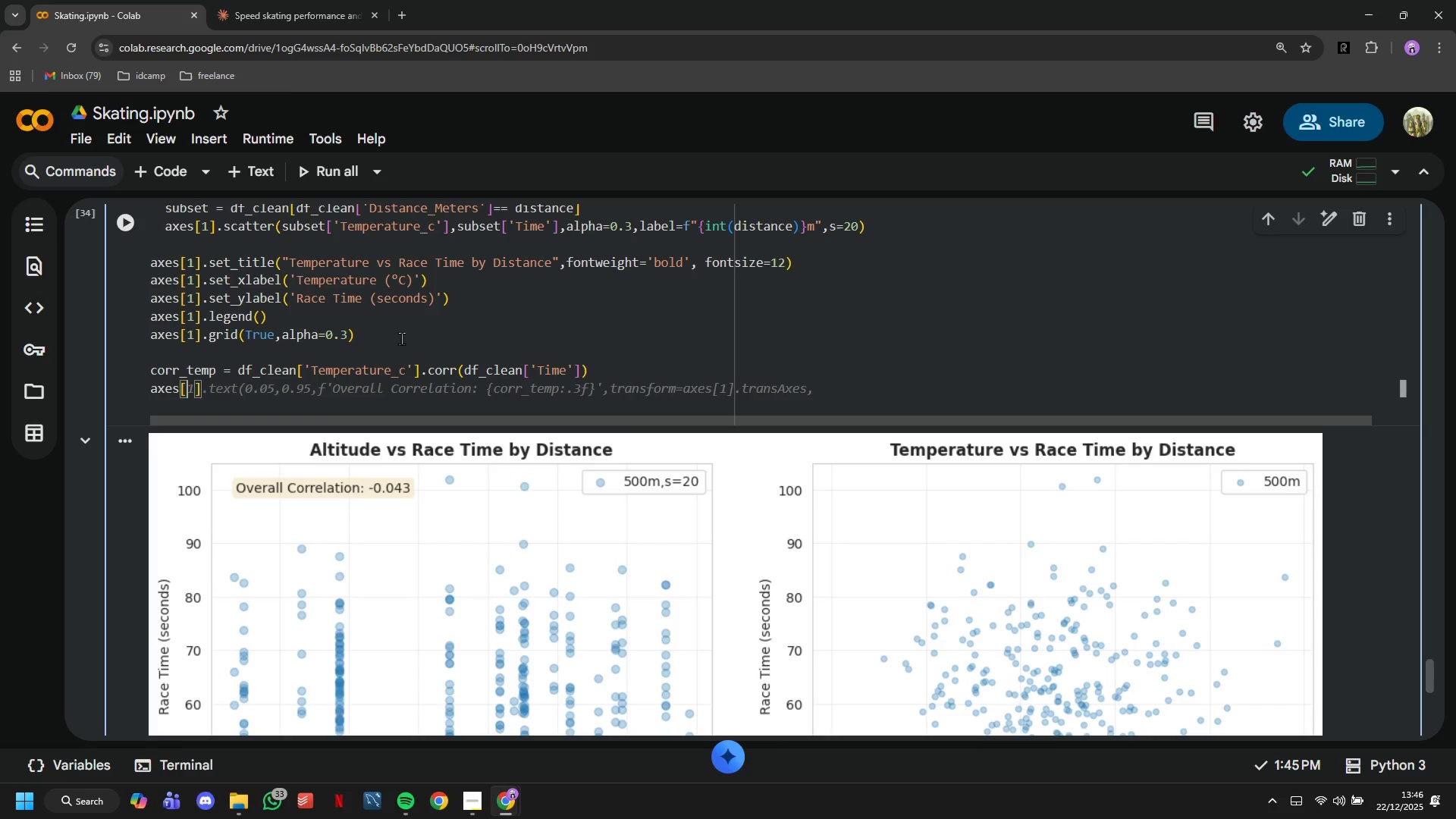 
key(1)
 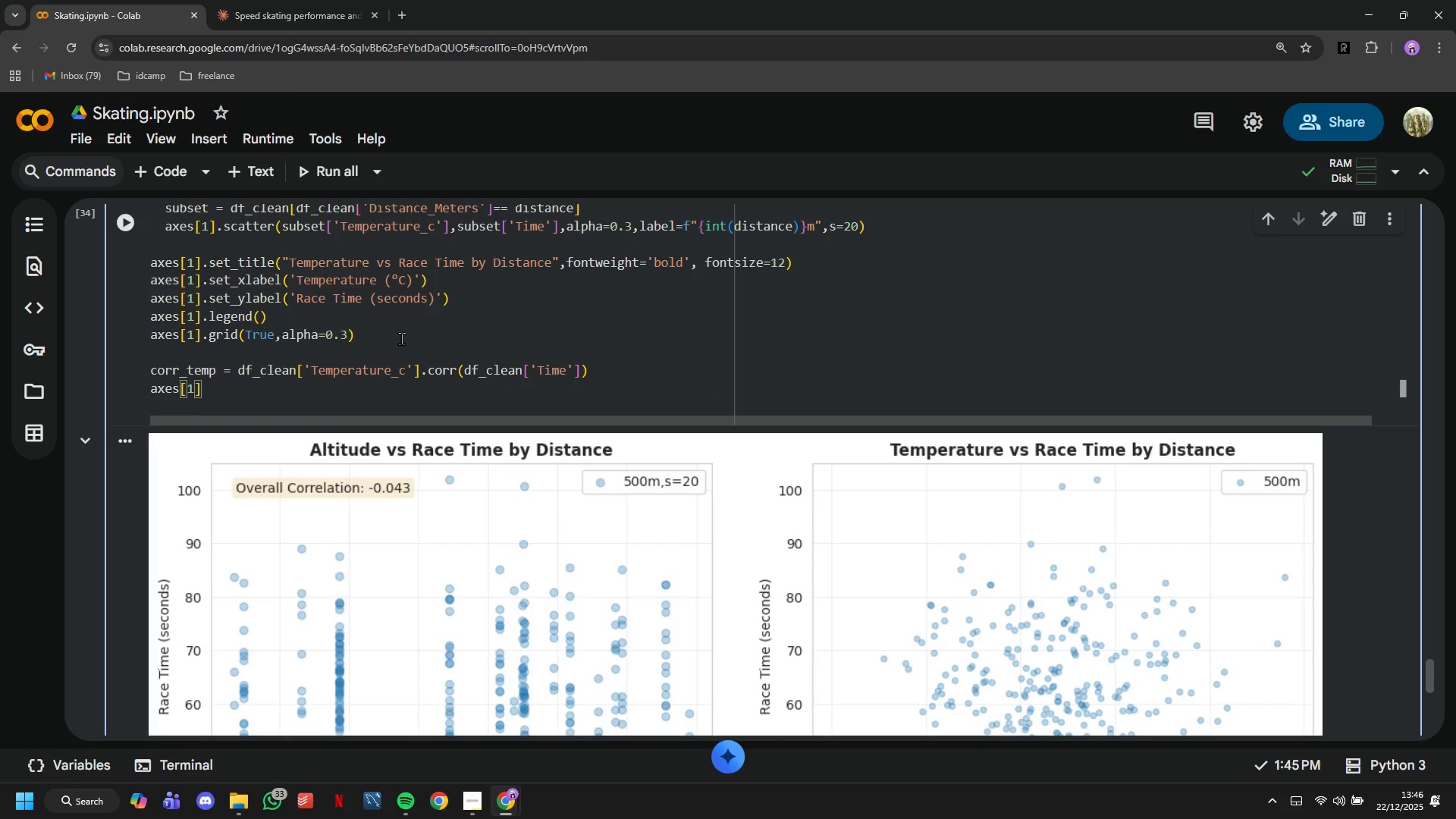 
key(ArrowRight)
 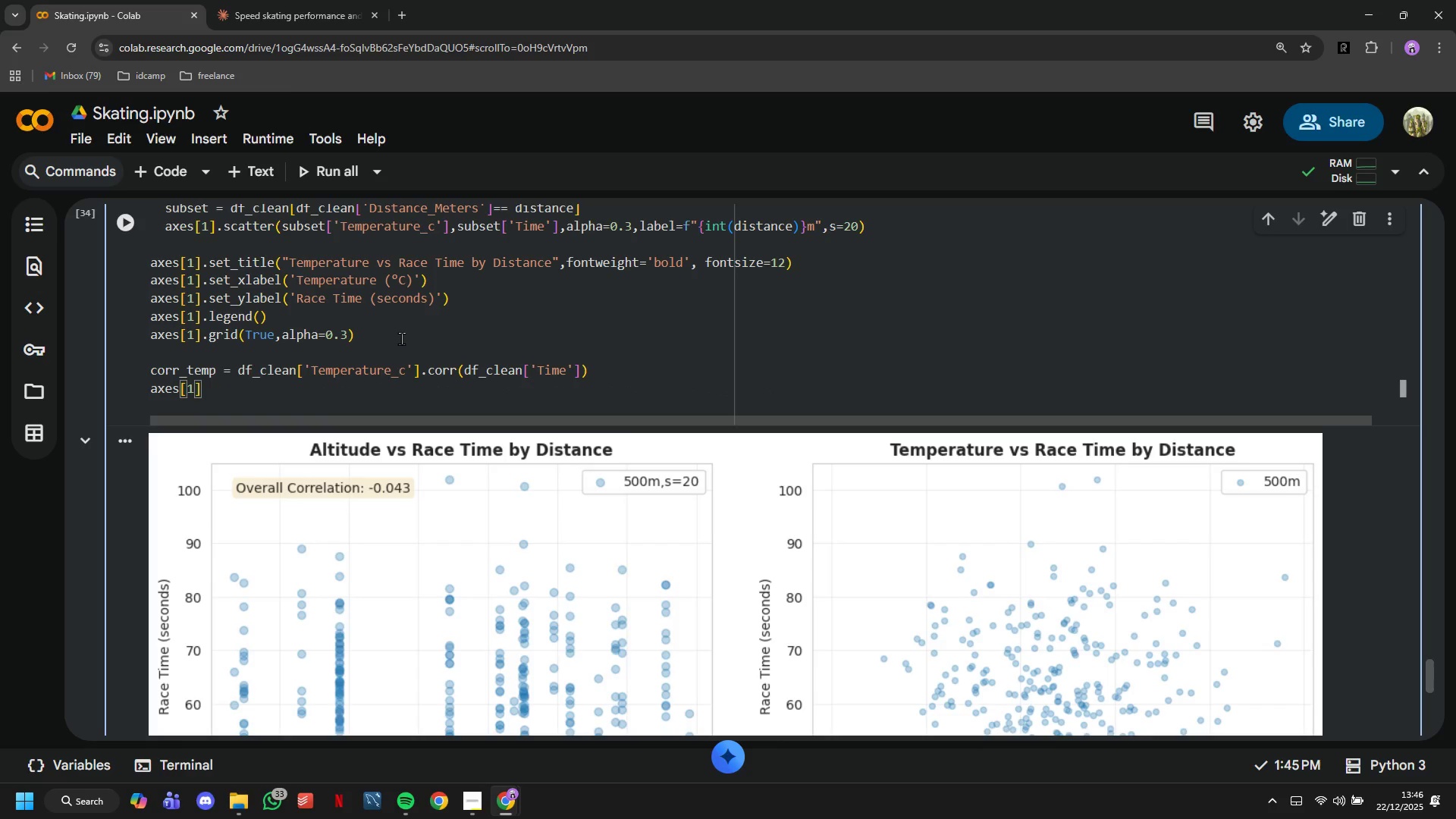 
type(.text)
 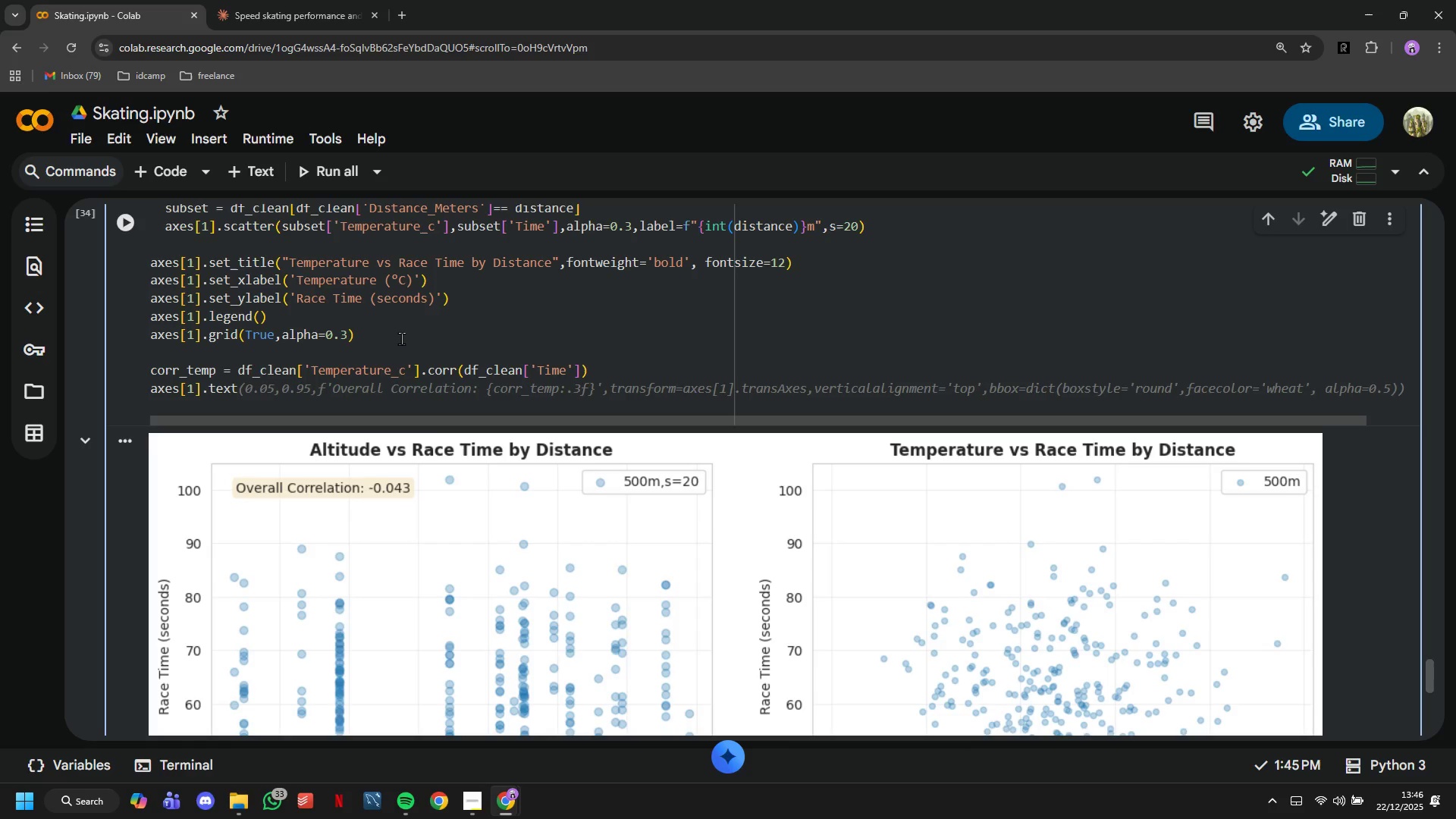 
wait(6.44)
 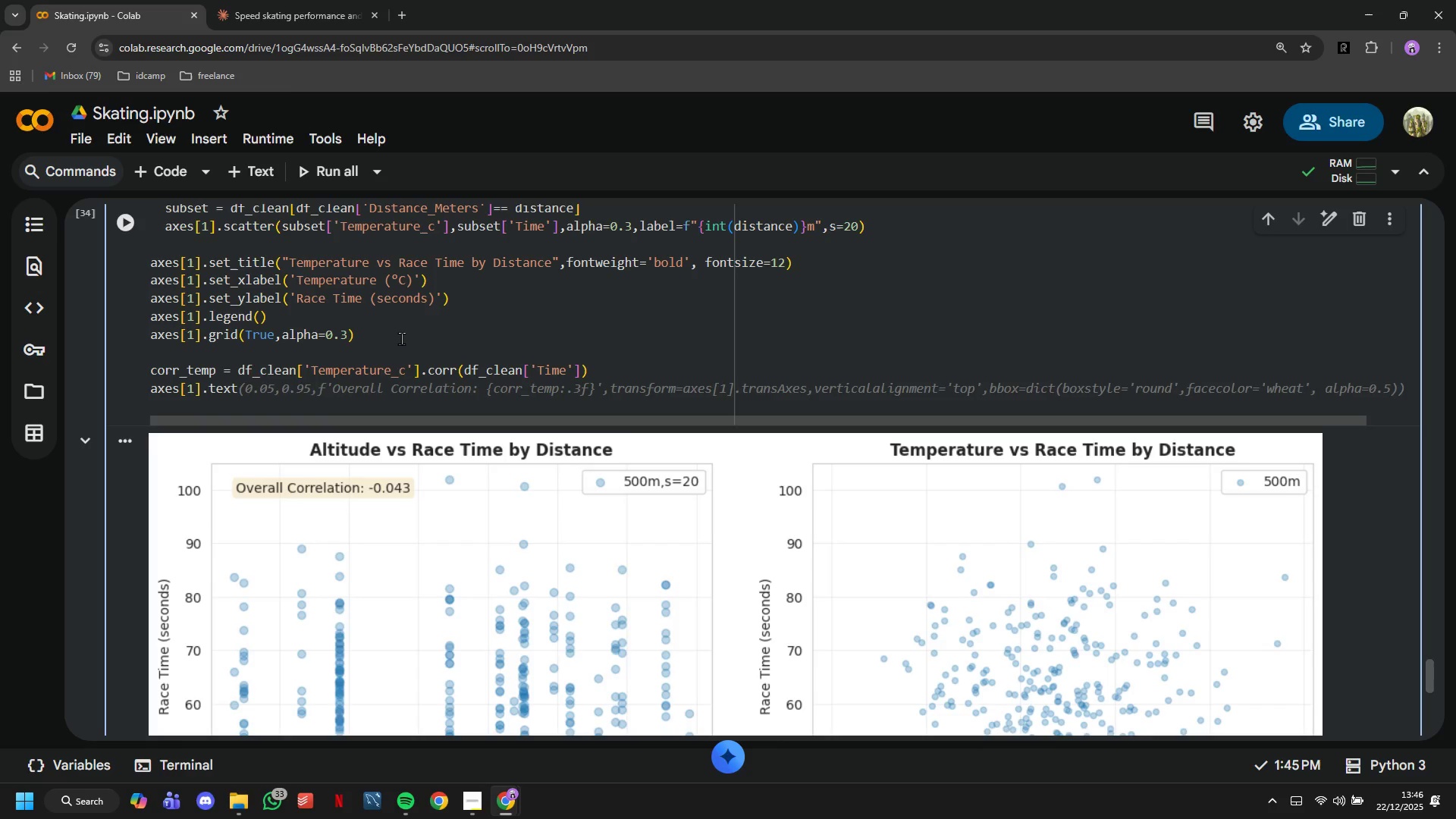 
key(Tab)
 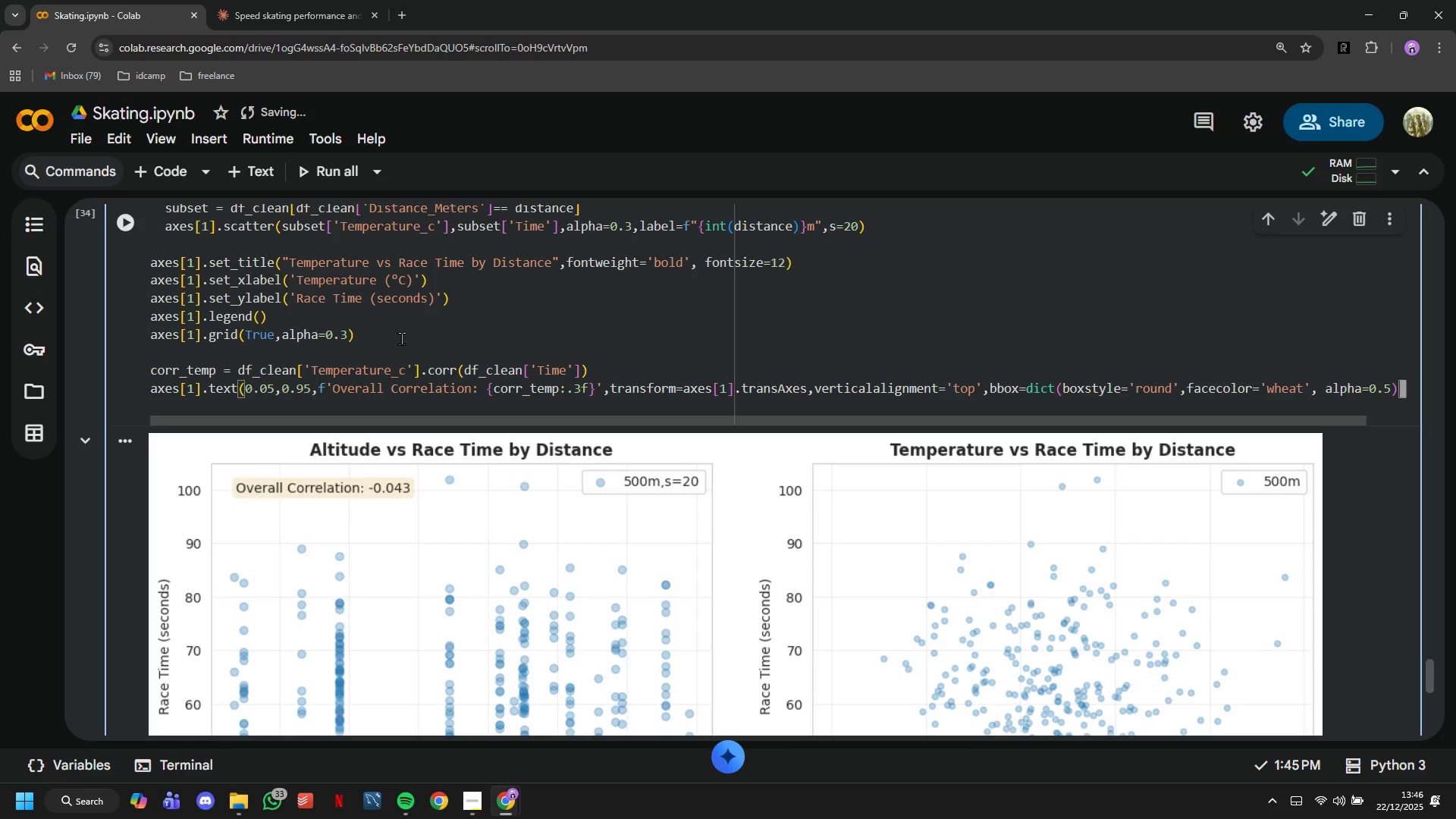 
key(Enter)
 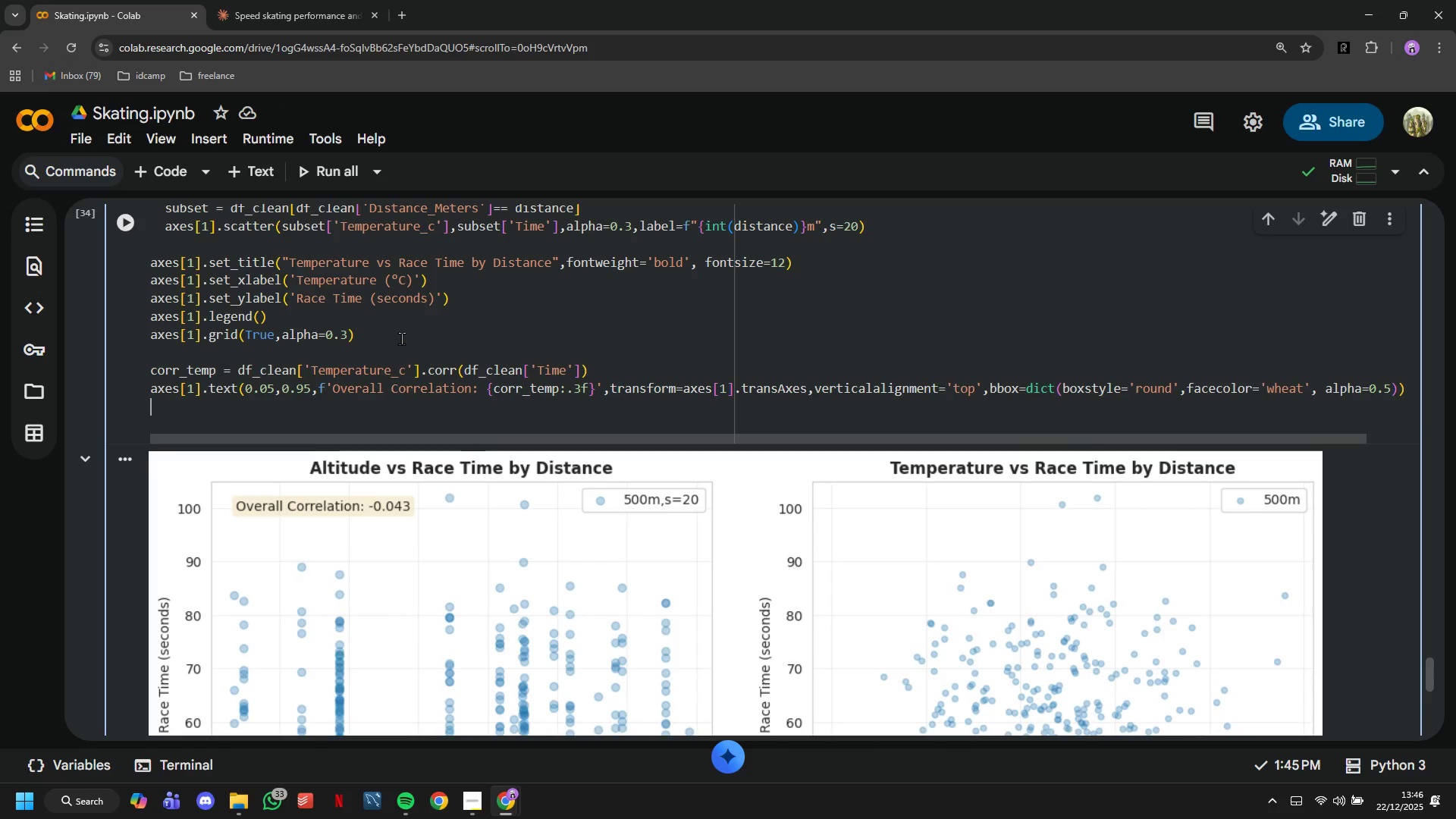 
wait(5.7)
 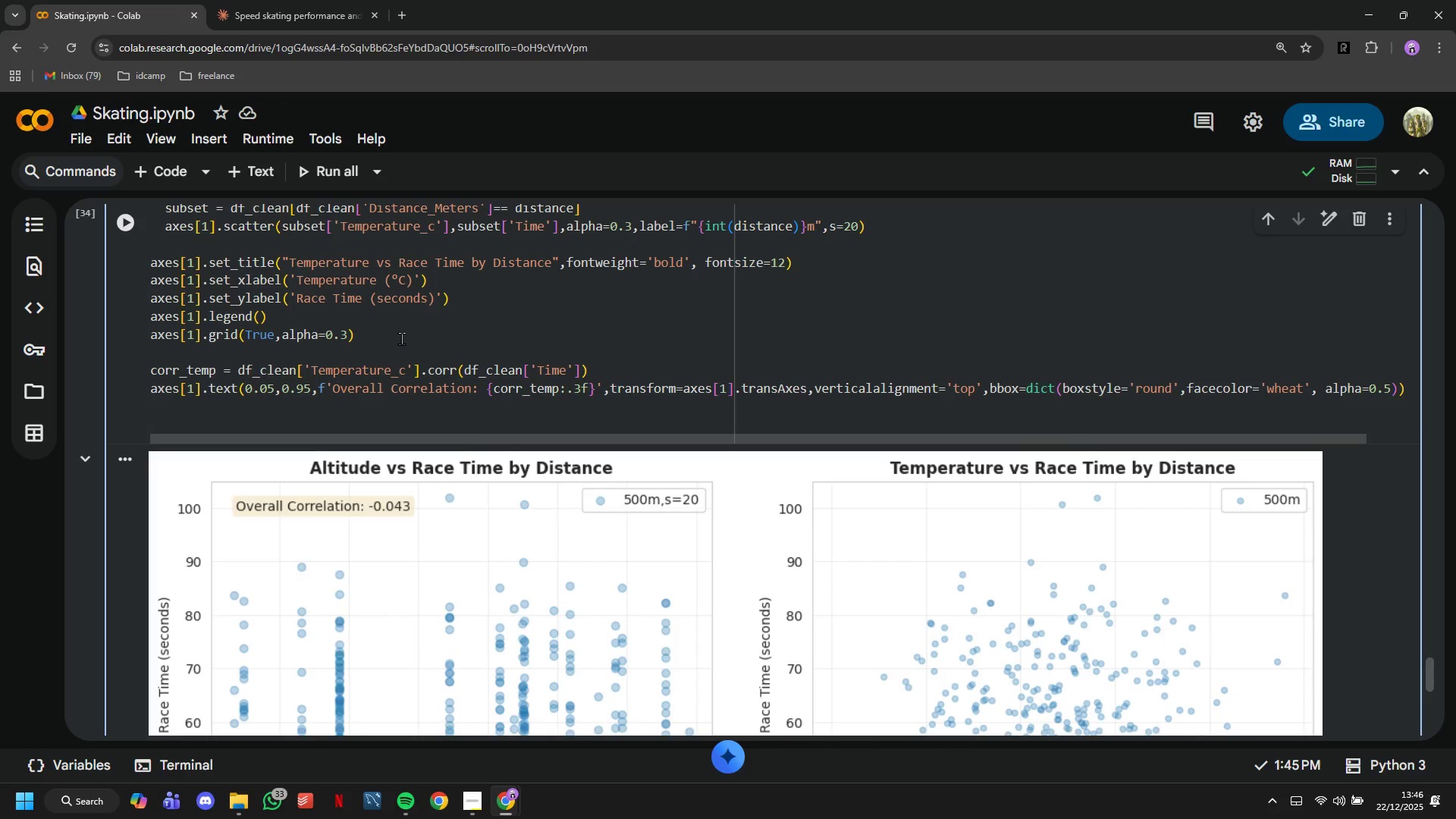 
key(Enter)
 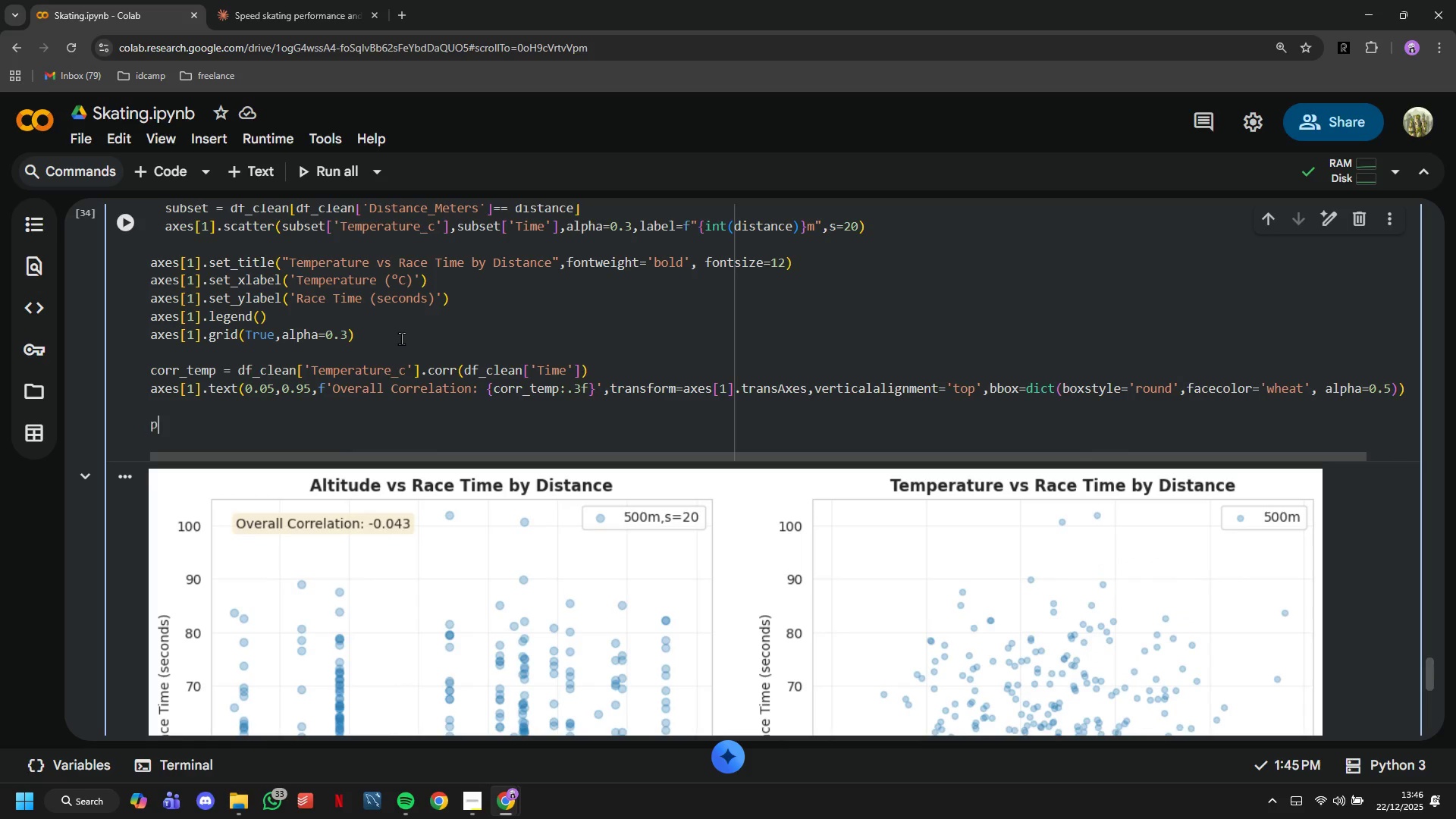 
type(plt.t)
 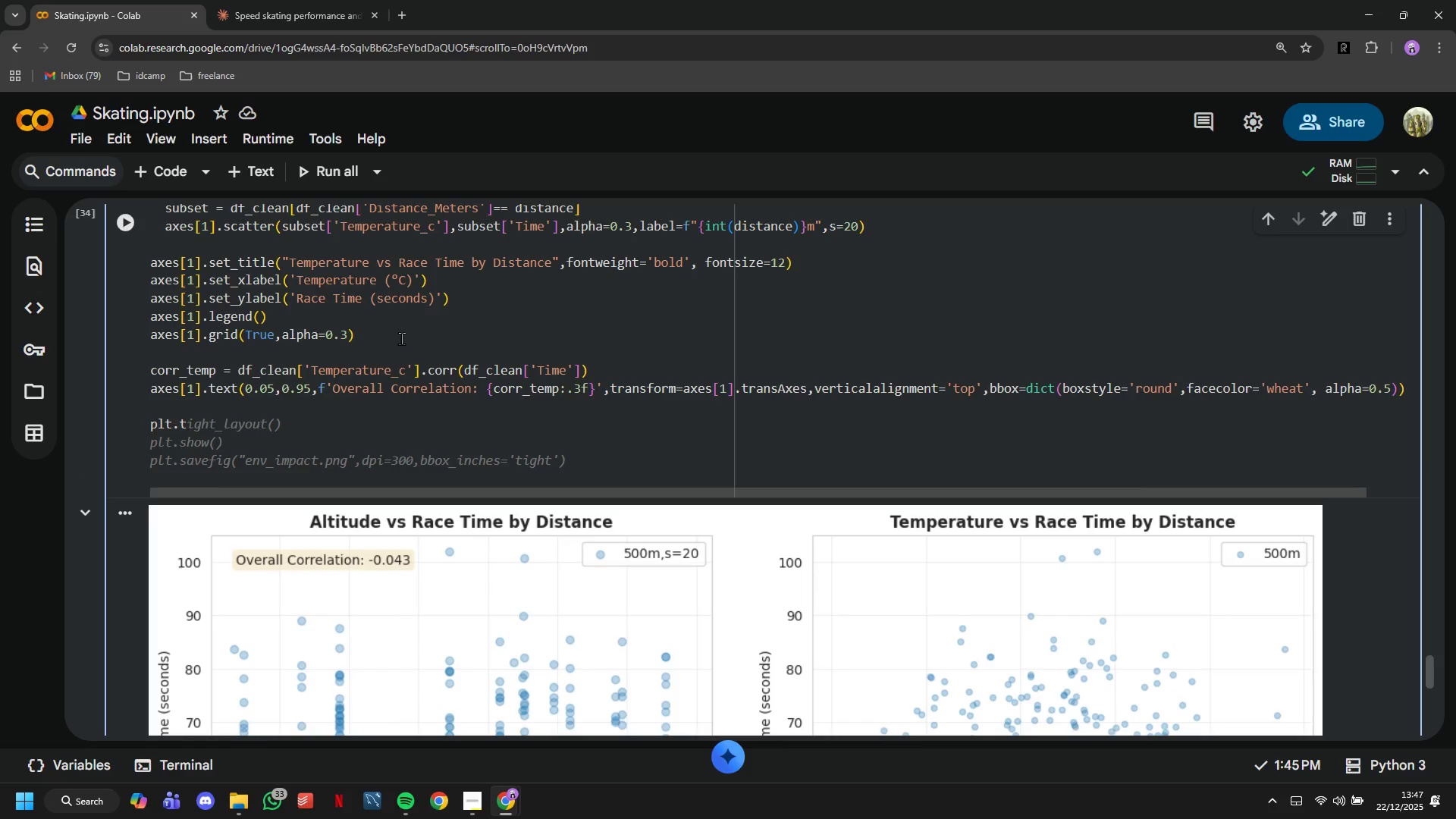 
type(ight)
 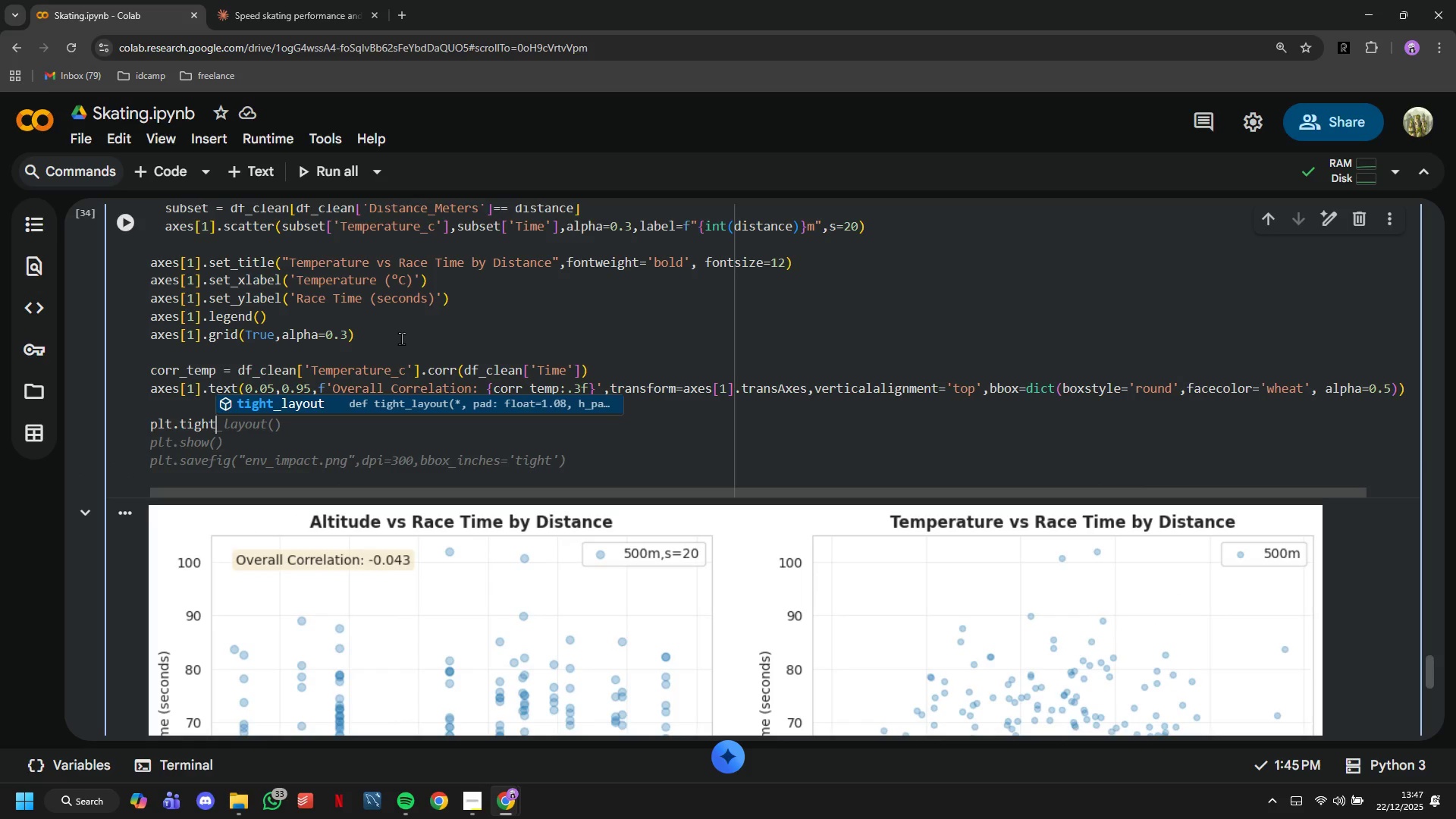 
type(_layout()
 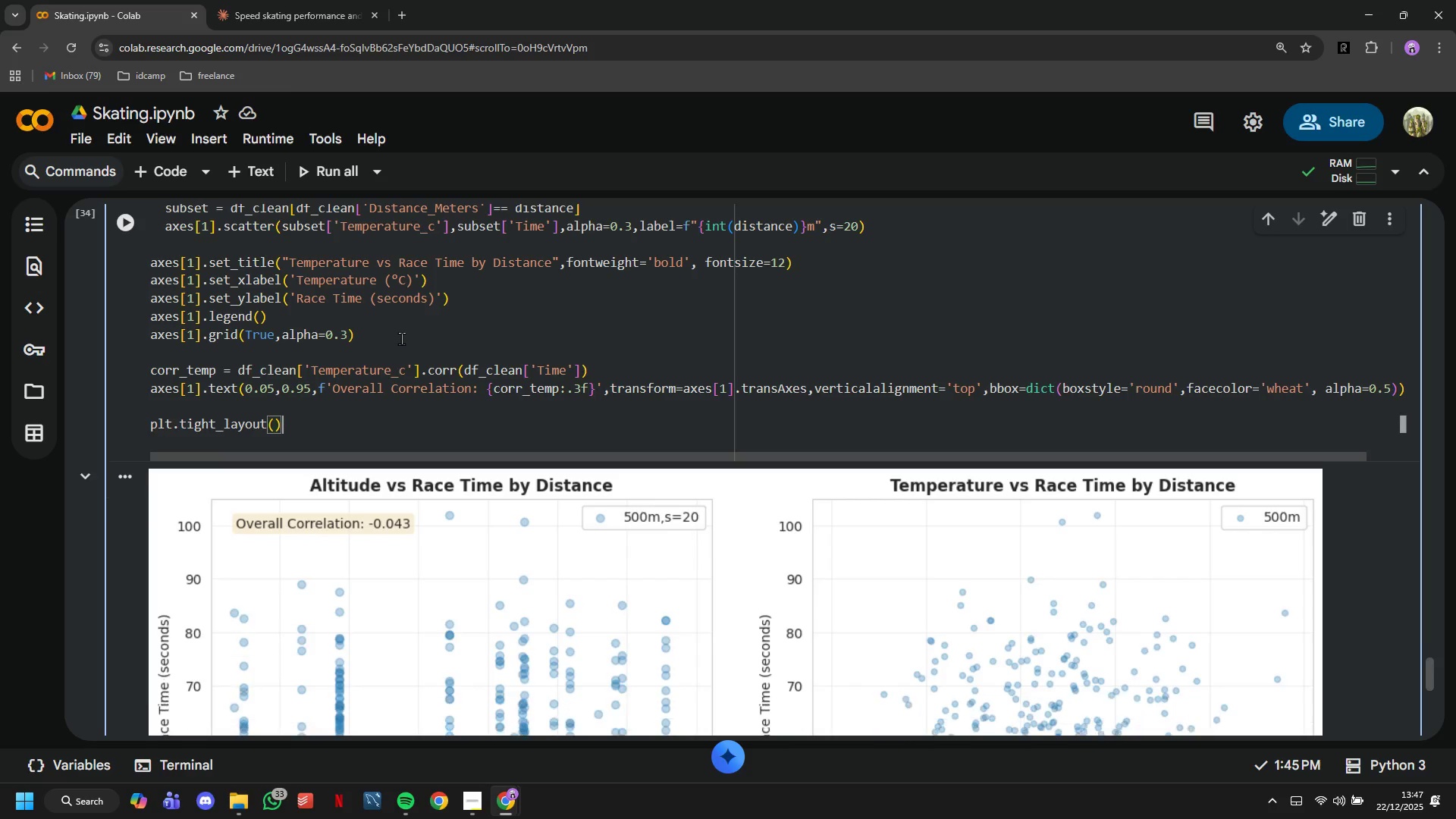 
 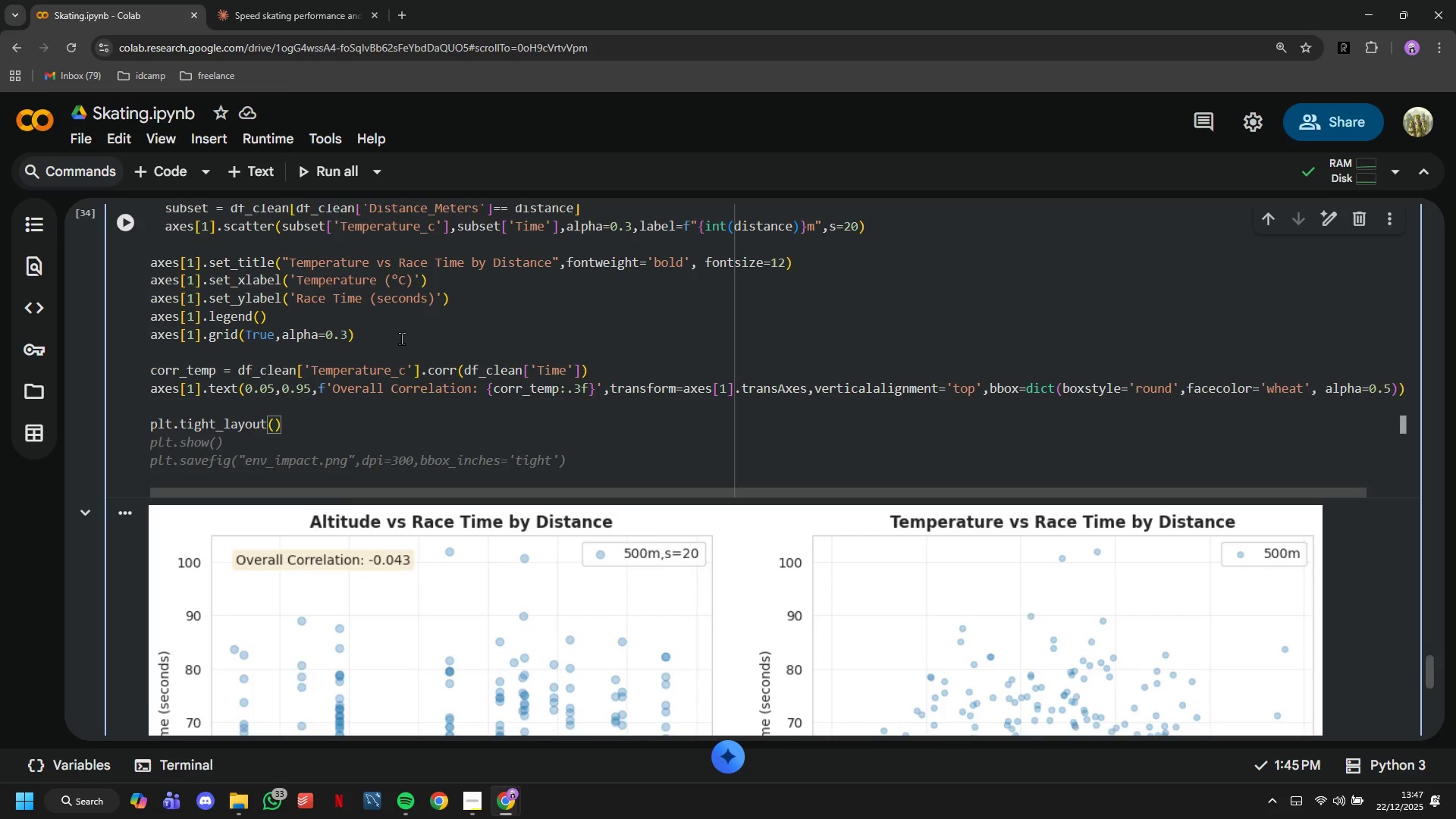 
key(ArrowRight)
 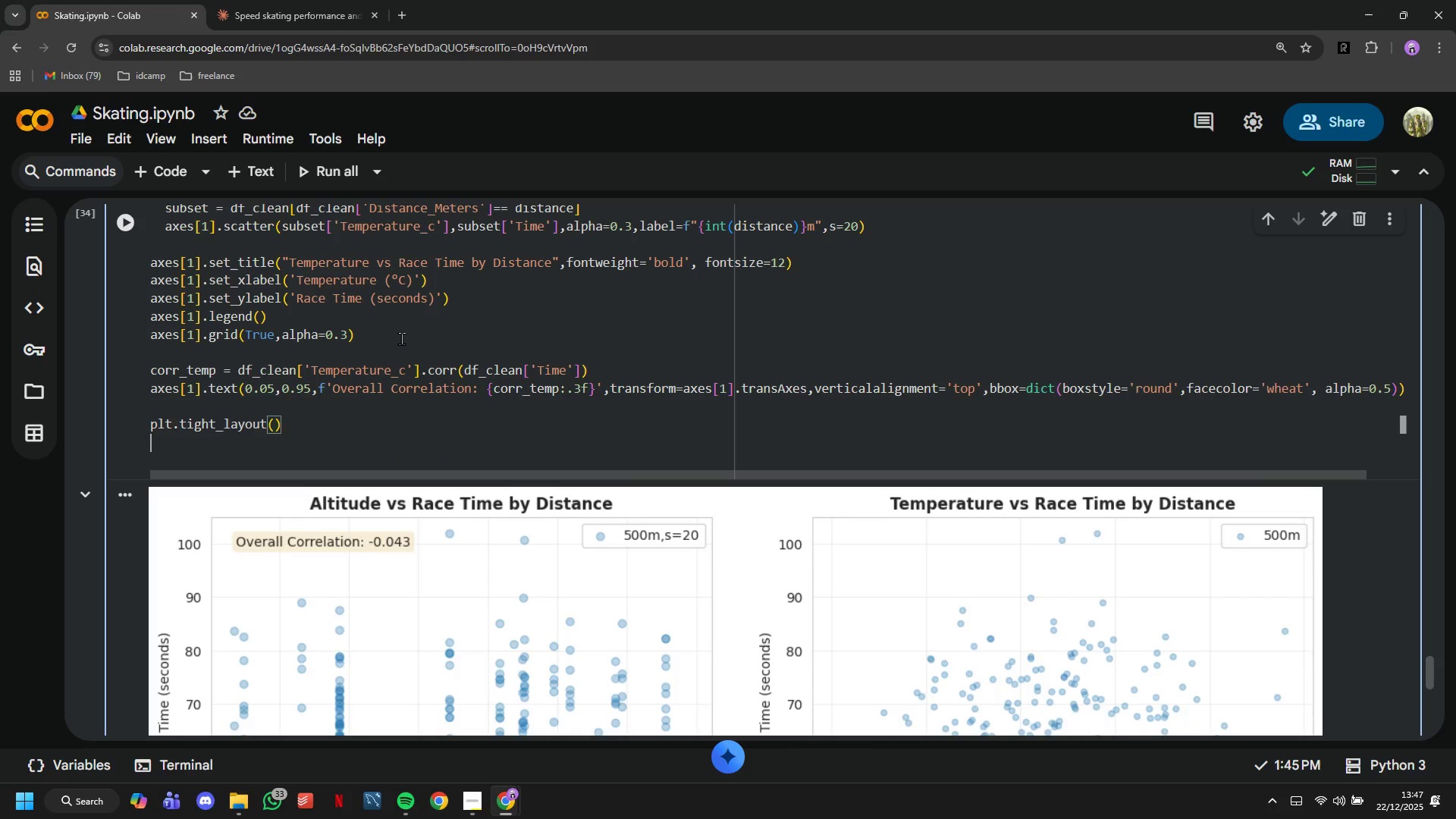 
key(Enter)
 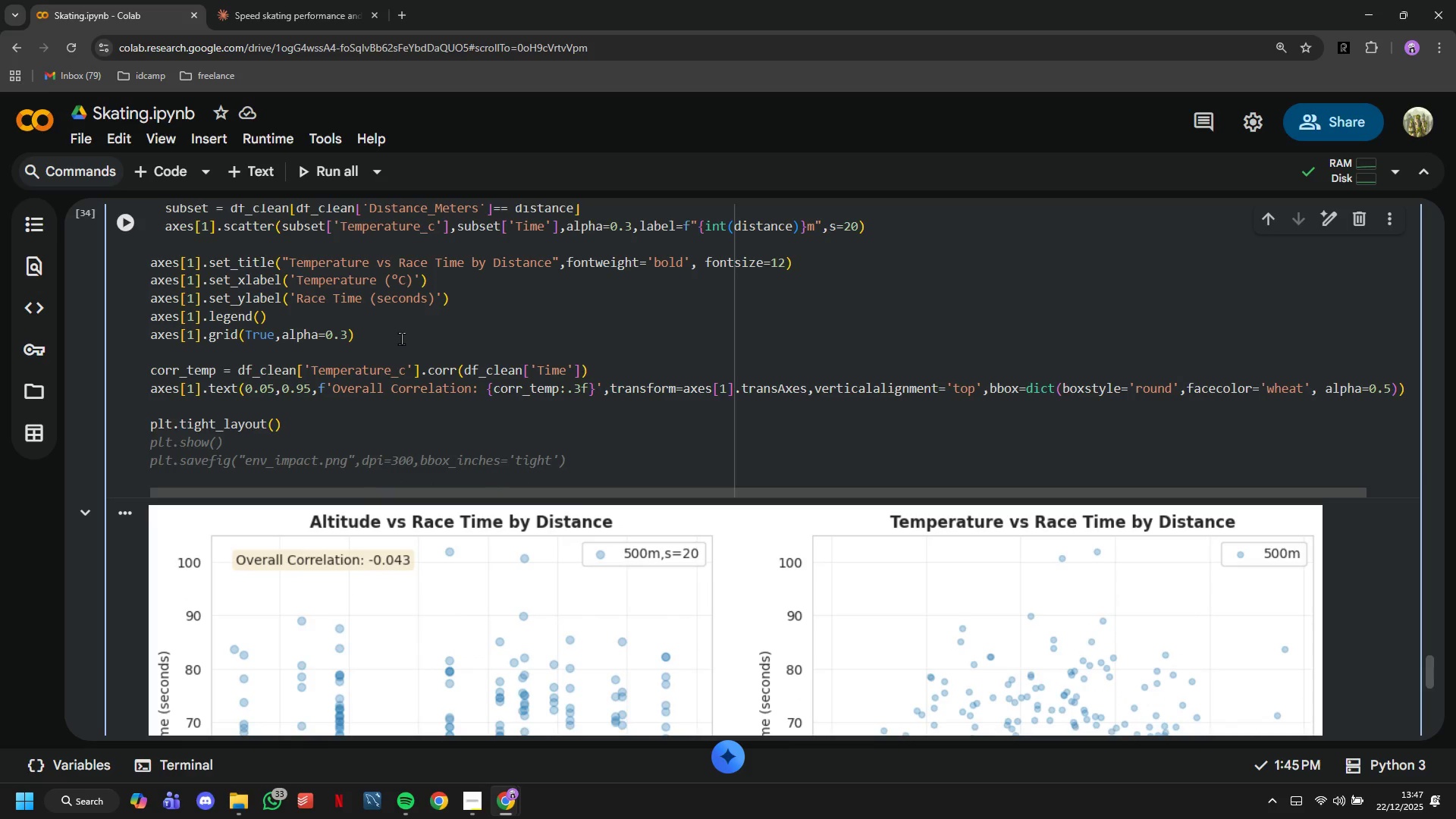 
wait(5.88)
 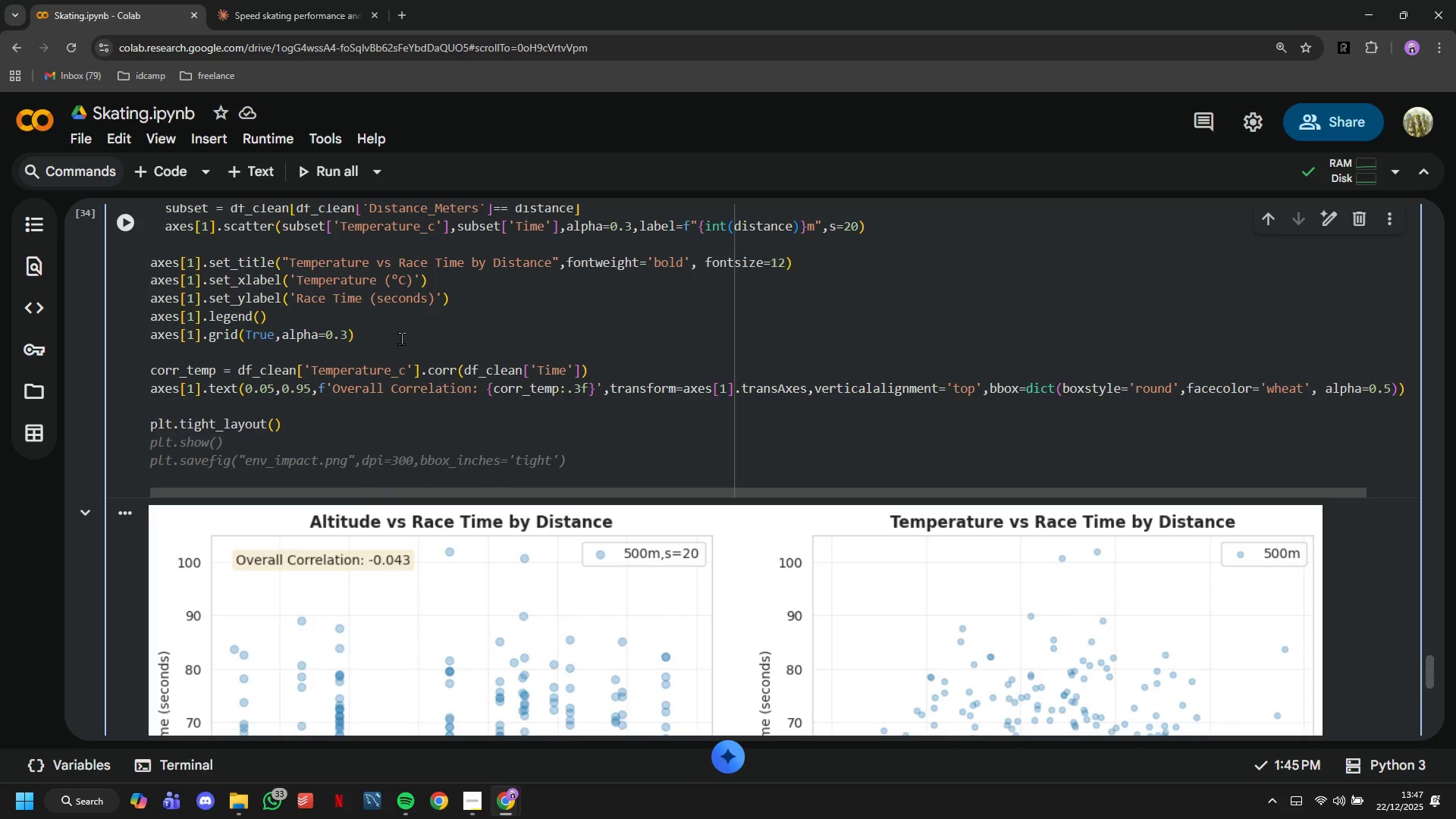 
type(plt.show()
 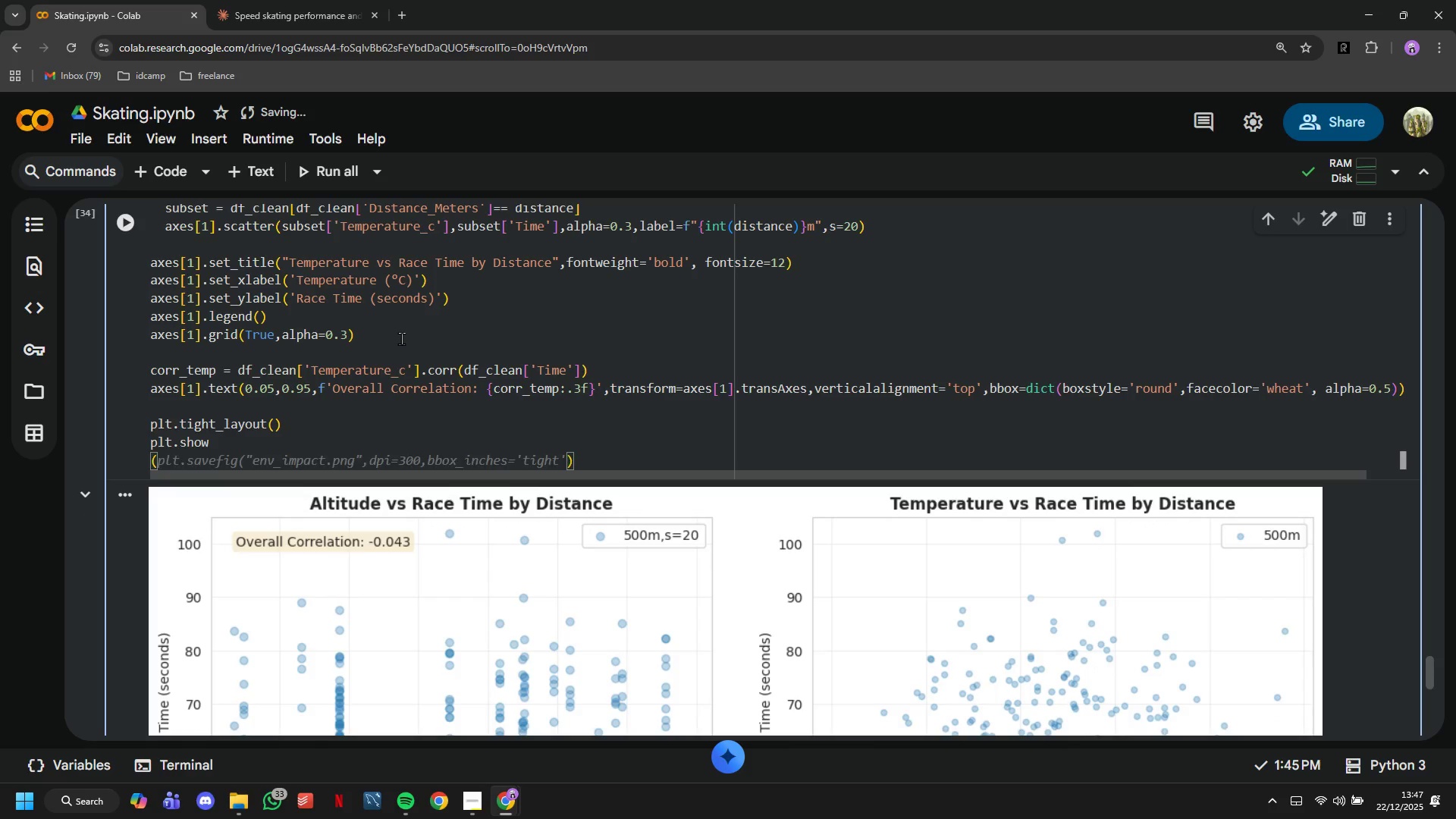 
hold_key(key=ArrowRight, duration=0.94)
 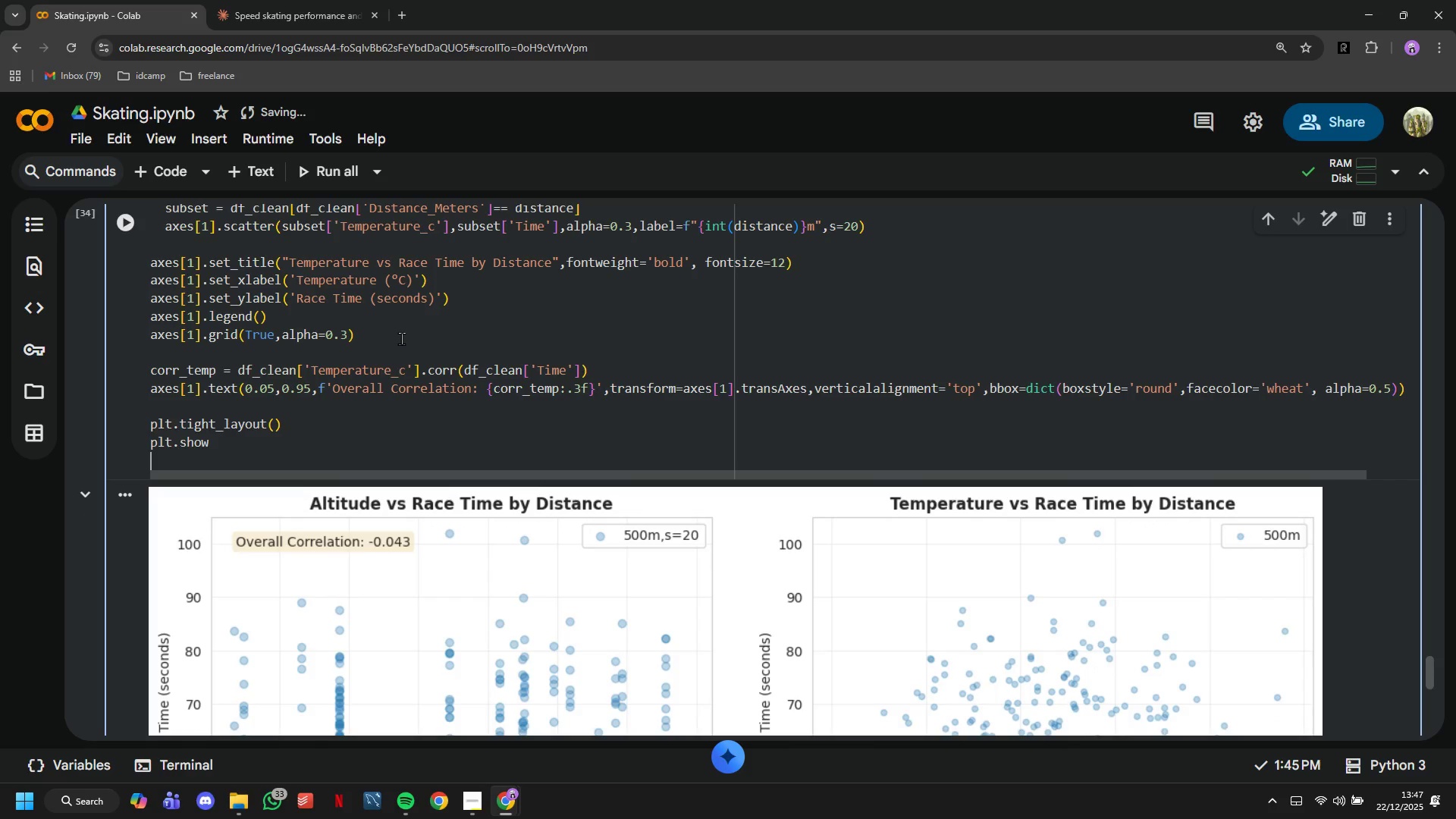 
key(ArrowLeft)
 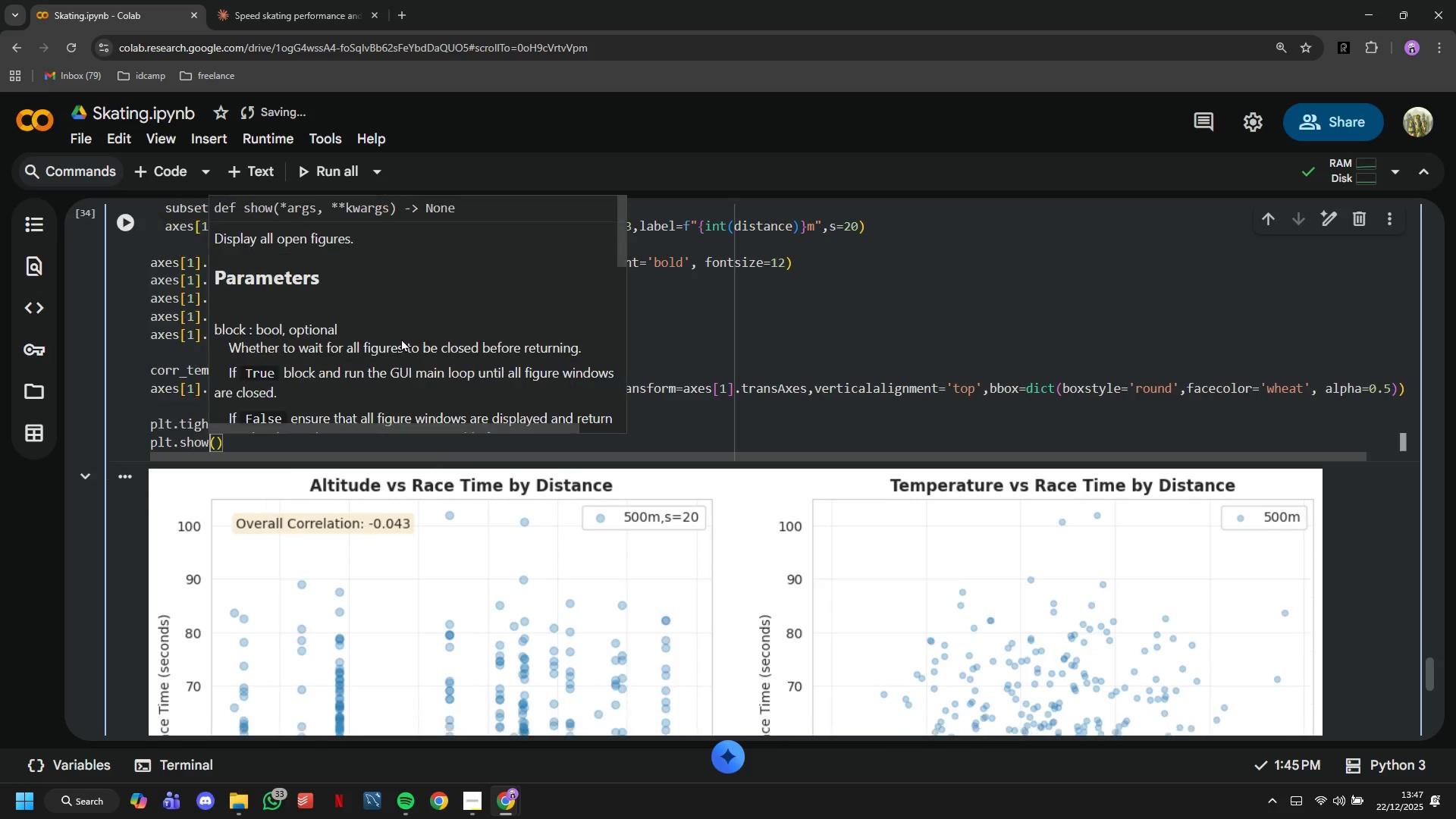 
key(Backspace)
 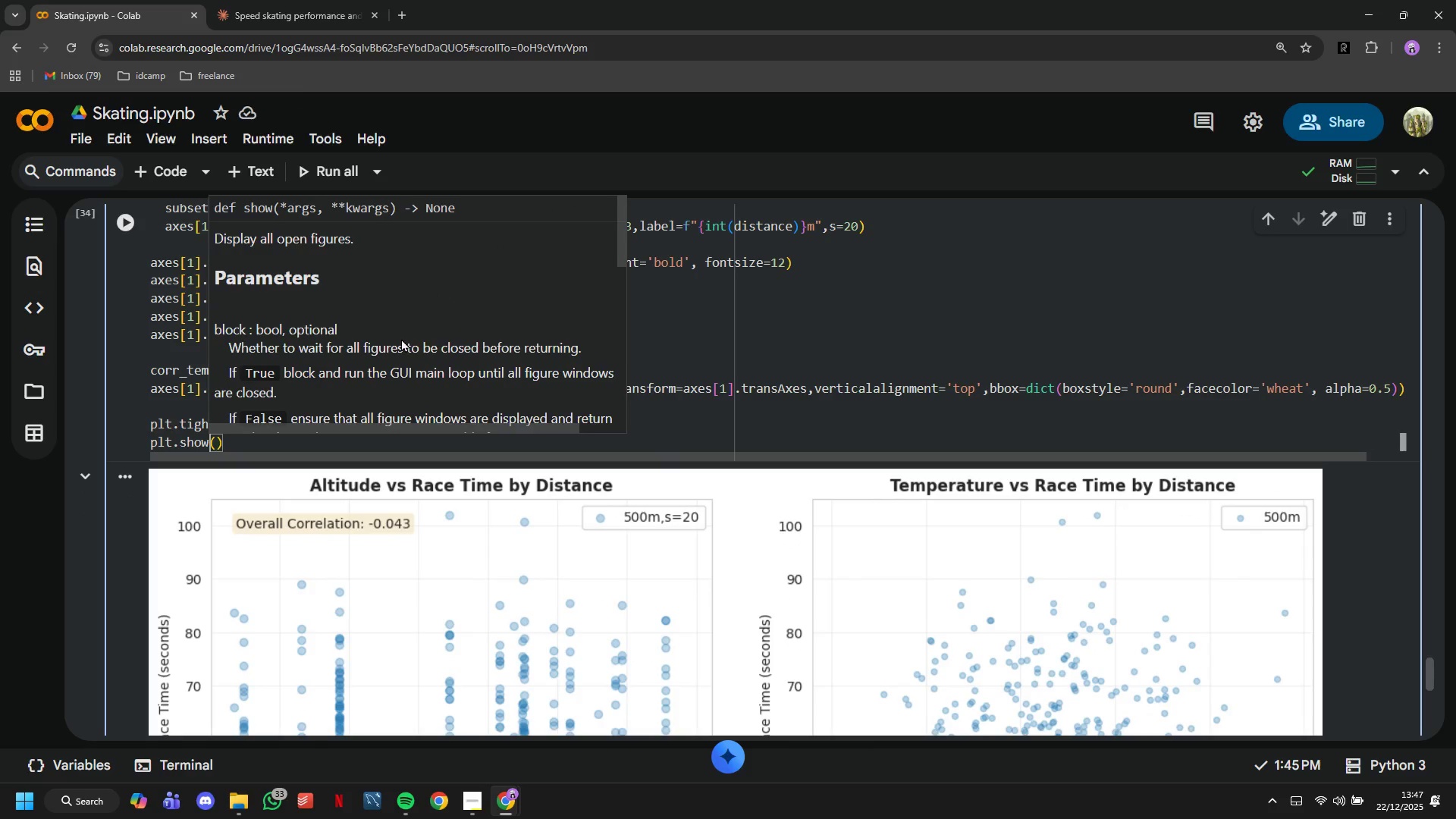 
key(ArrowRight)
 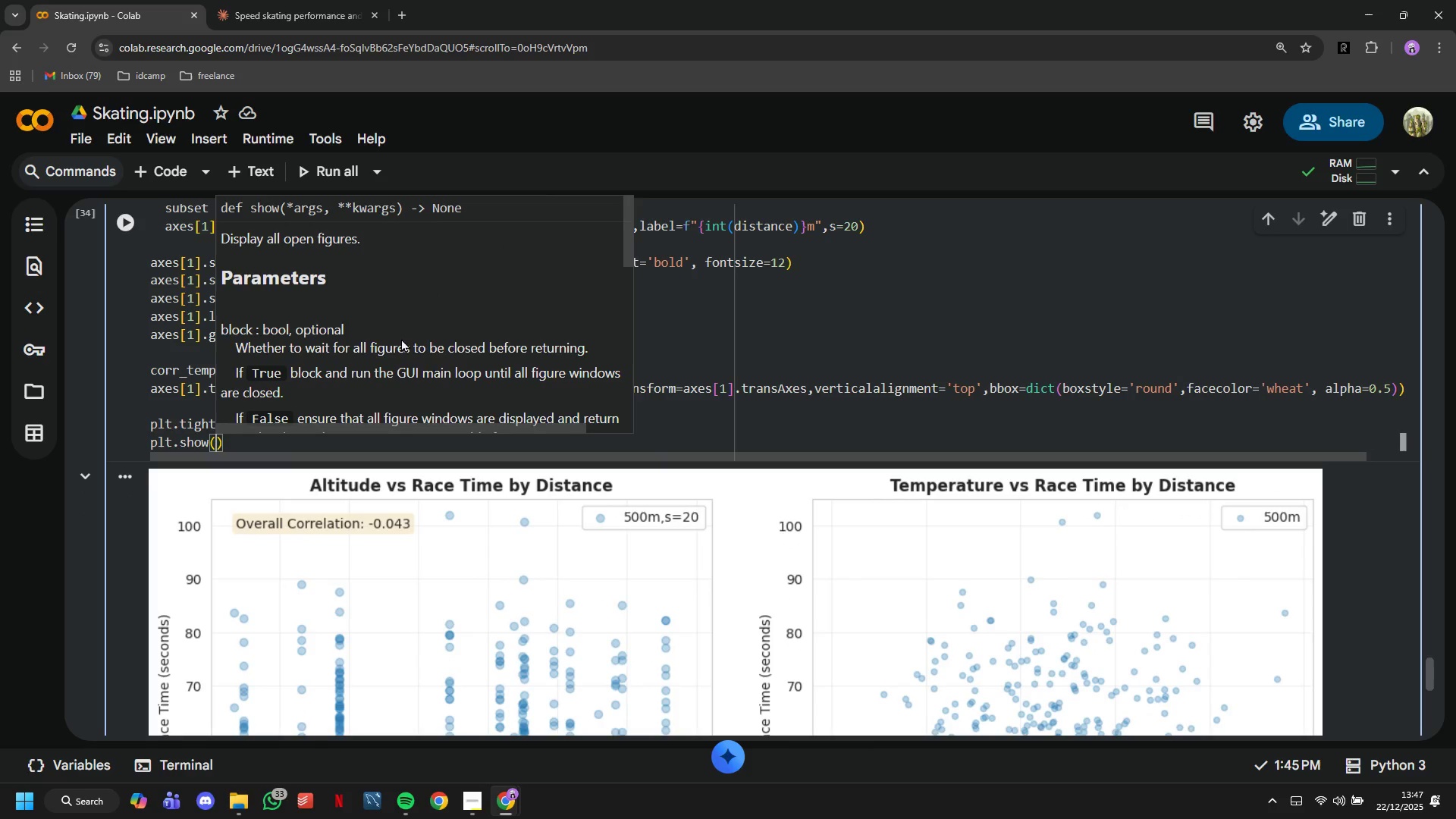 
key(ArrowRight)
 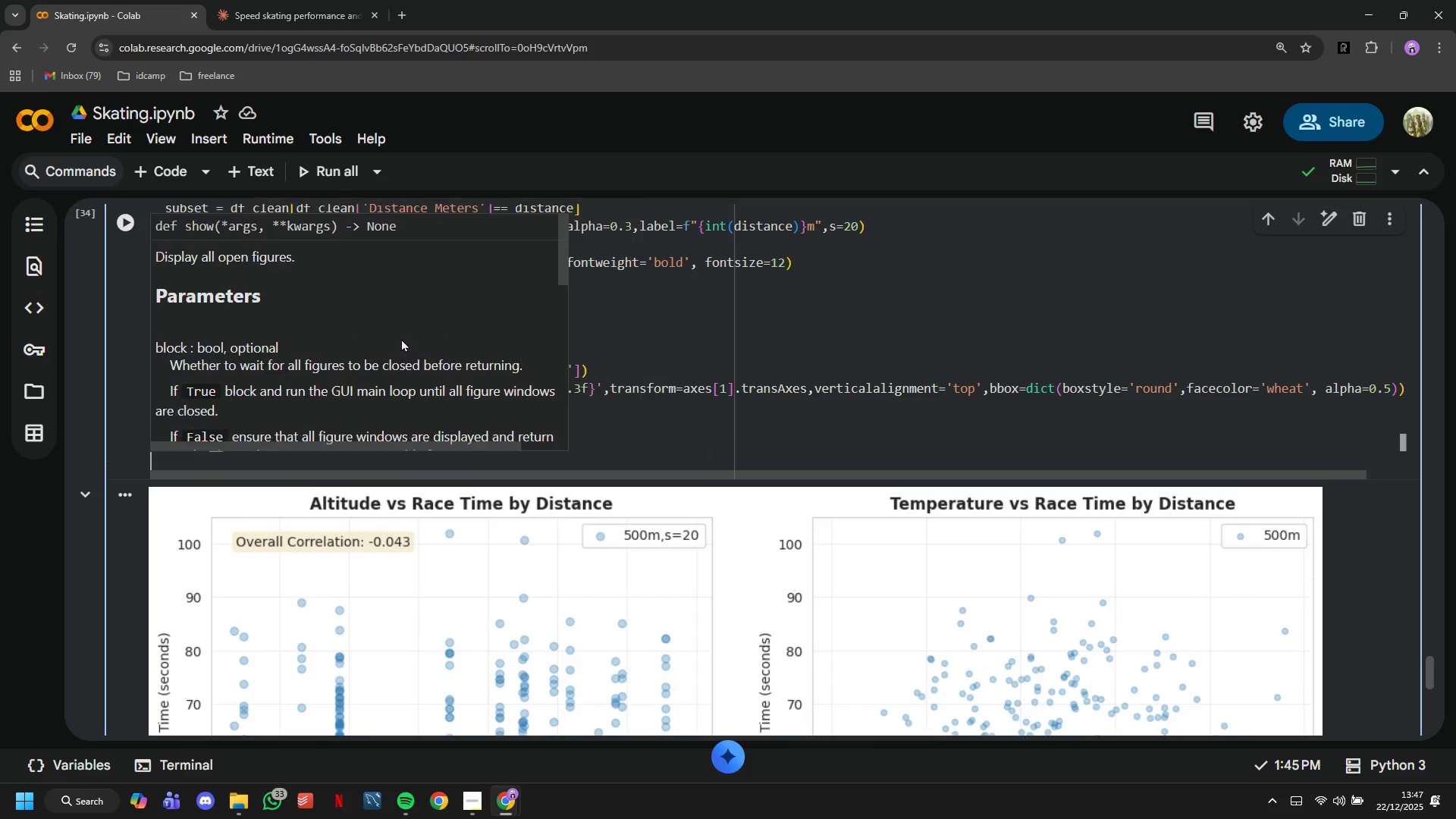 
key(Enter)
 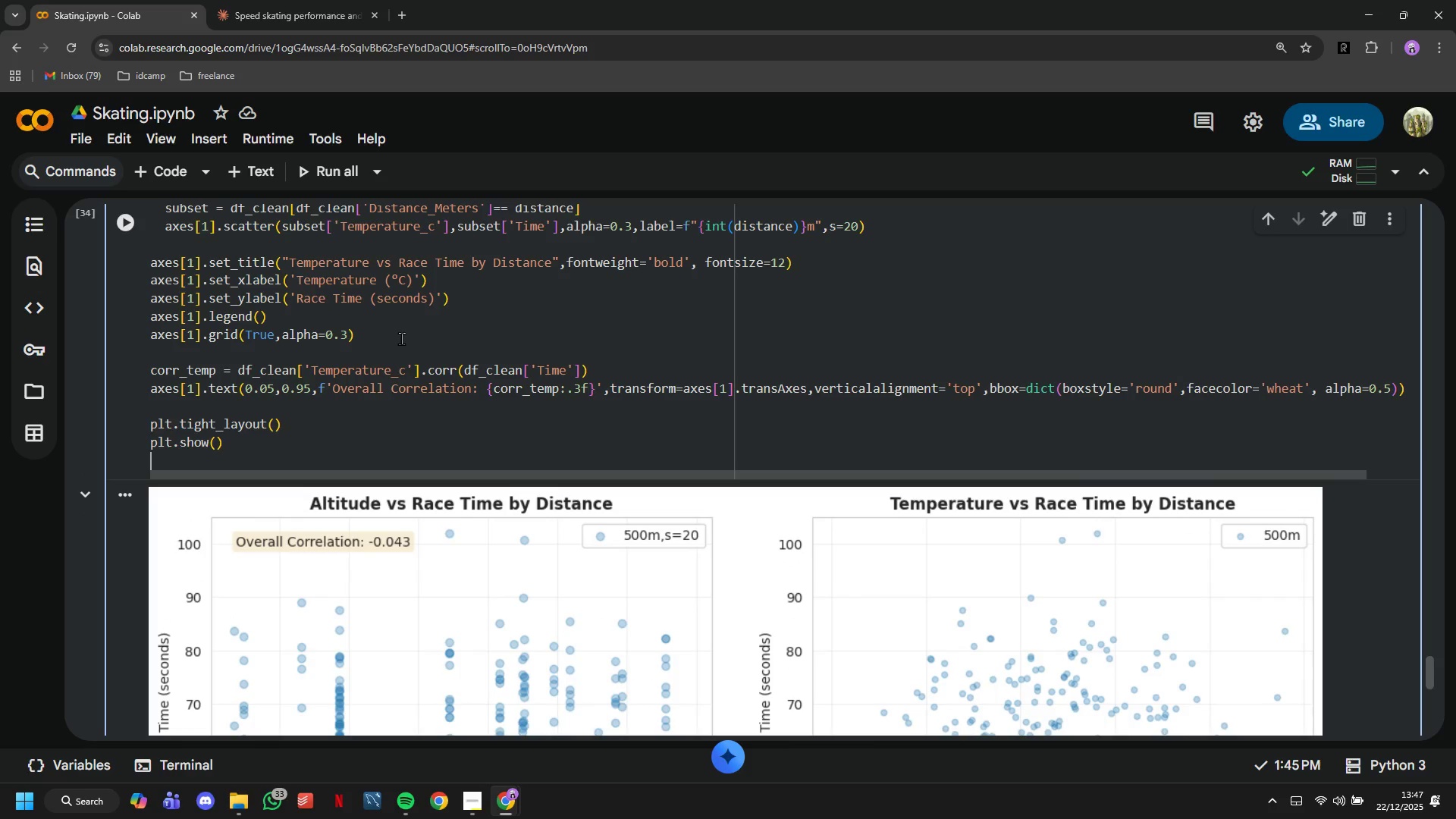 
type(plt.savefig)
 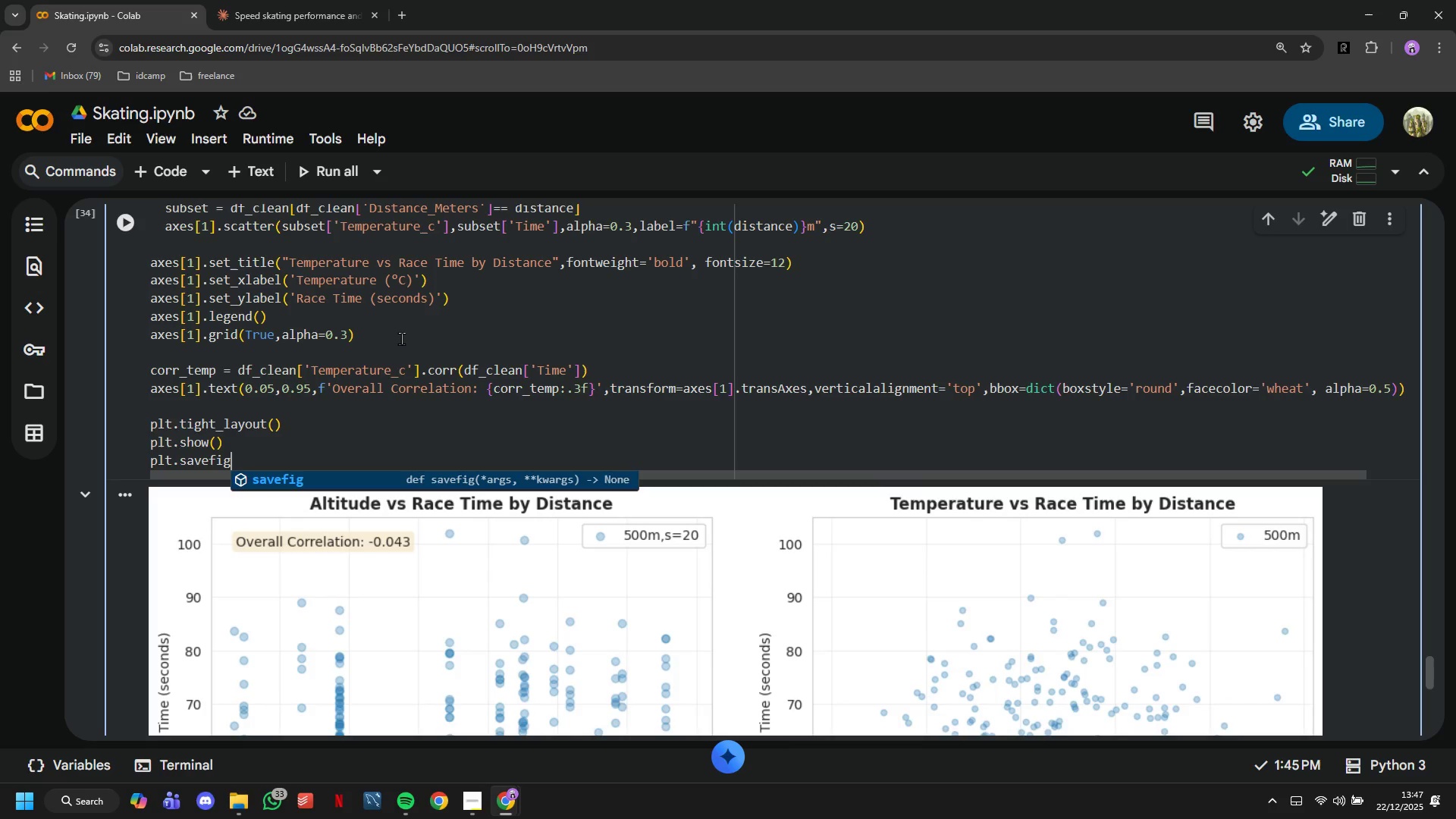 
wait(7.02)
 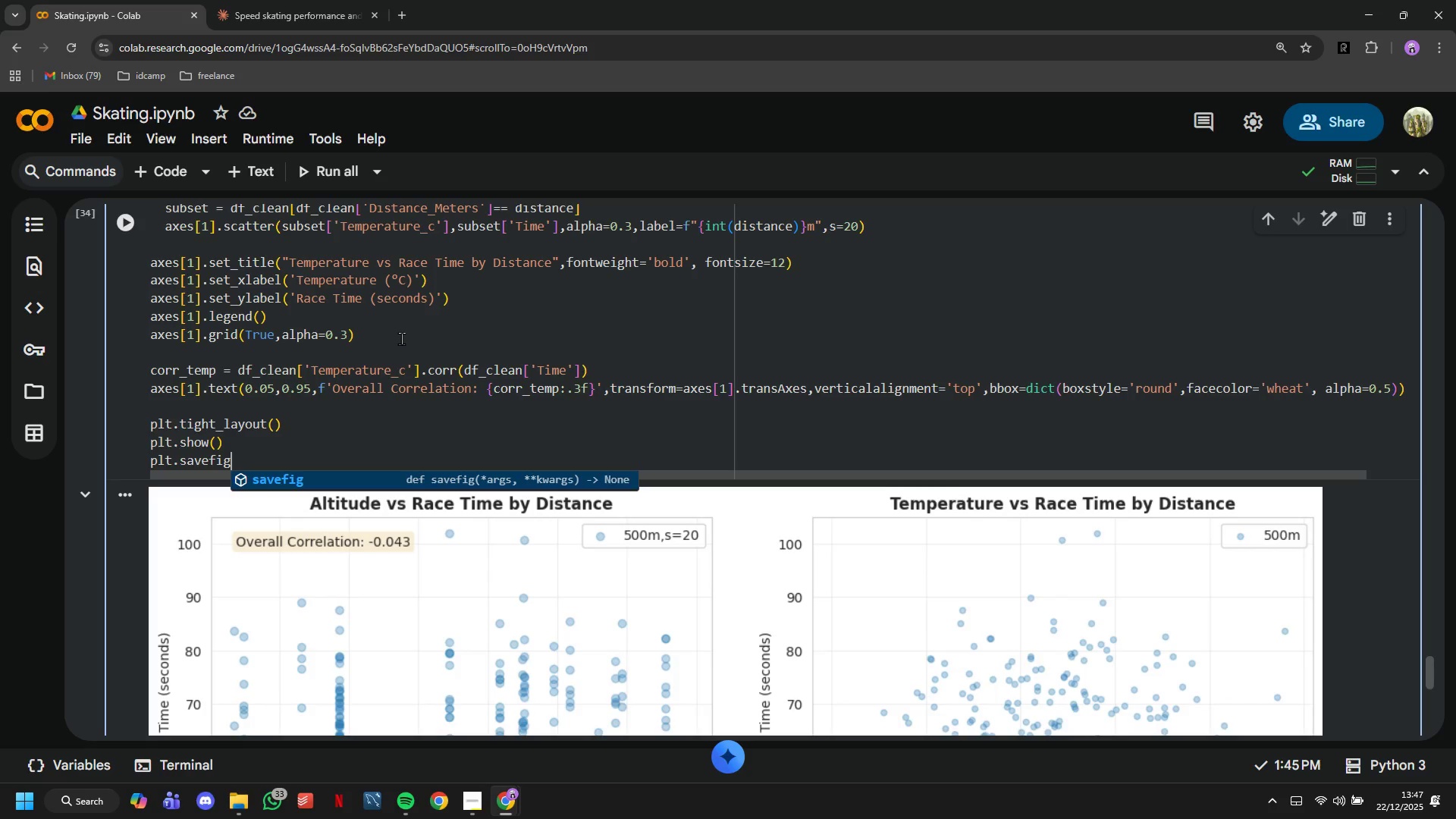 
type(('enc)
key(Backspace)
type(viromental_)
 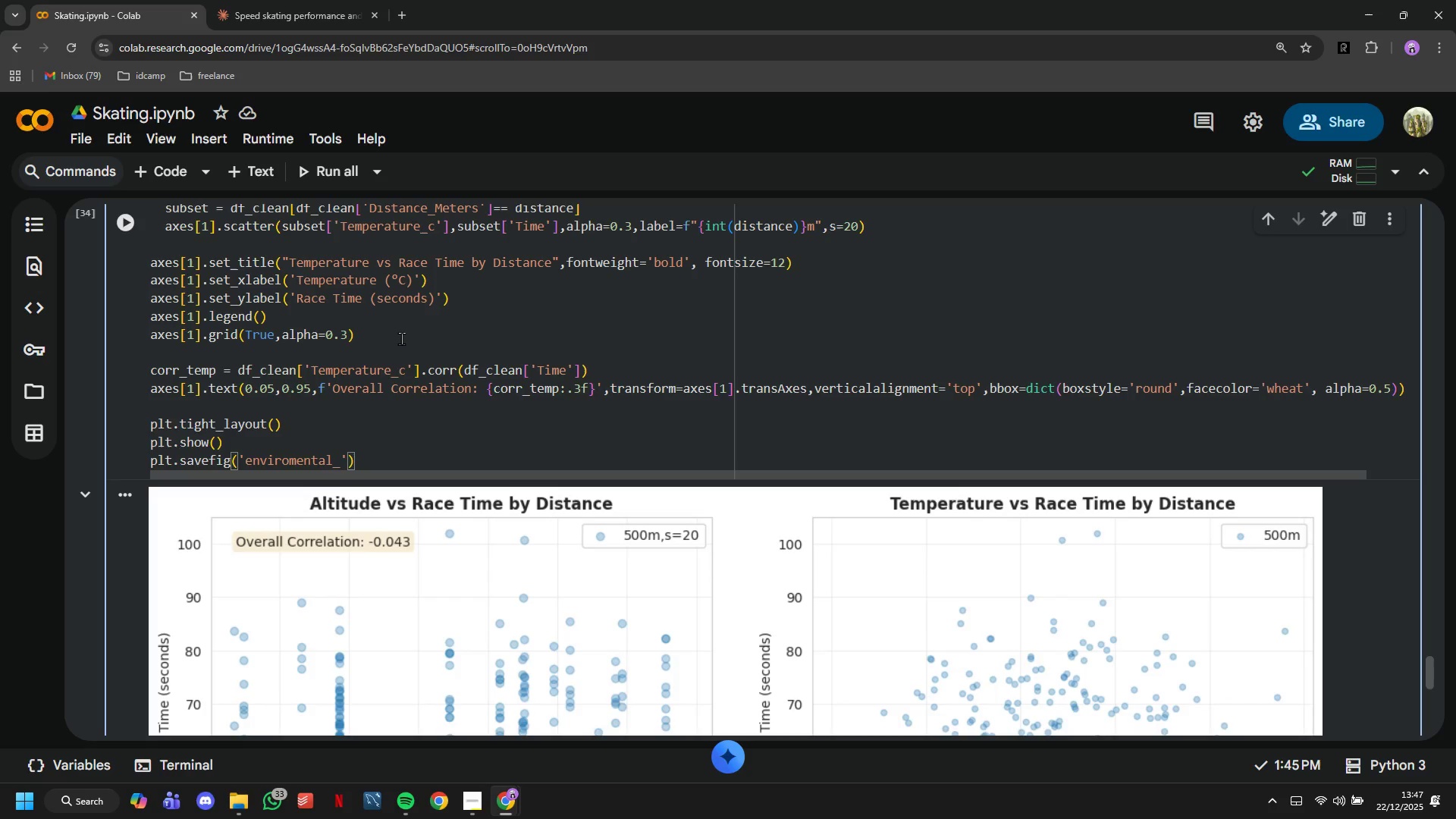 
type(impact.png)
 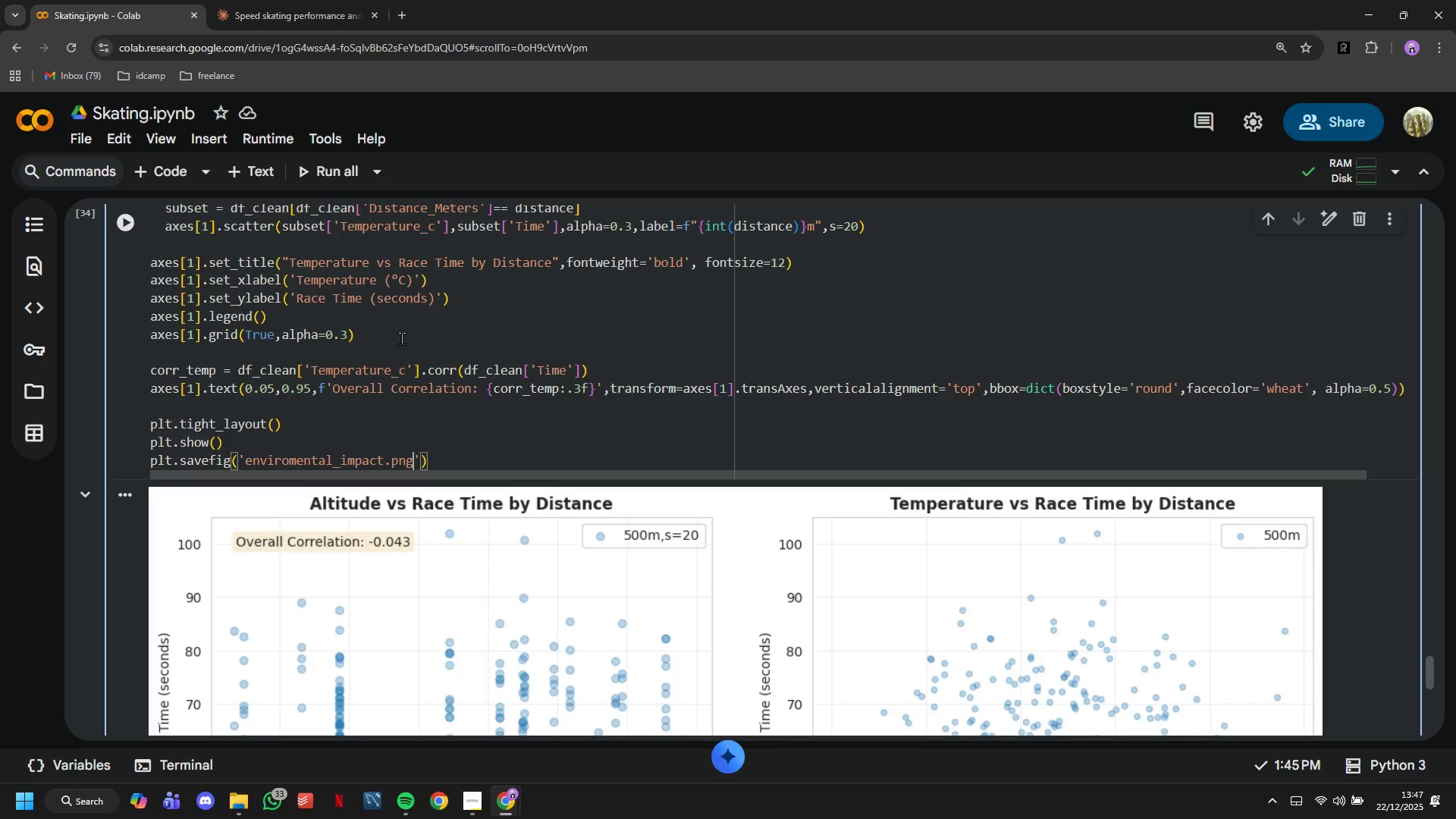 
key(ArrowRight)
 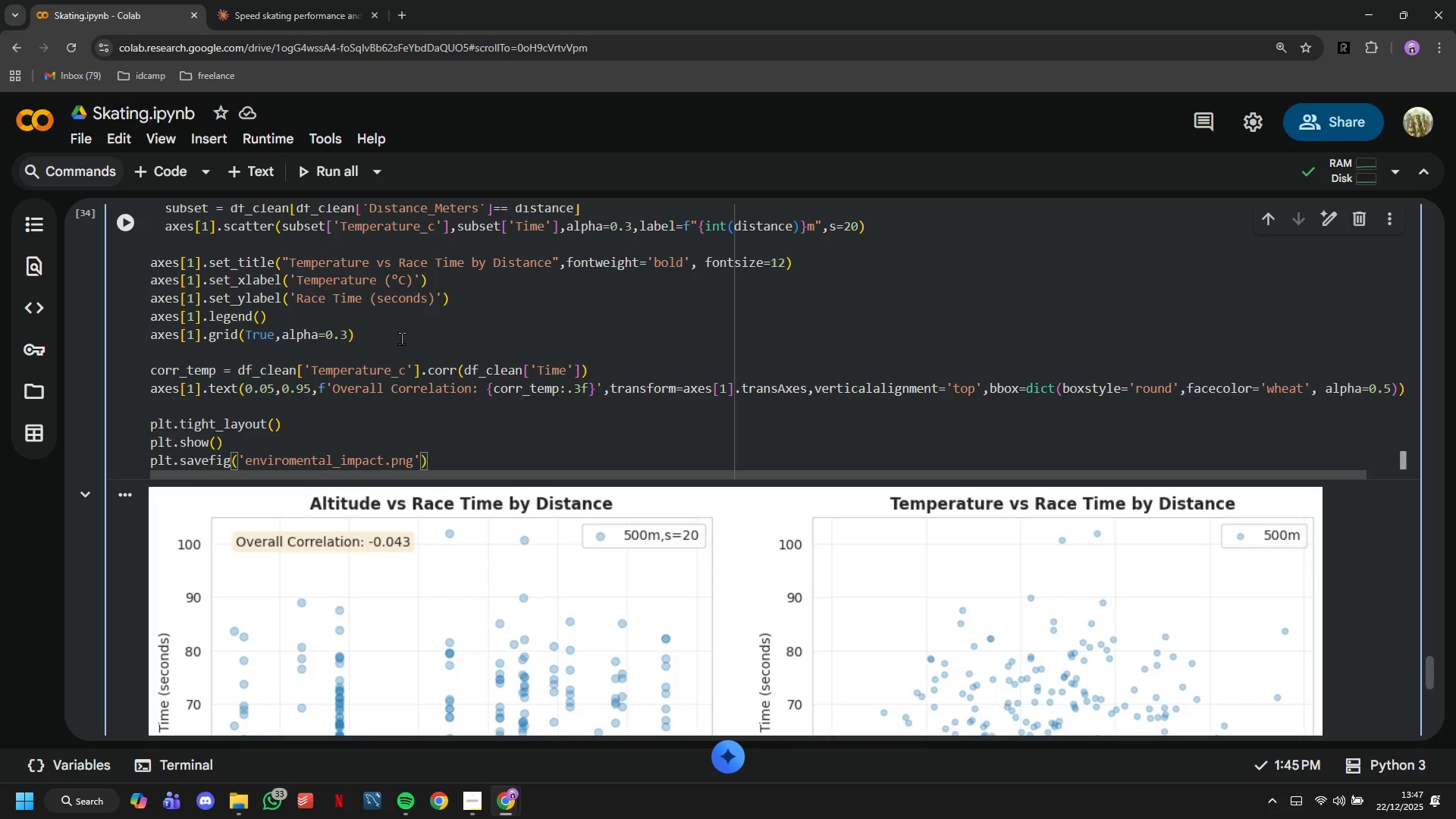 
type(,dpi=300,bbox_inches='tight)
 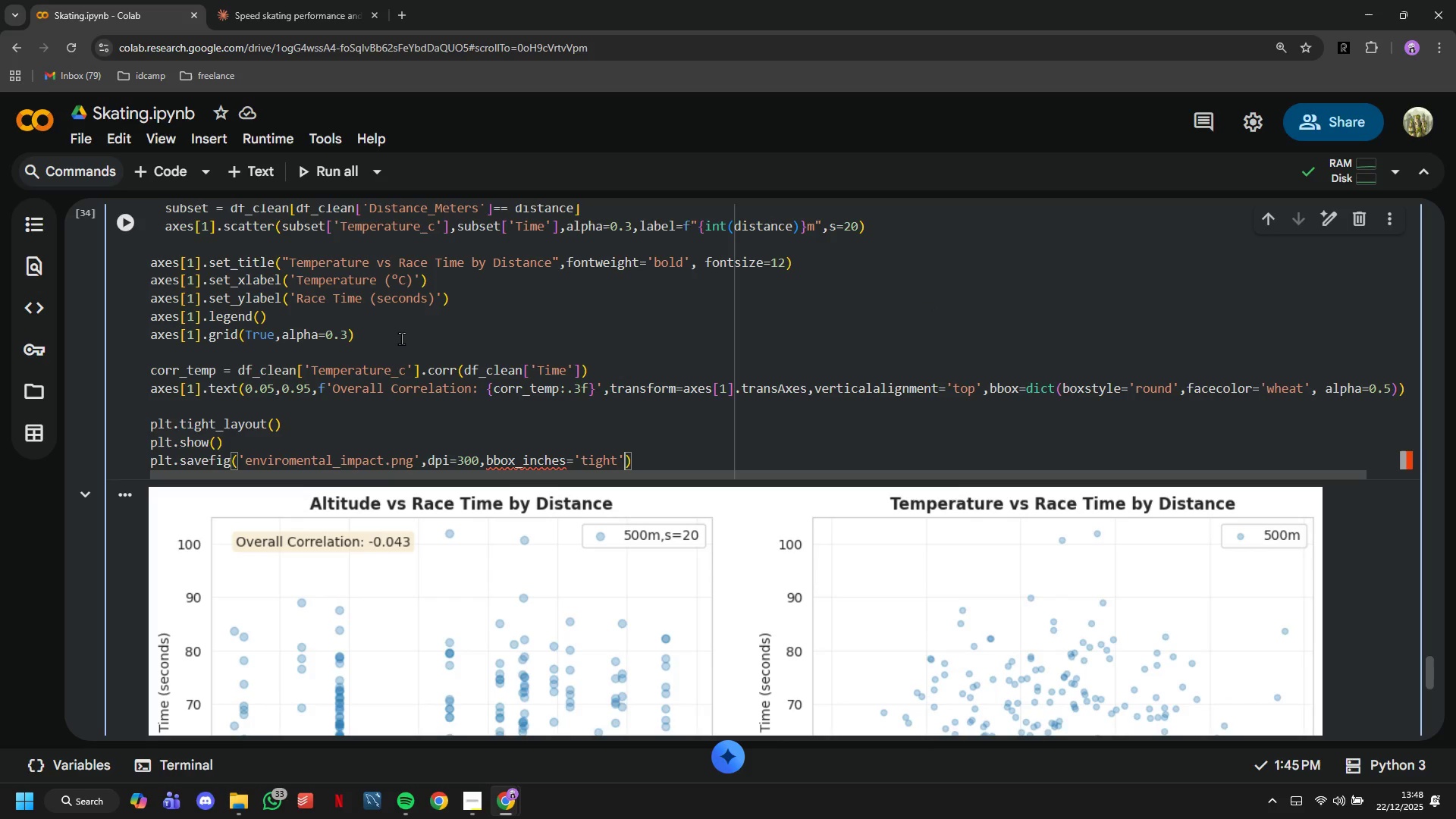 
 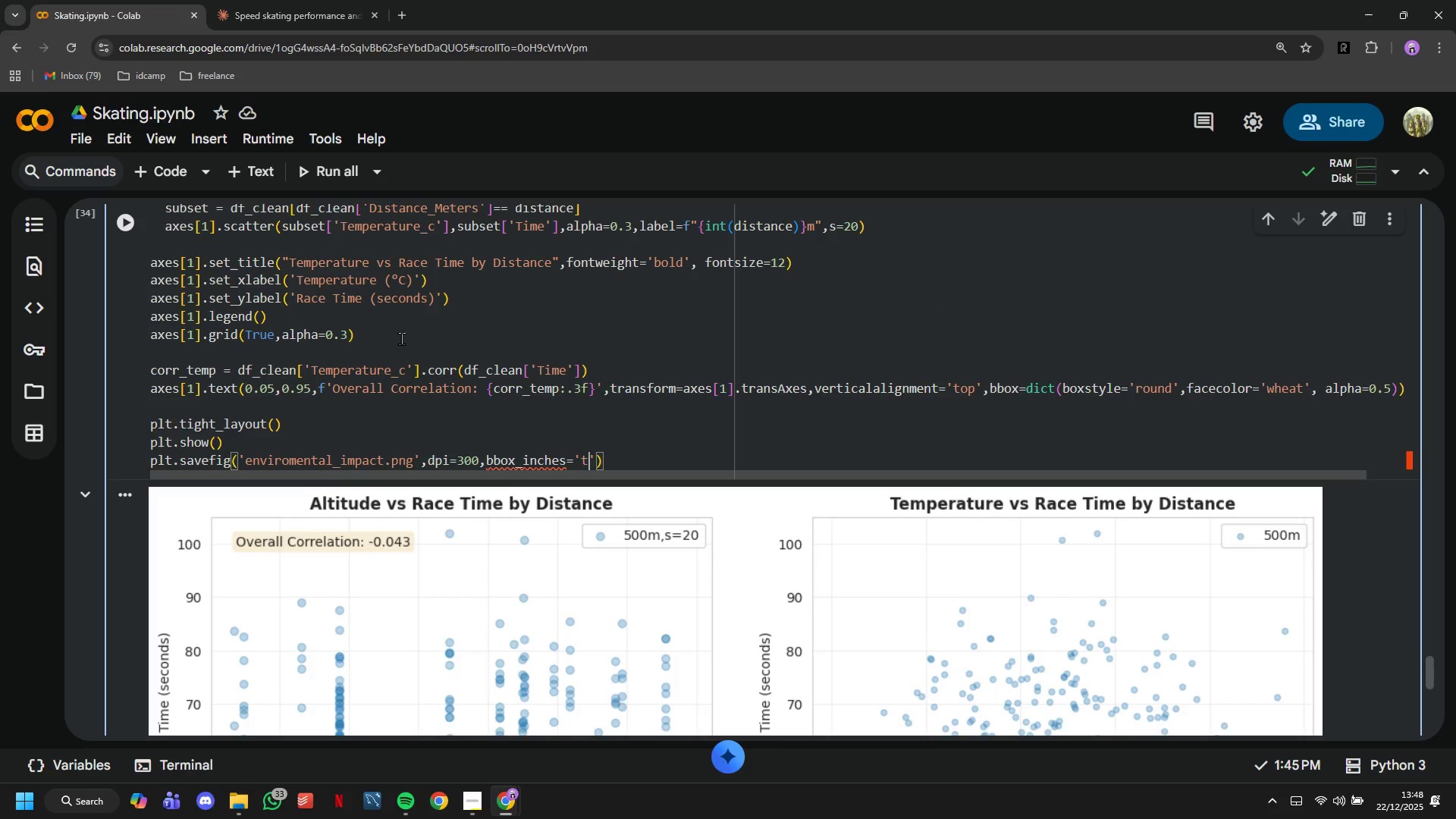 
key(ArrowRight)
 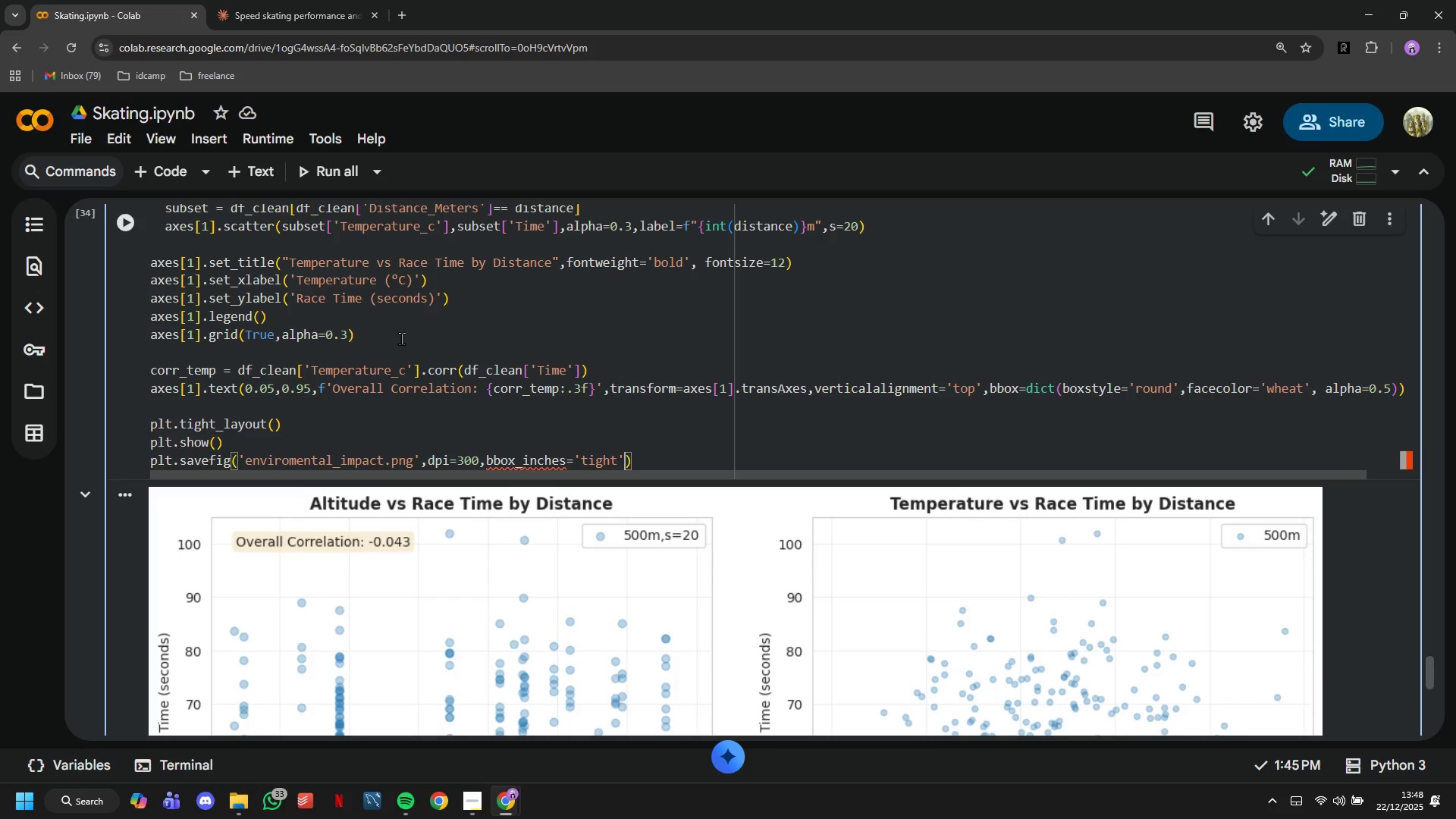 
key(ArrowRight)
 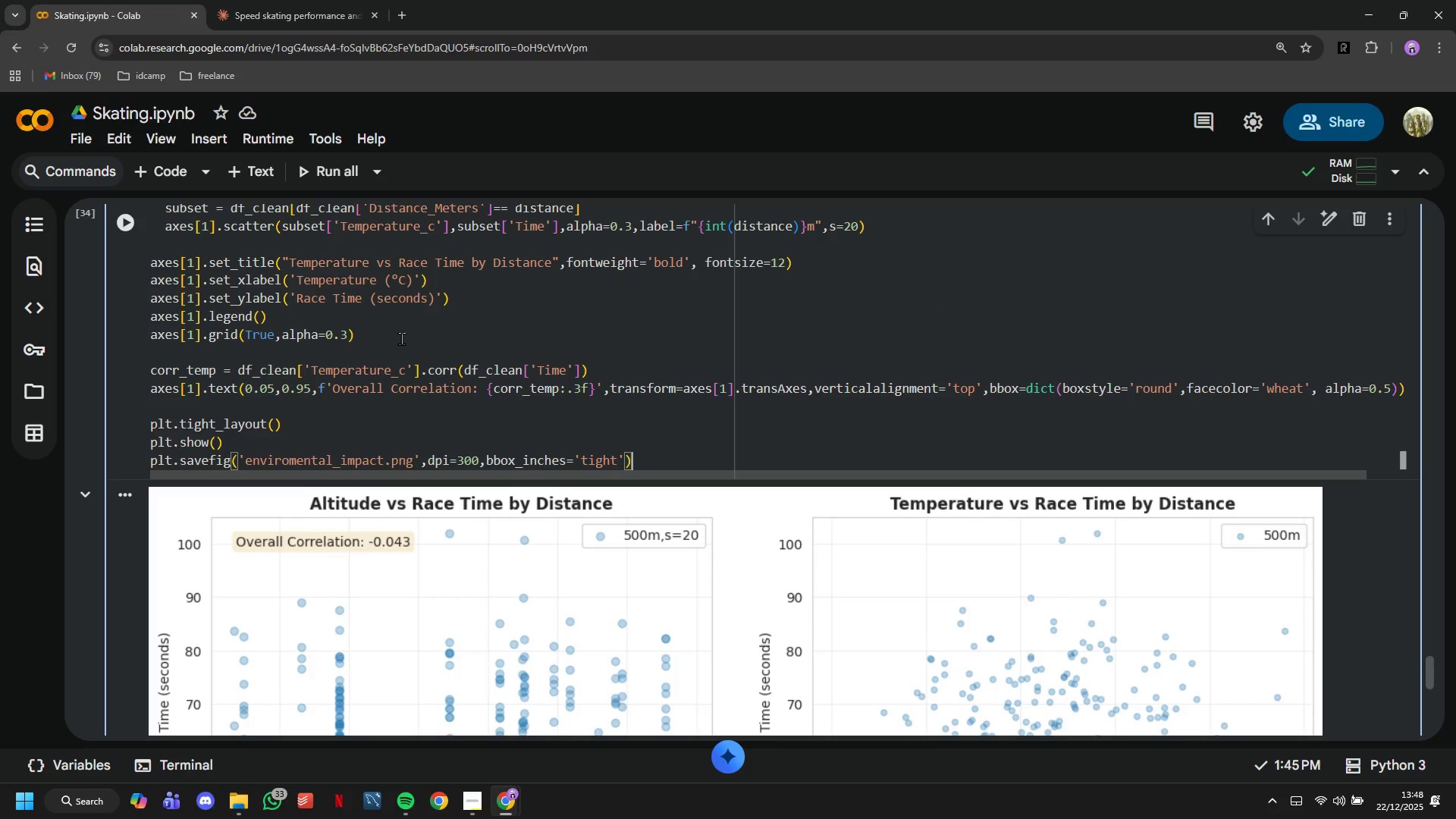 
key(ArrowRight)
 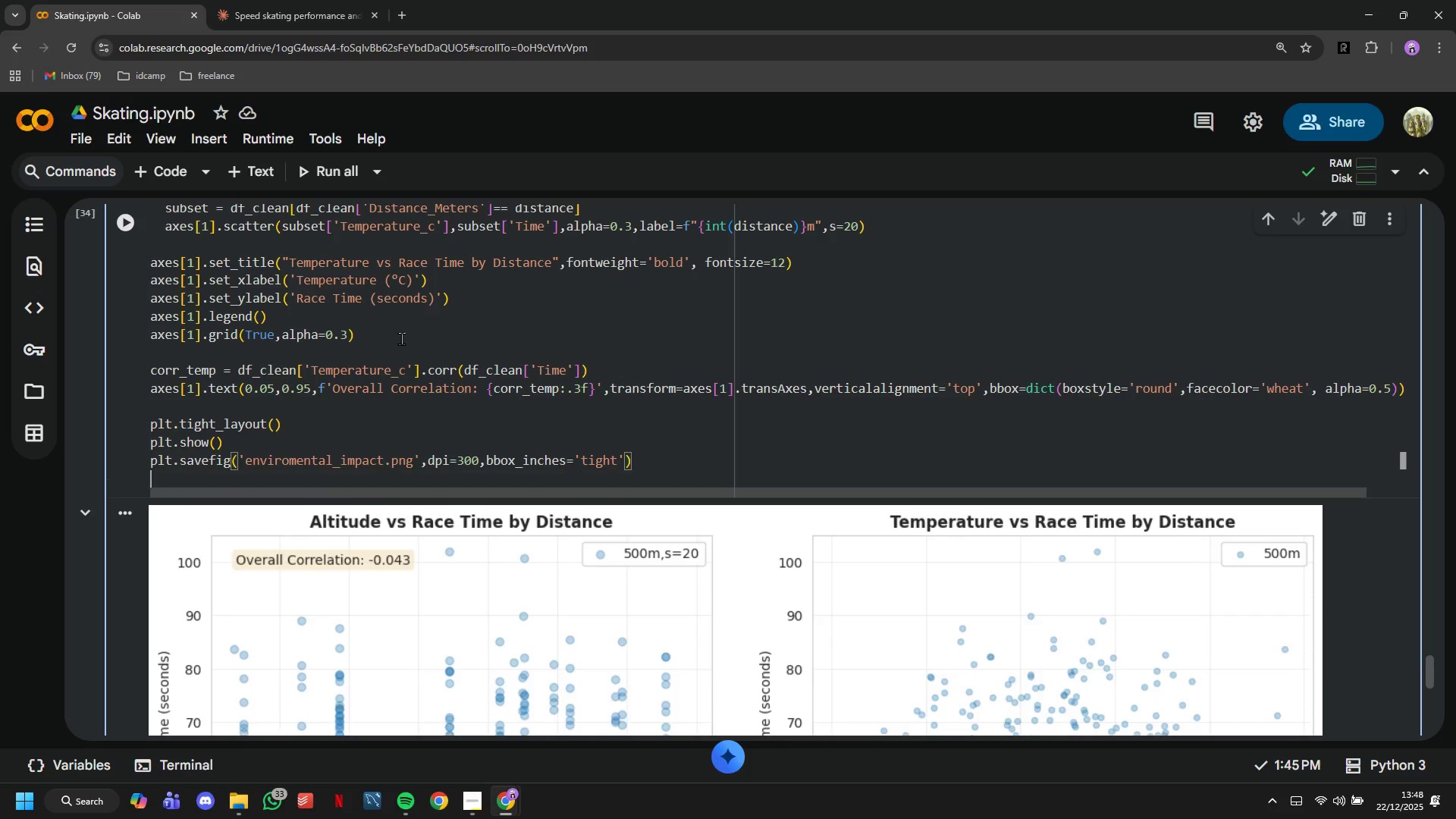 
key(Enter)
 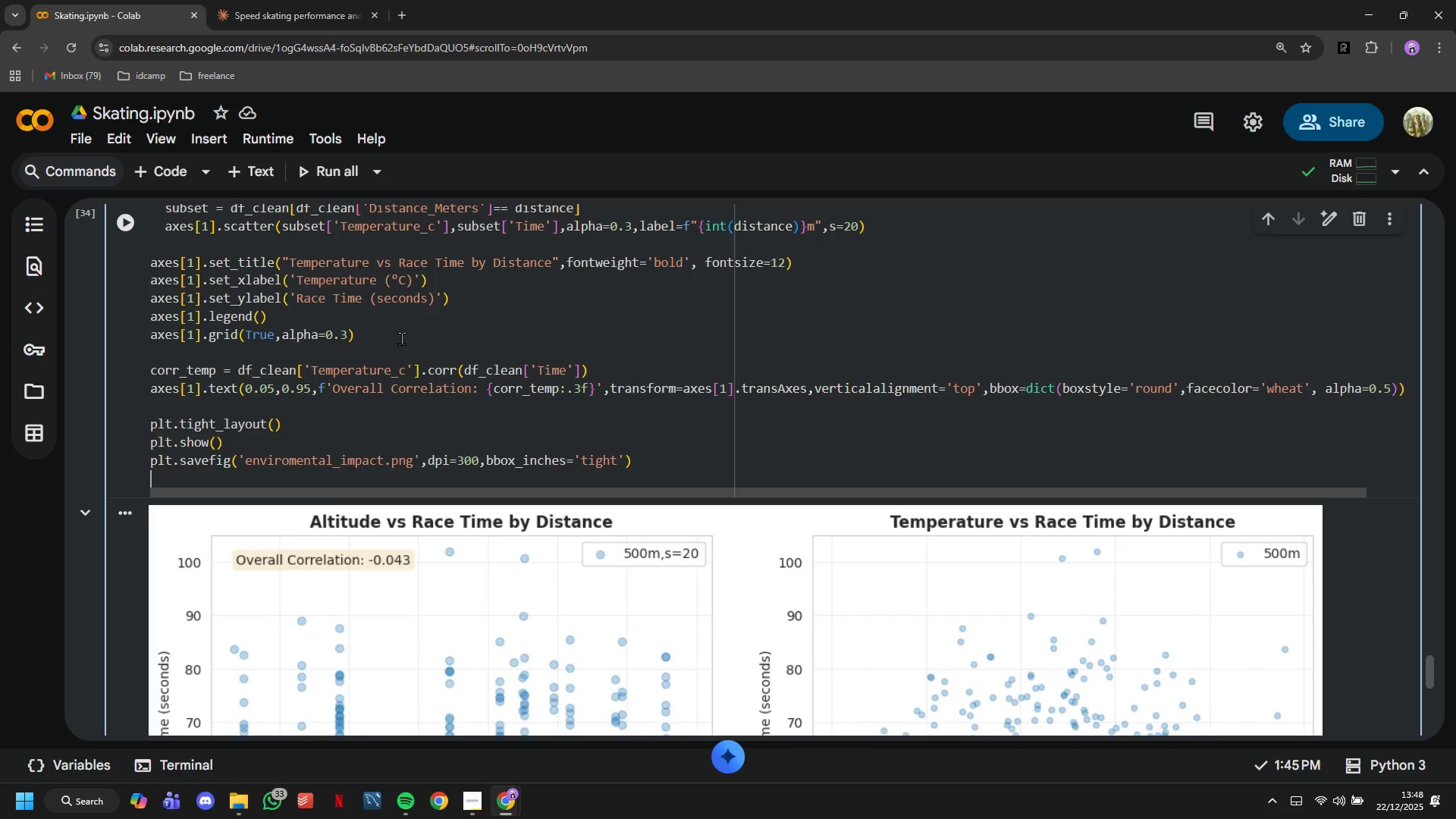 
wait(5.67)
 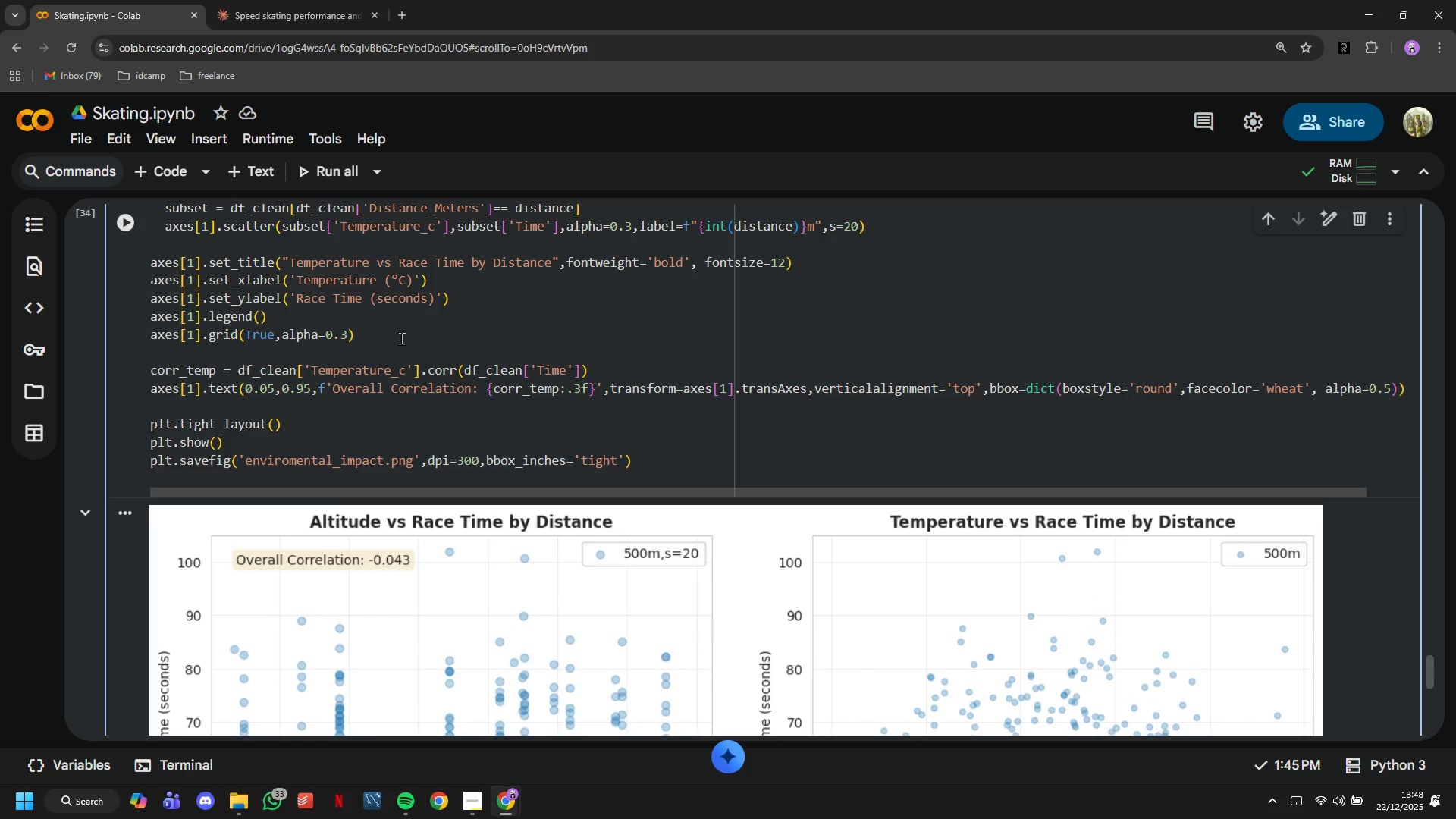 
key(Backspace)
 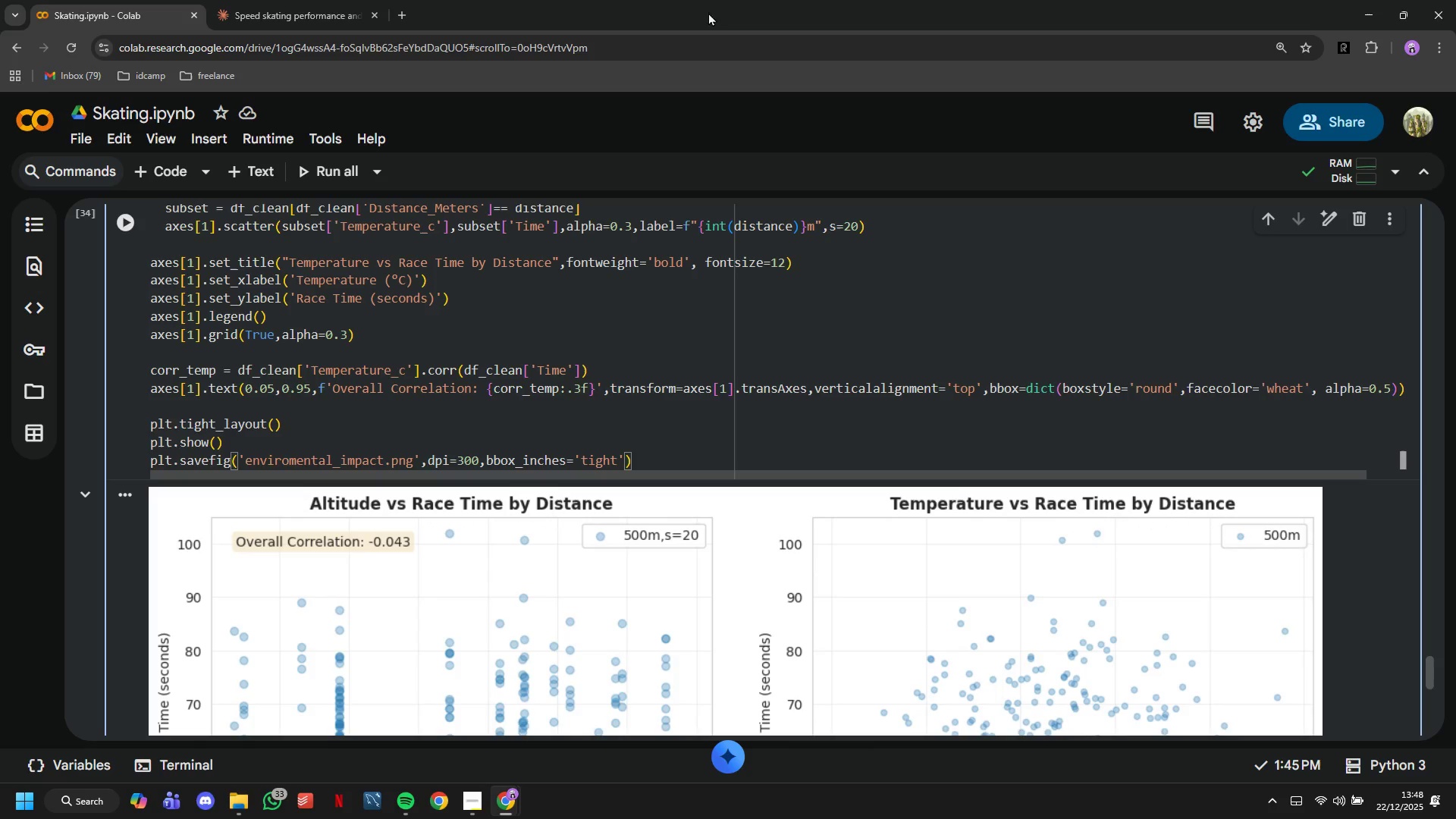 
scroll: coordinate [535, 312], scroll_direction: down, amount: 6.0
 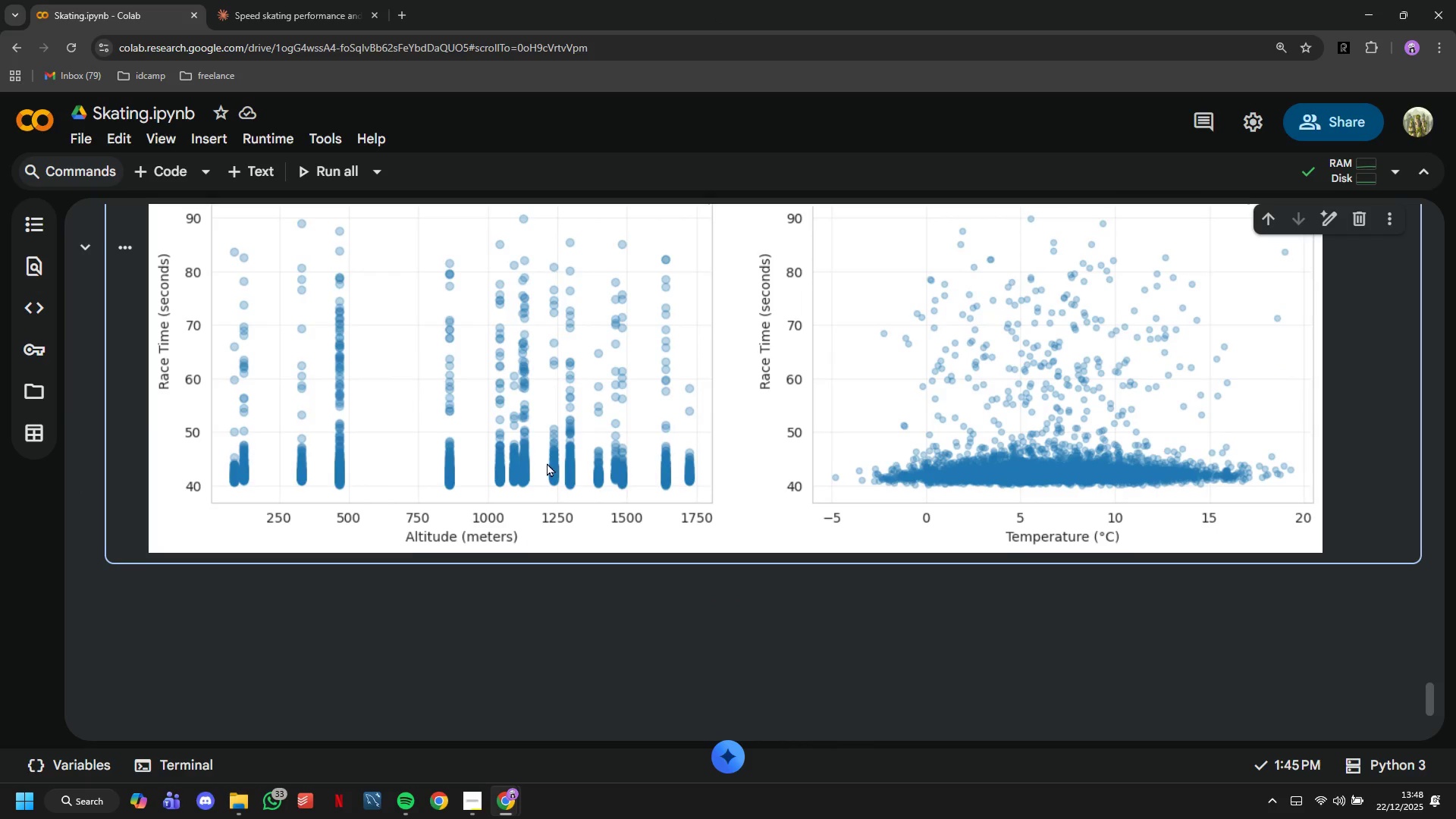 
scroll: coordinate [531, 463], scroll_direction: up, amount: 2.0
 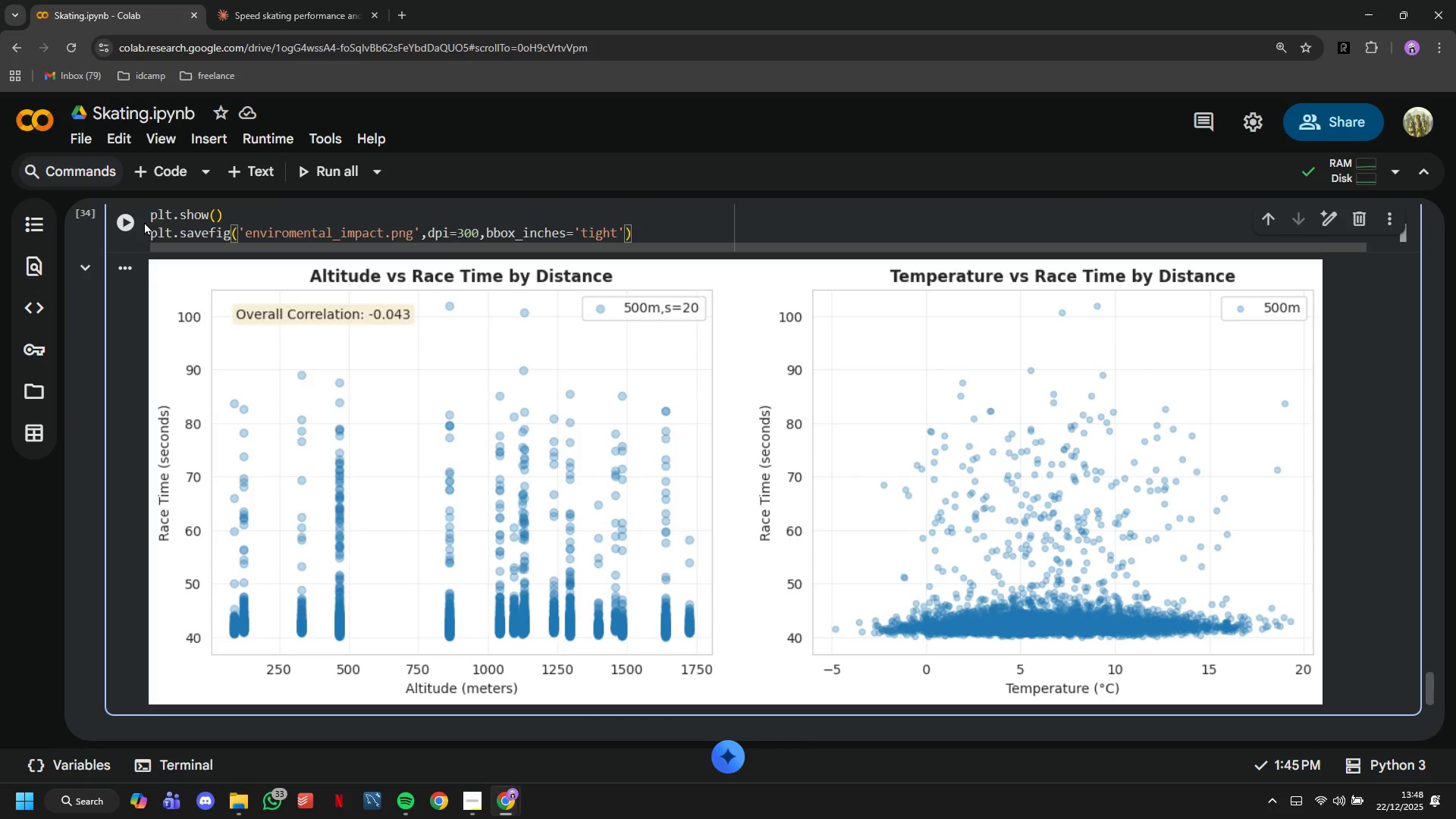 
left_click([130, 225])
 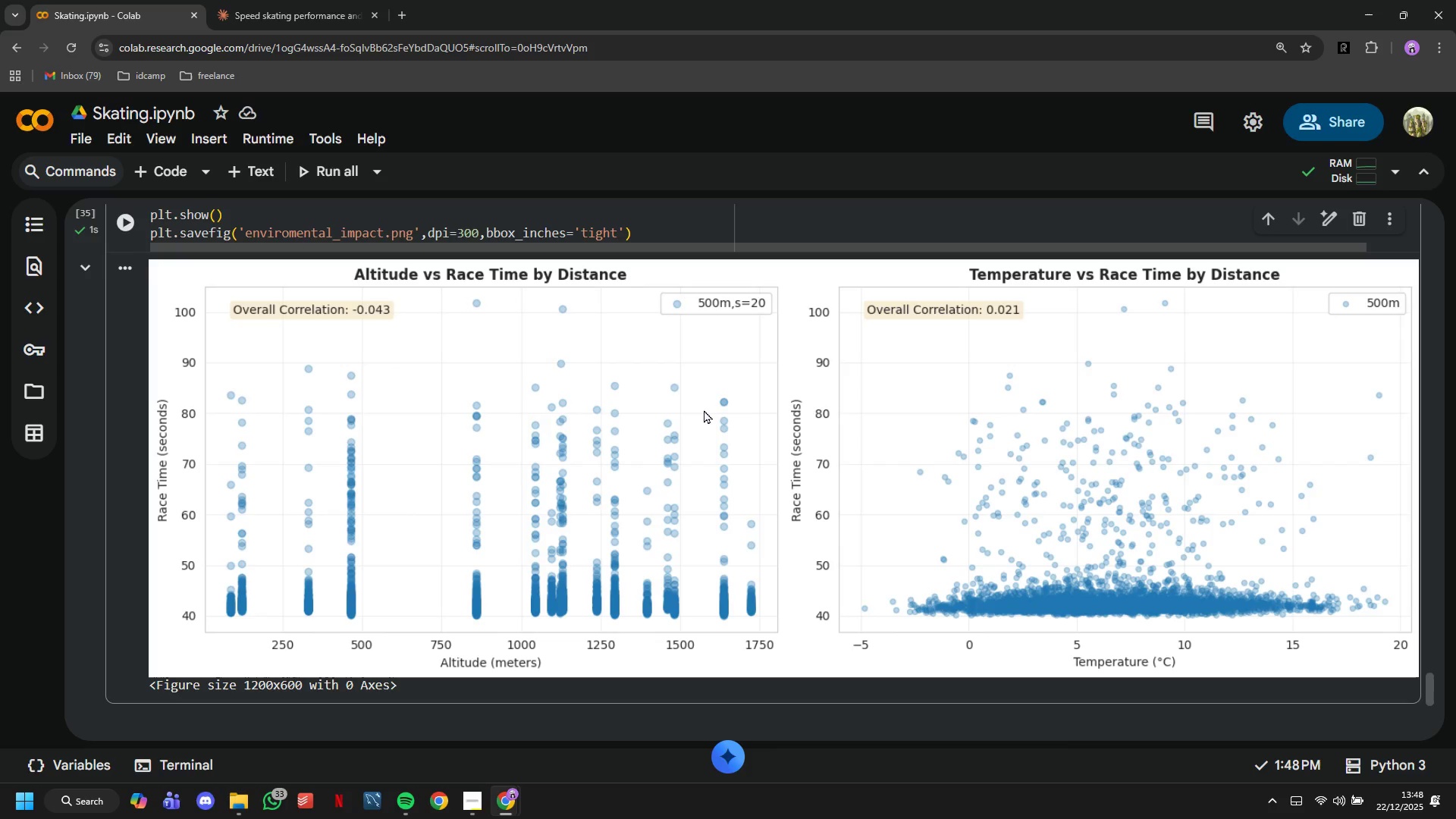 
wait(12.3)
 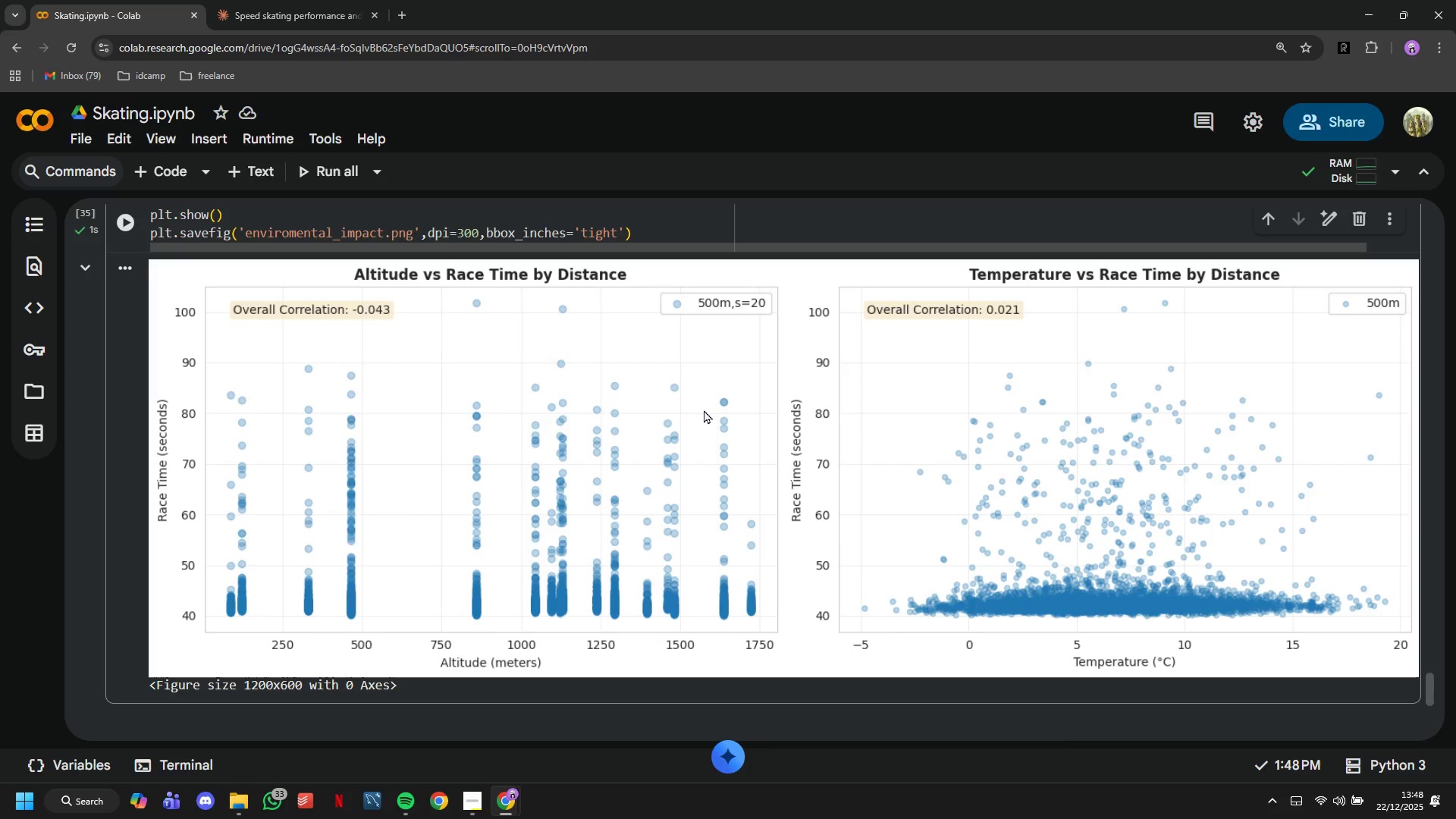 
left_click([153, 182])
 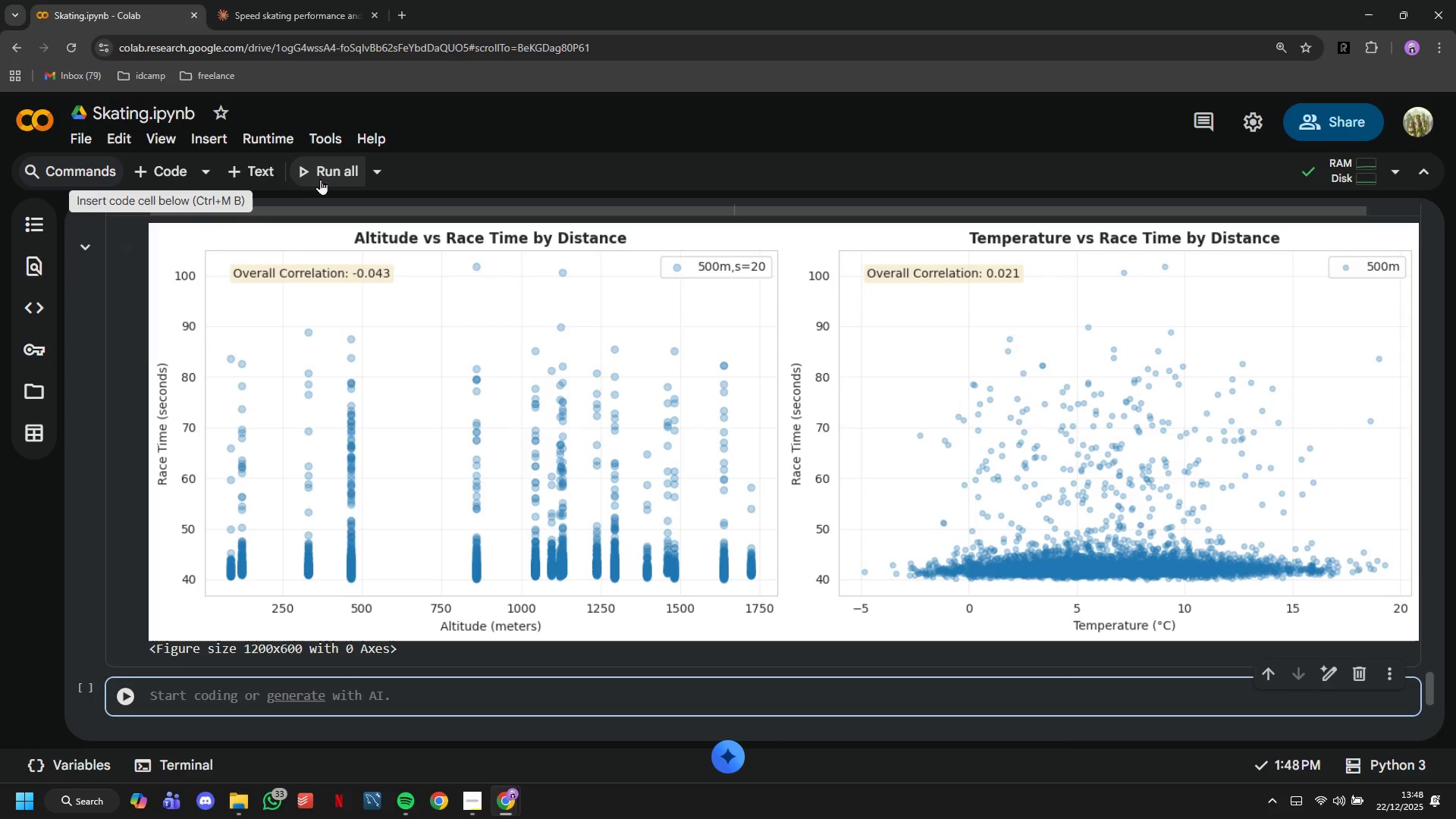 
left_click([271, 174])
 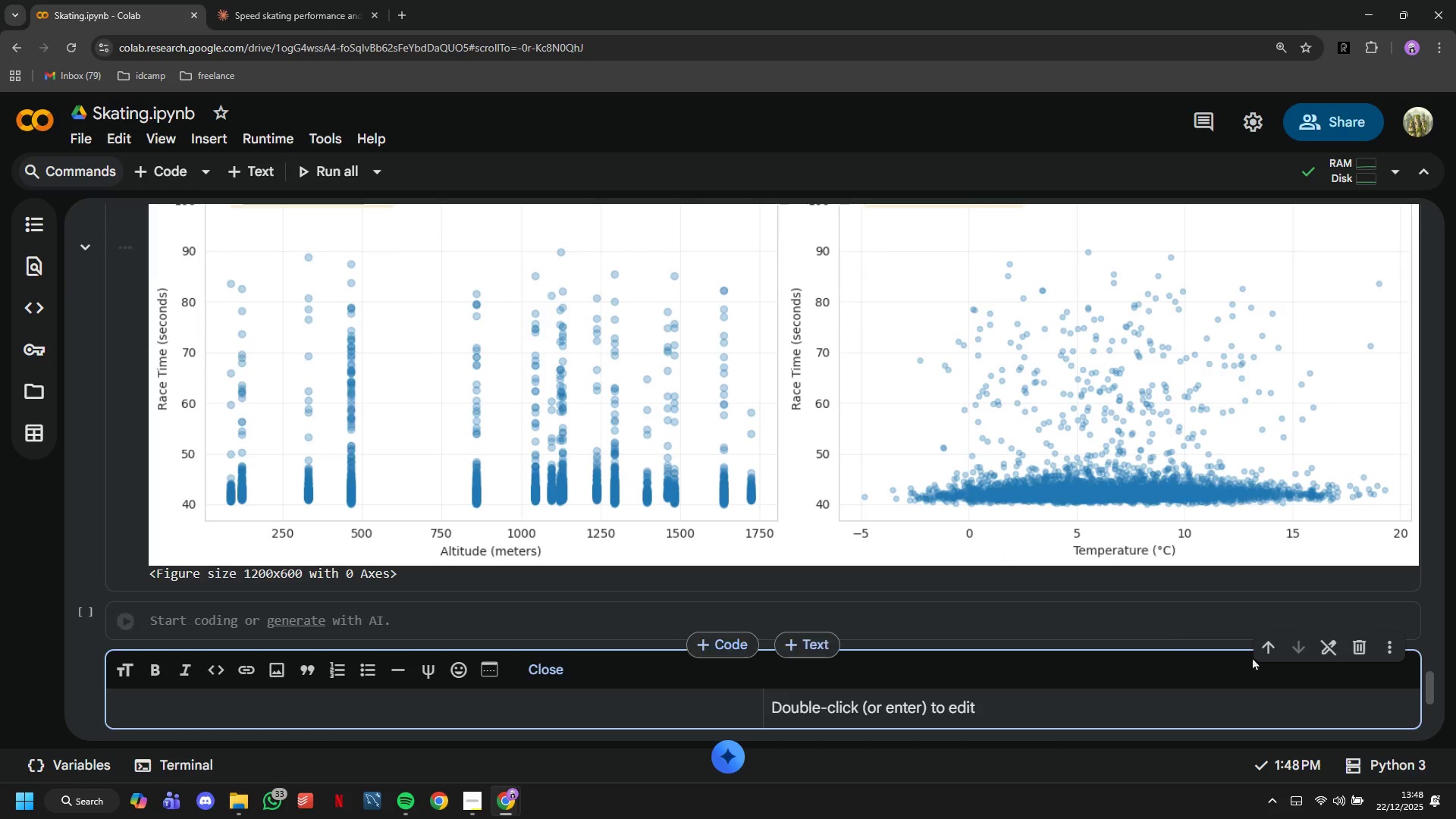 
left_click([1266, 658])
 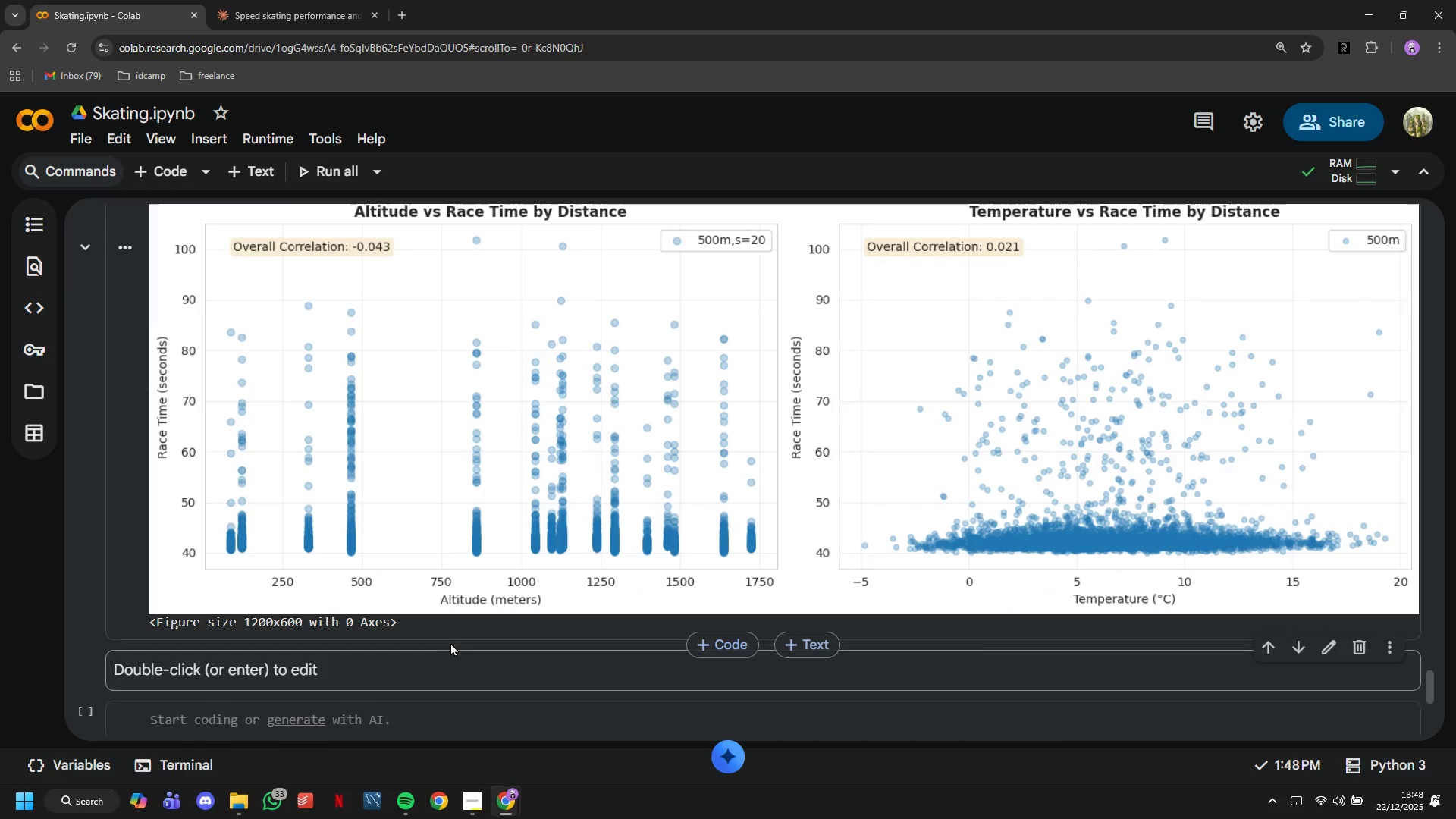 
double_click([451, 656])
 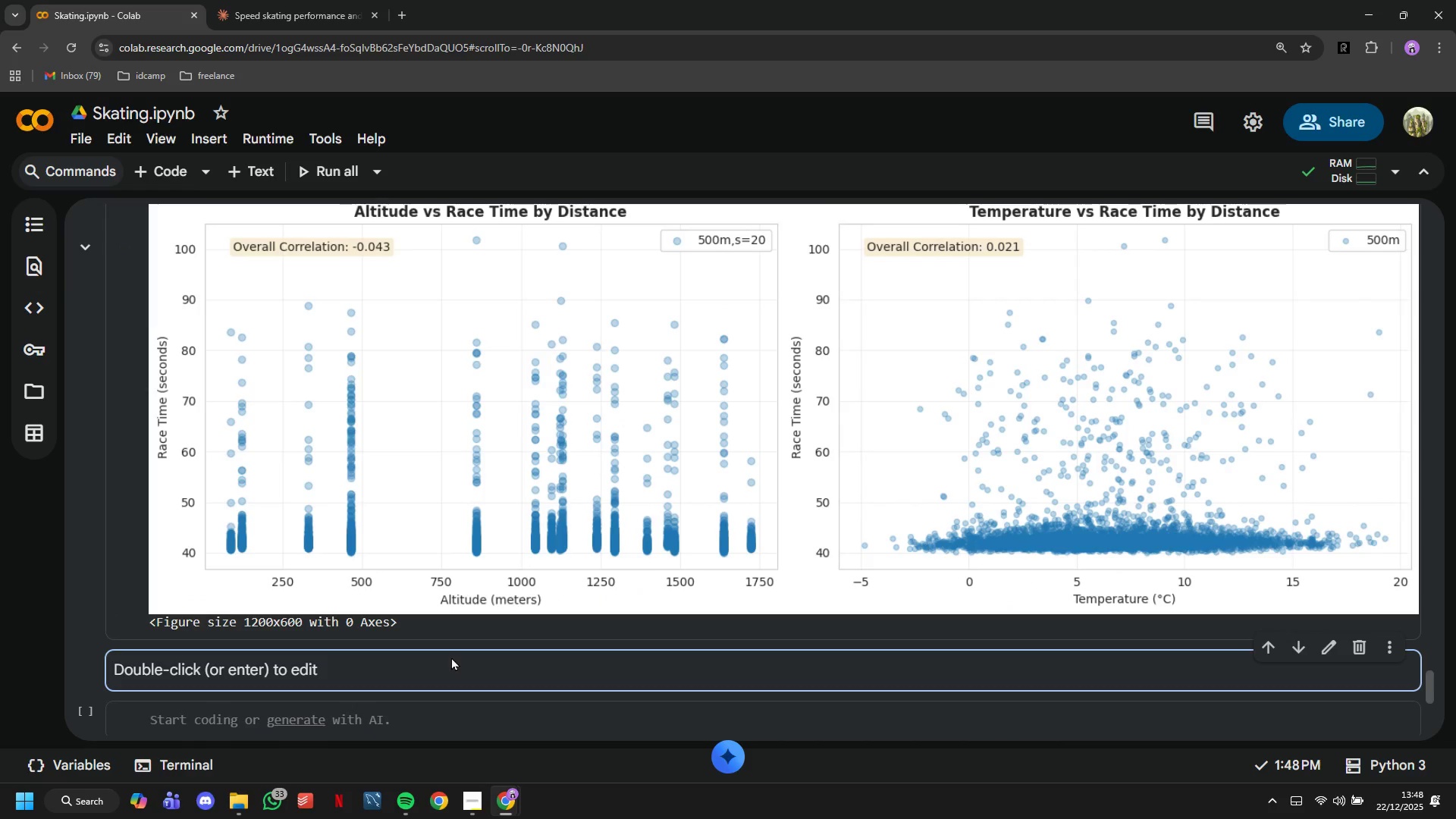 
triple_click([451, 657])
 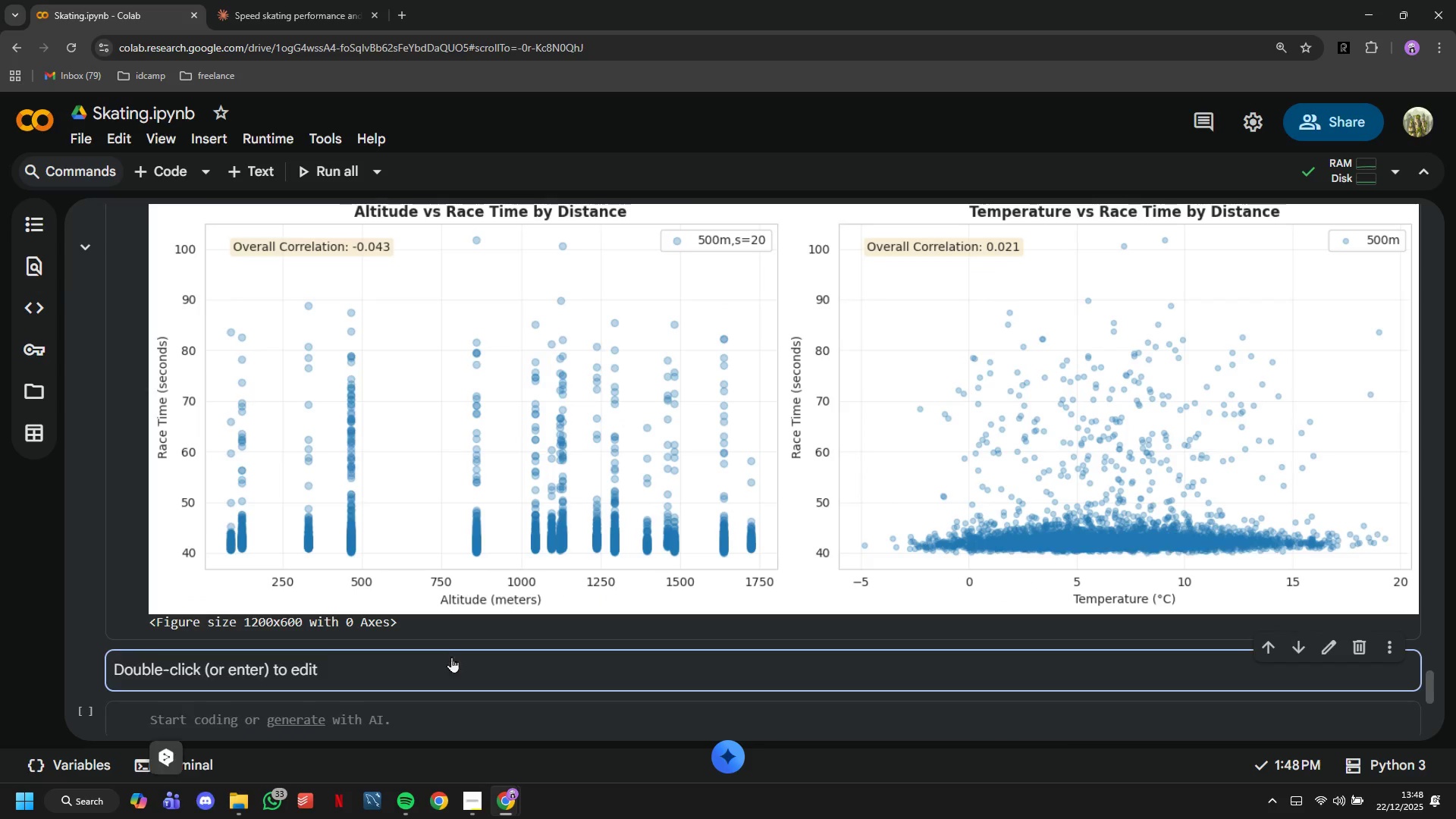 
triple_click([451, 657])
 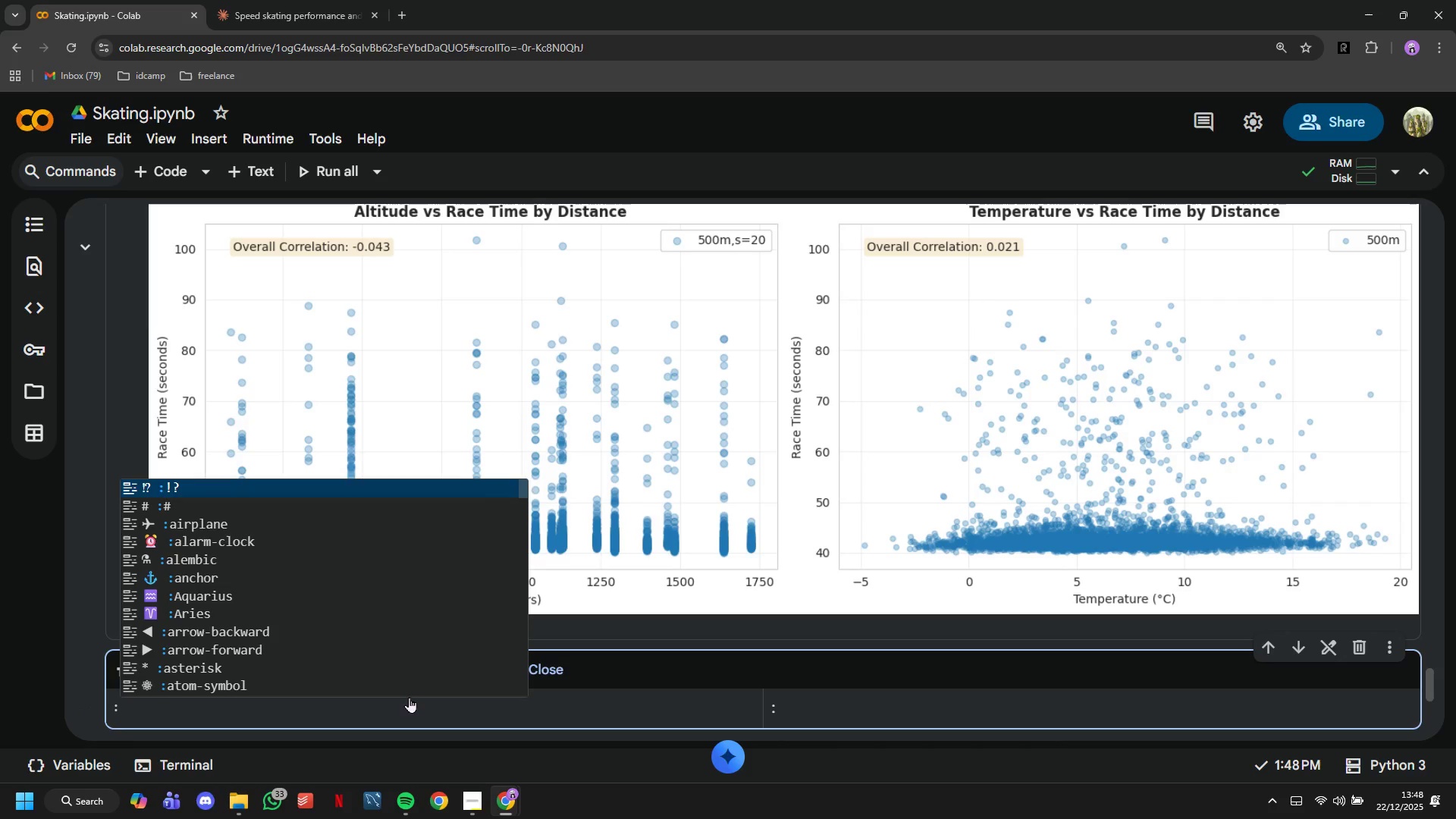 
key(Backspace)
type(## 7. Outlier Detection)
 